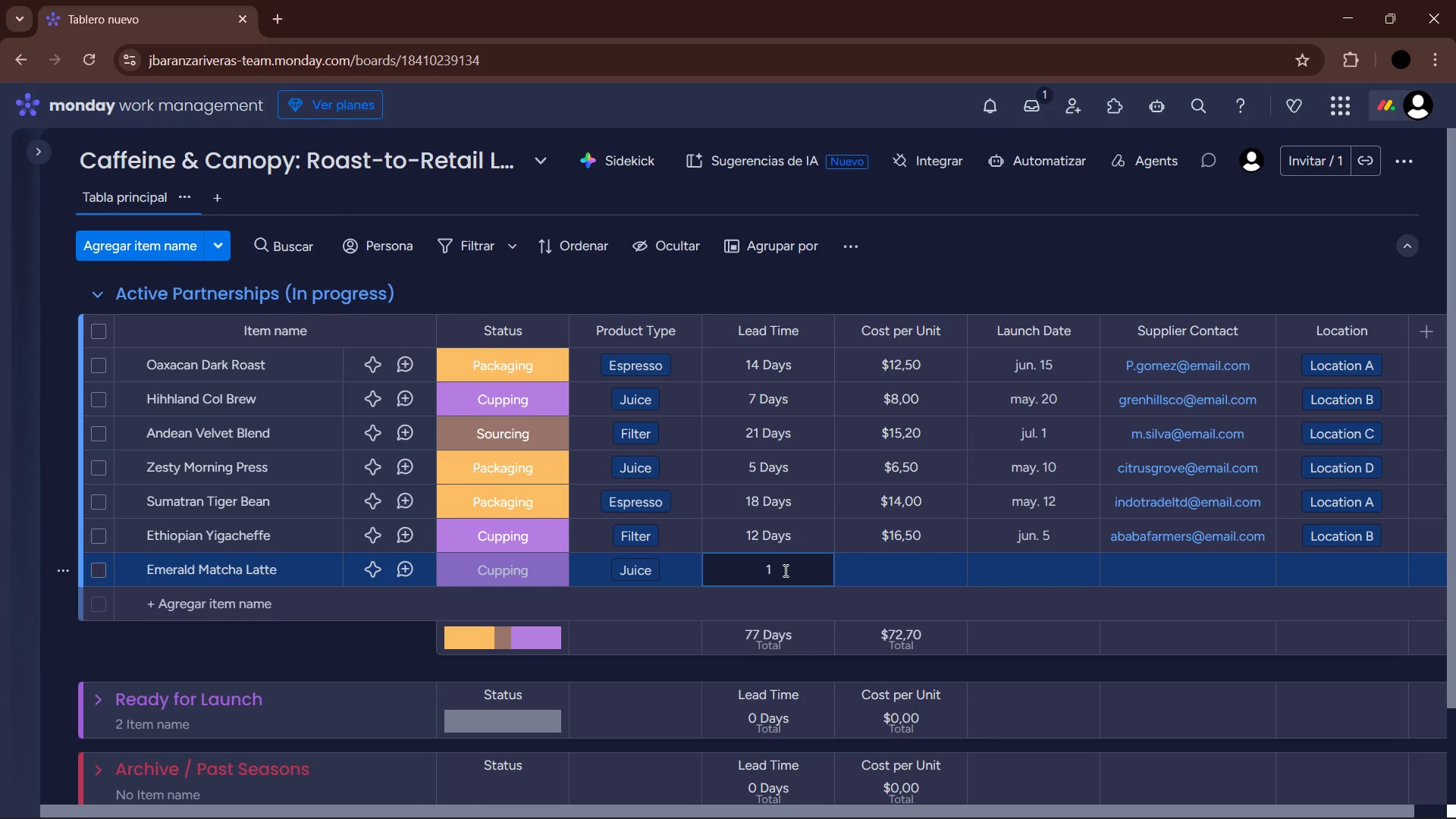 
key(Numpad0)
 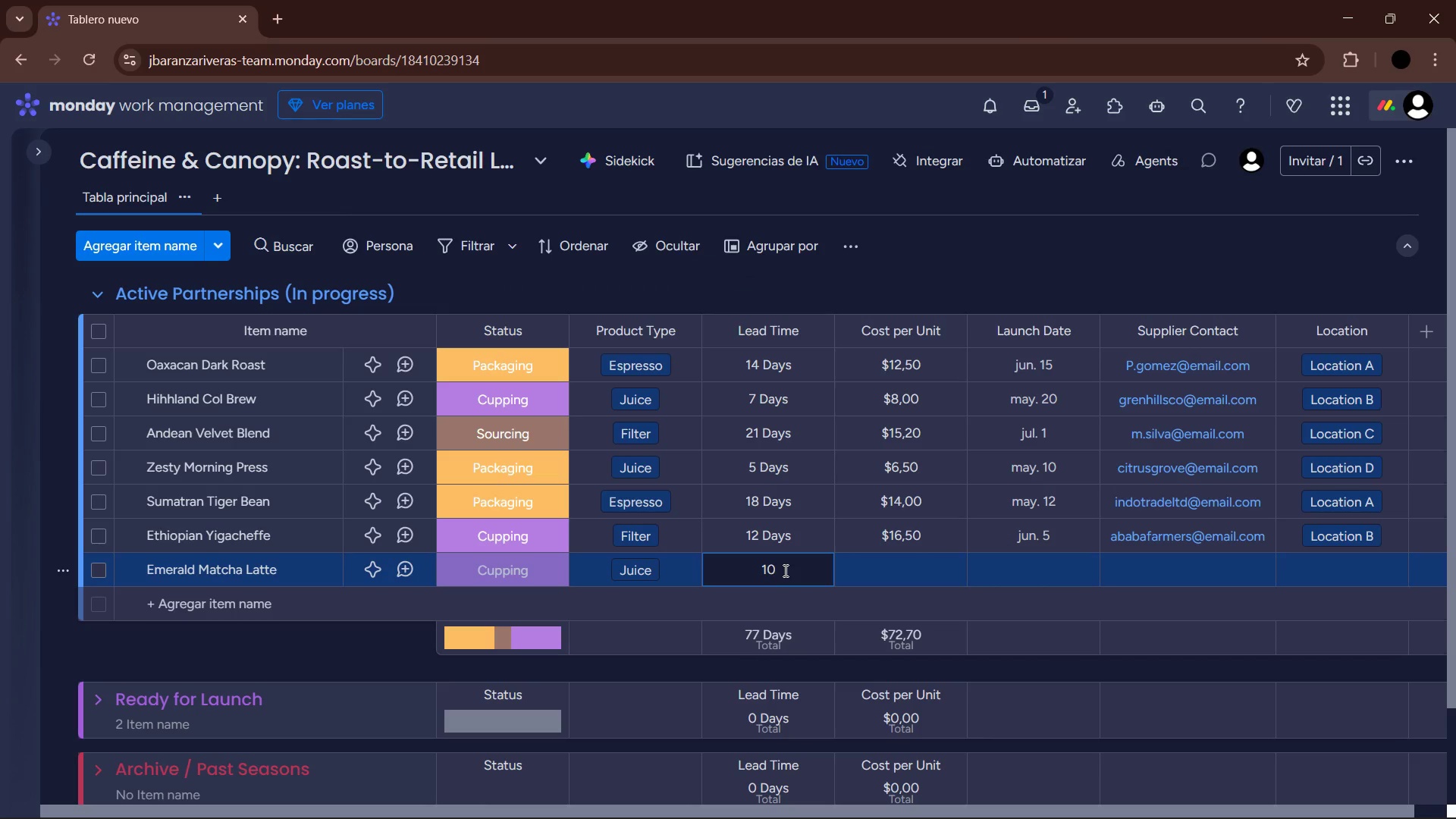 
key(NumpadEnter)
 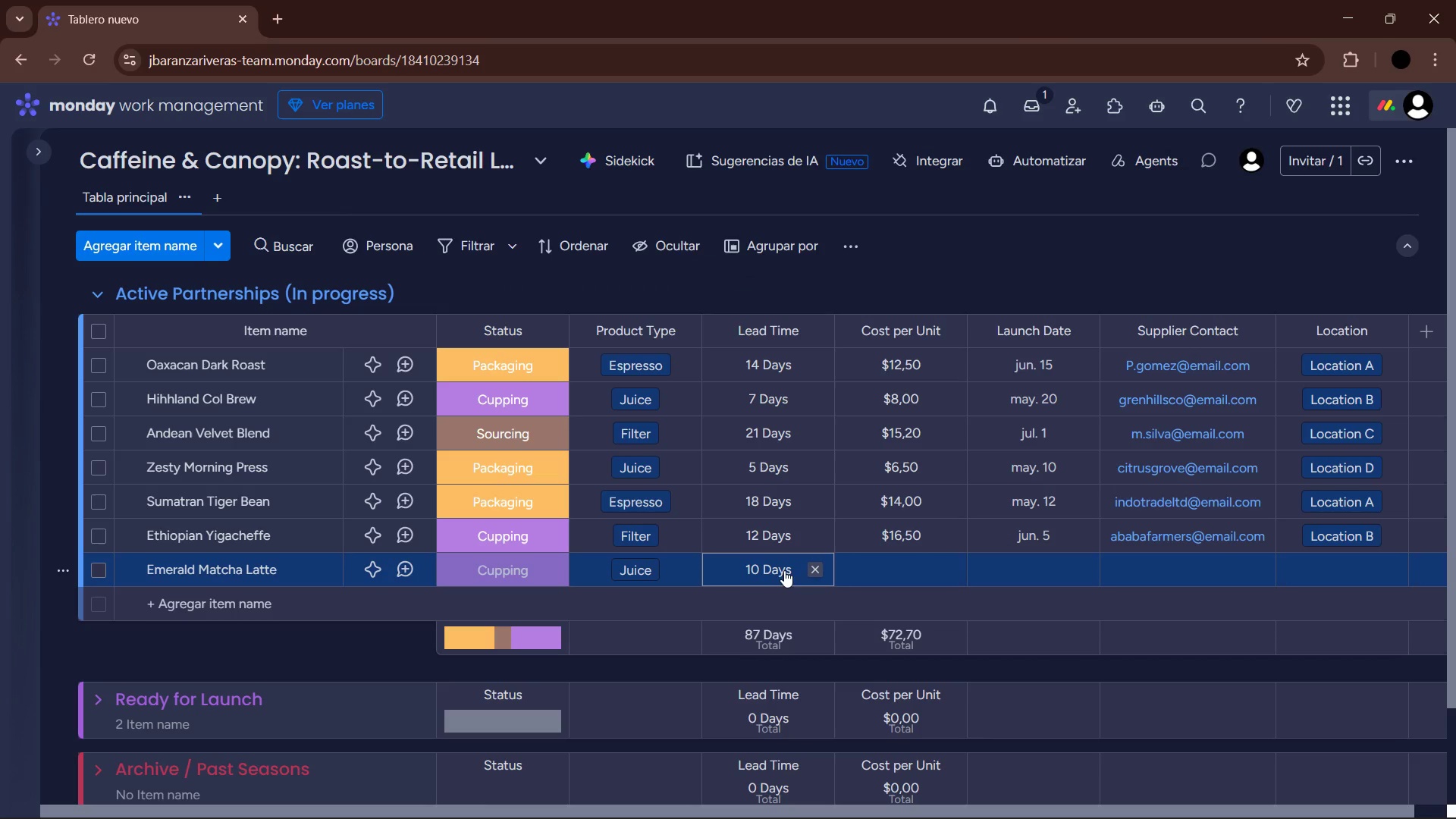 
left_click([903, 568])
 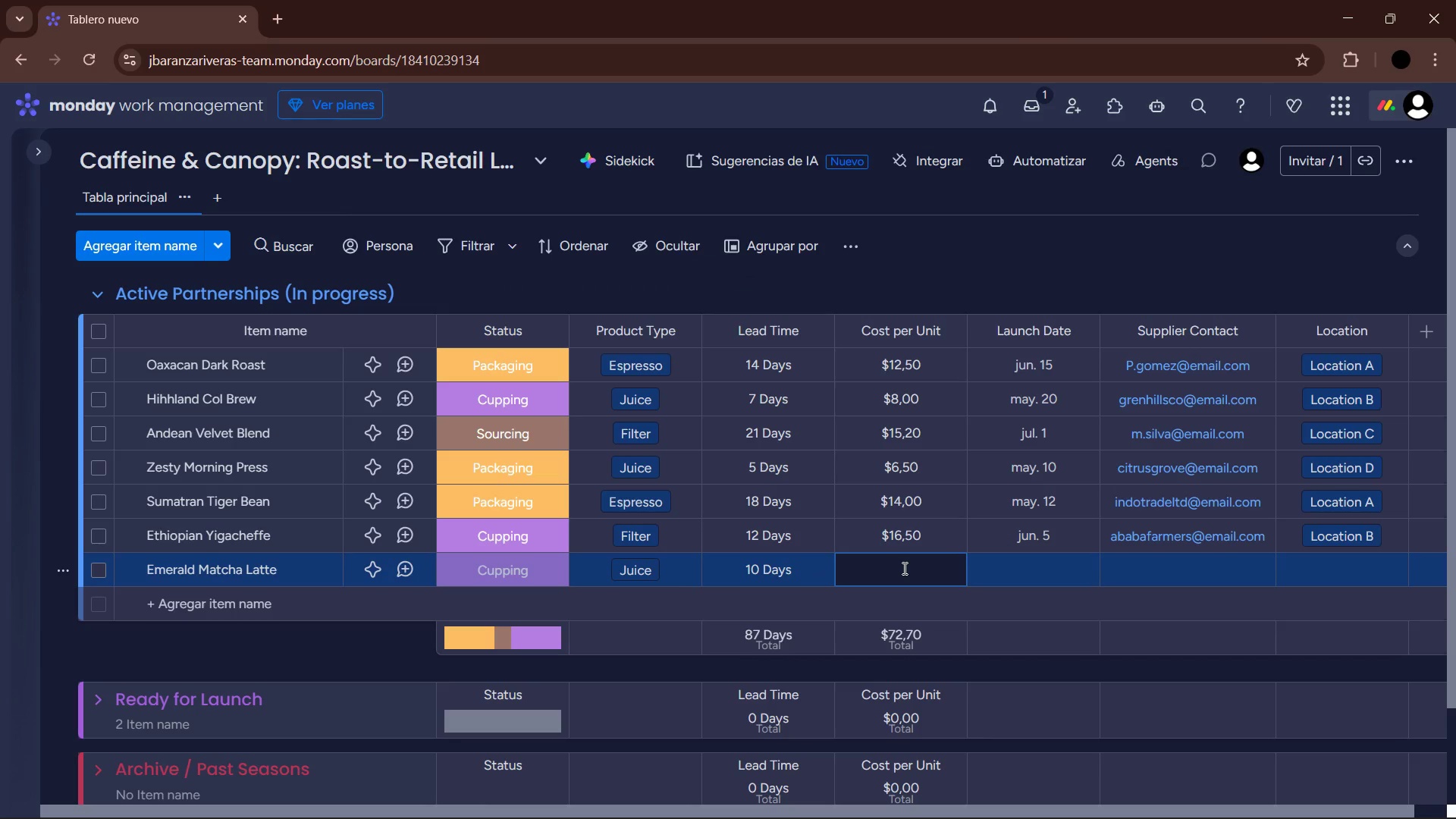 
key(Numpad9)
 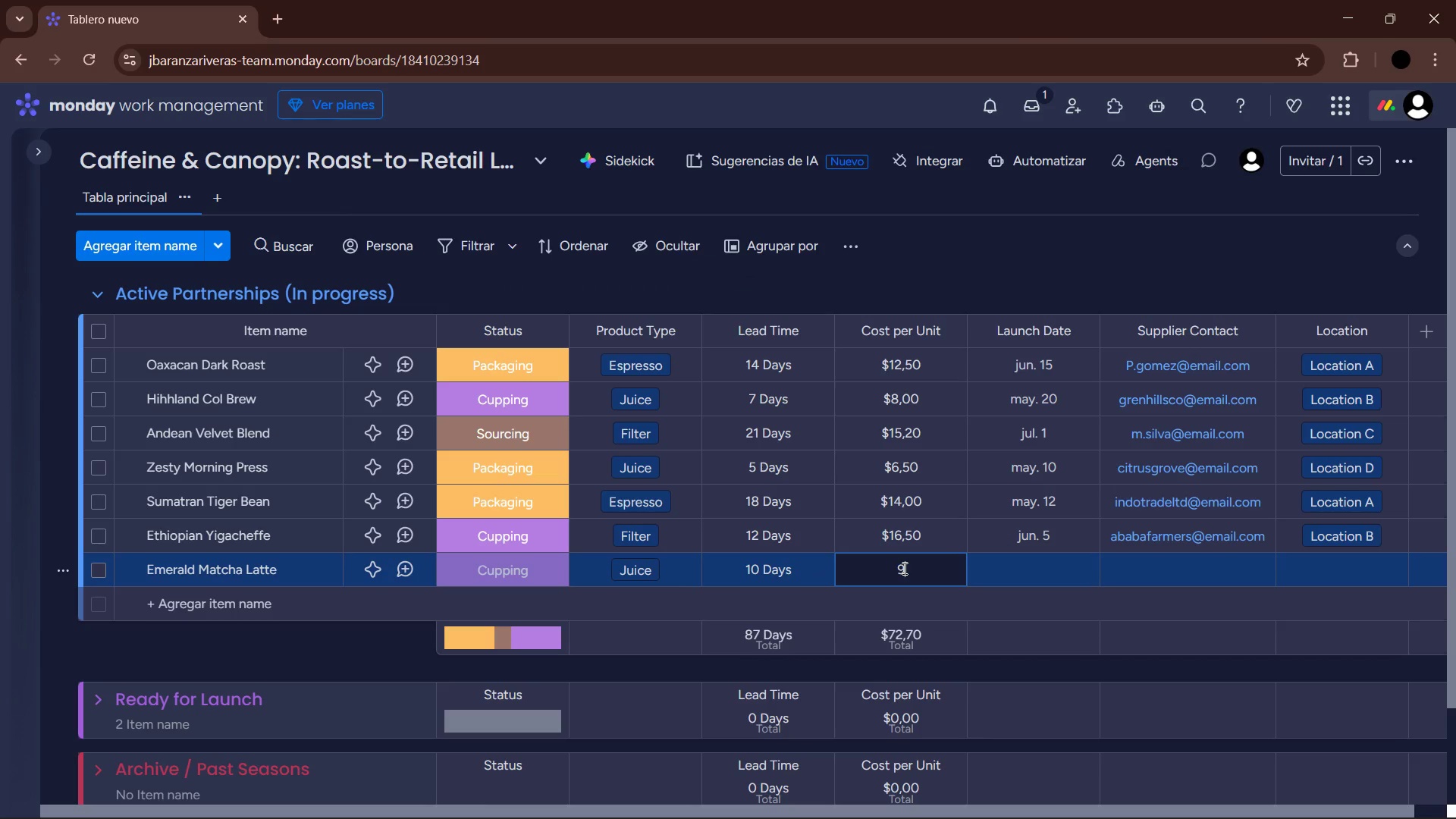 
key(NumpadDecimal)
 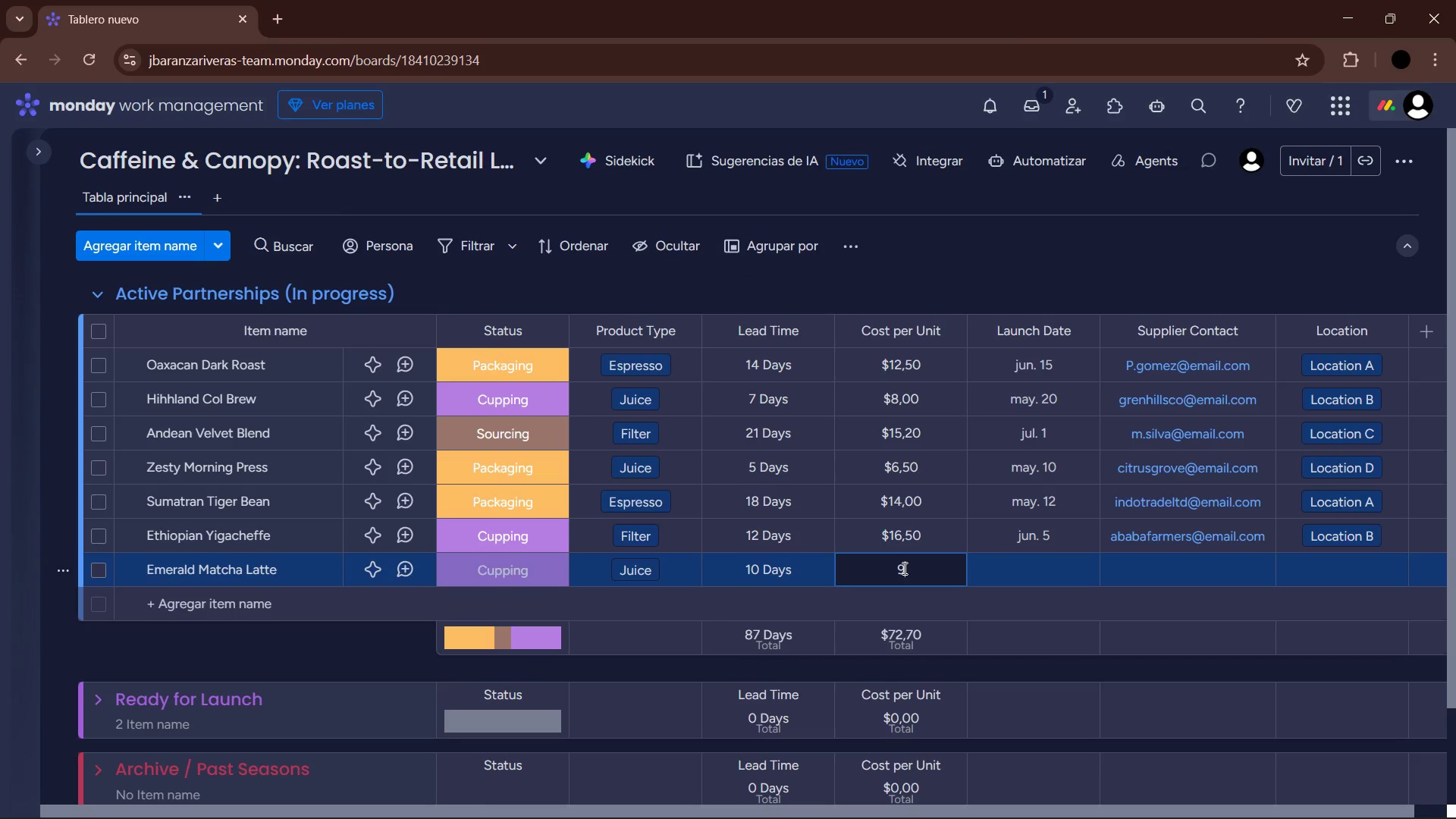 
key(Numpad5)
 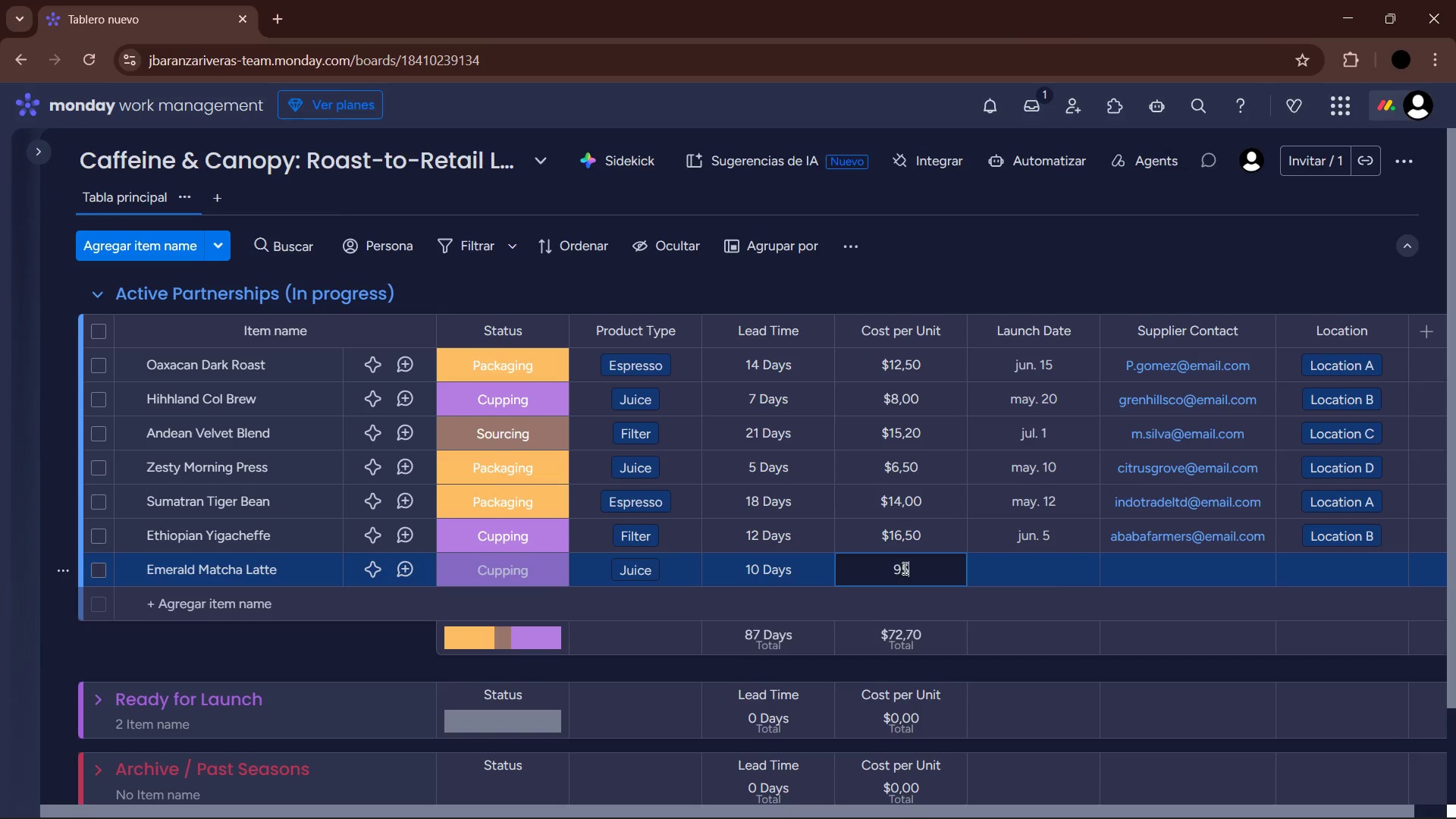 
key(Numpad0)
 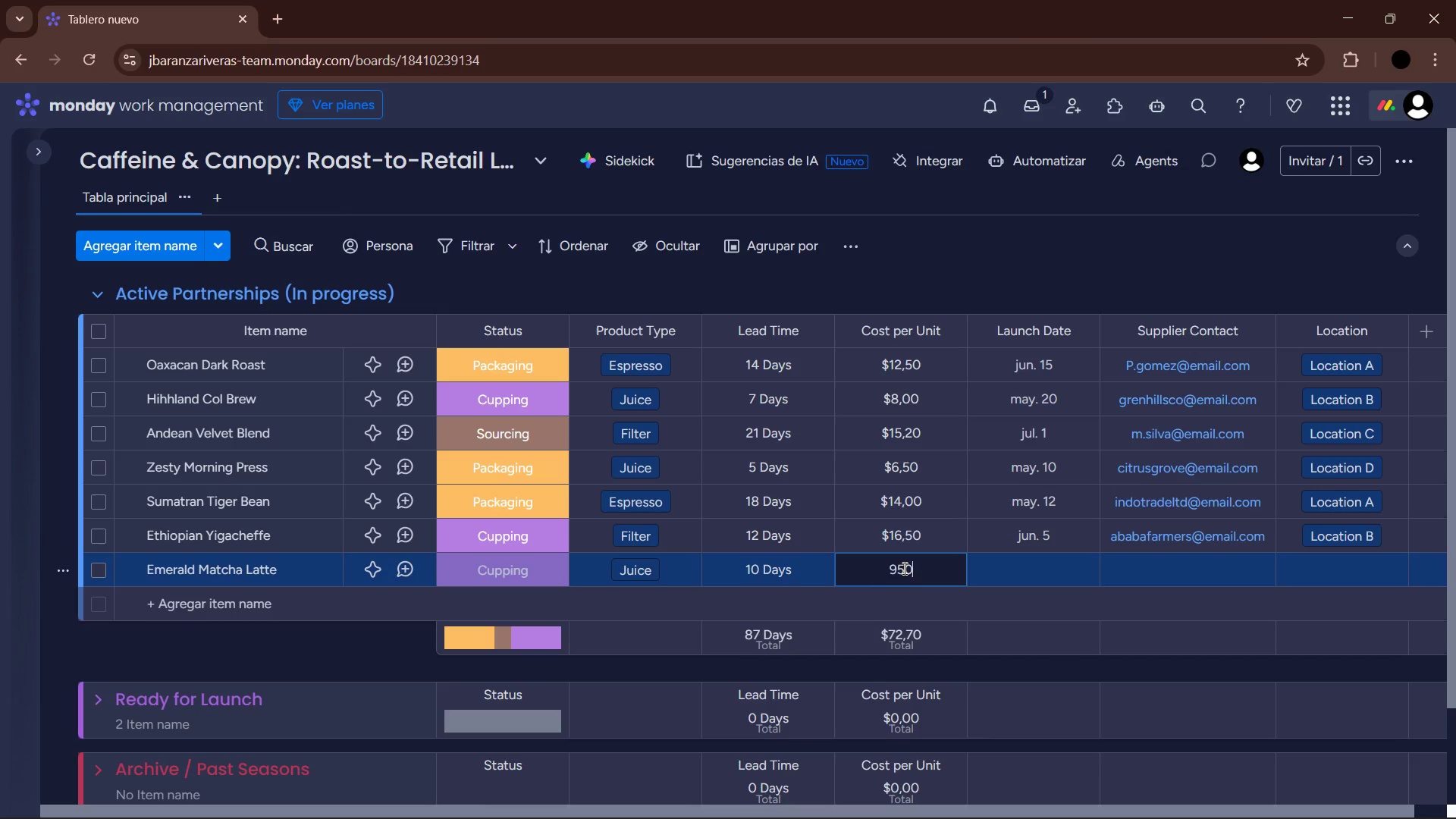 
key(Enter)
 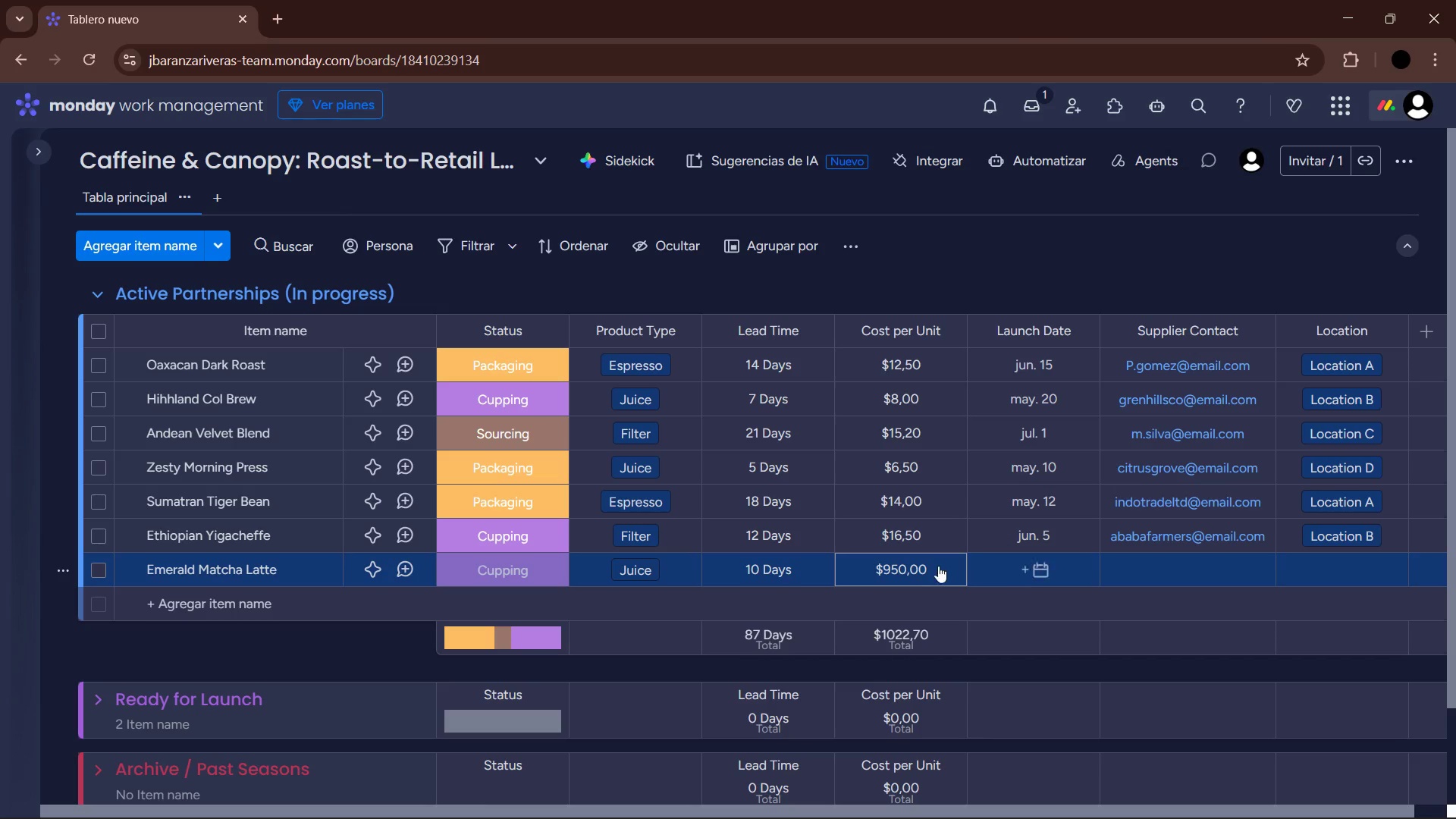 
left_click([902, 566])
 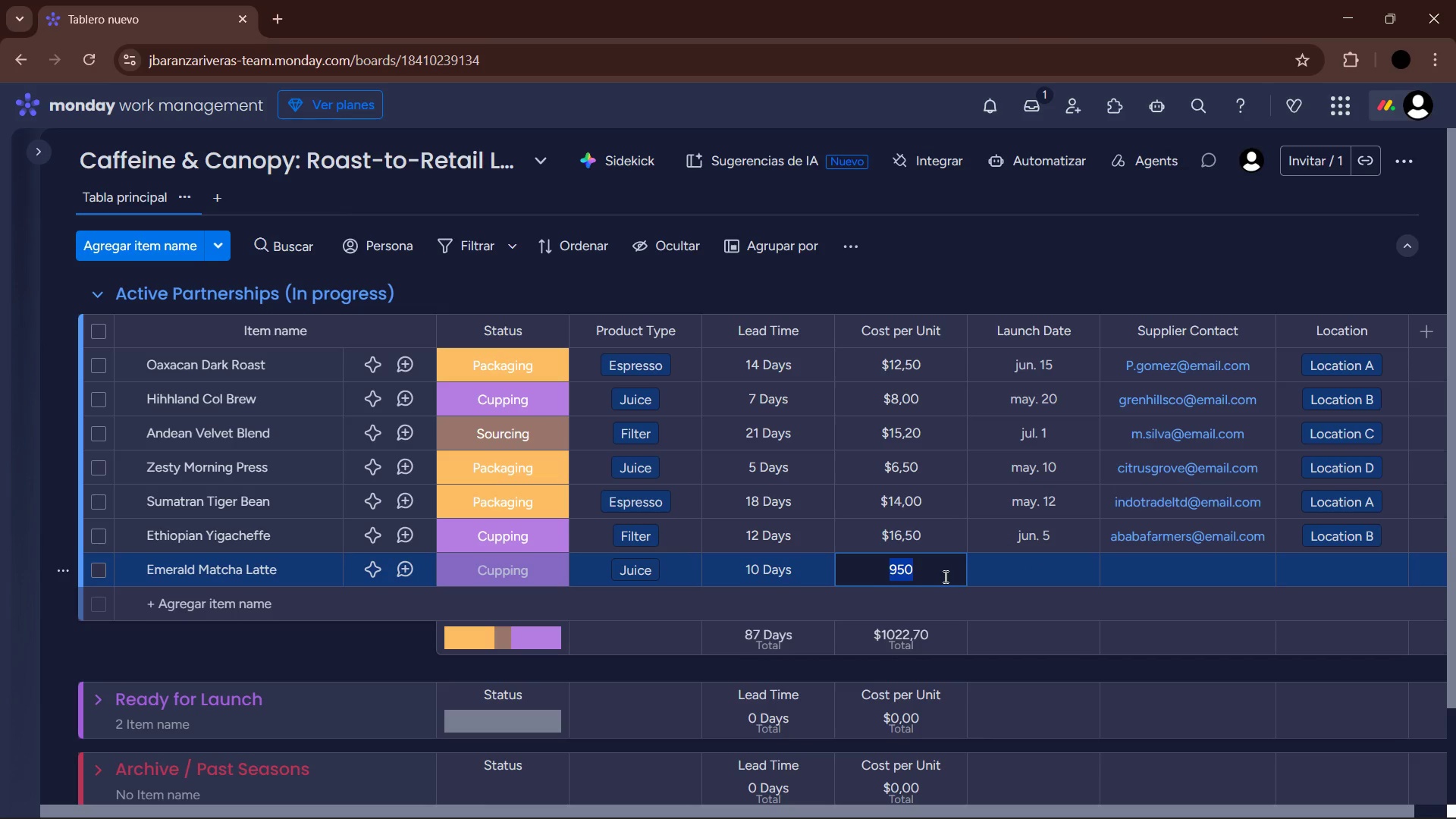 
key(Numpad9)
 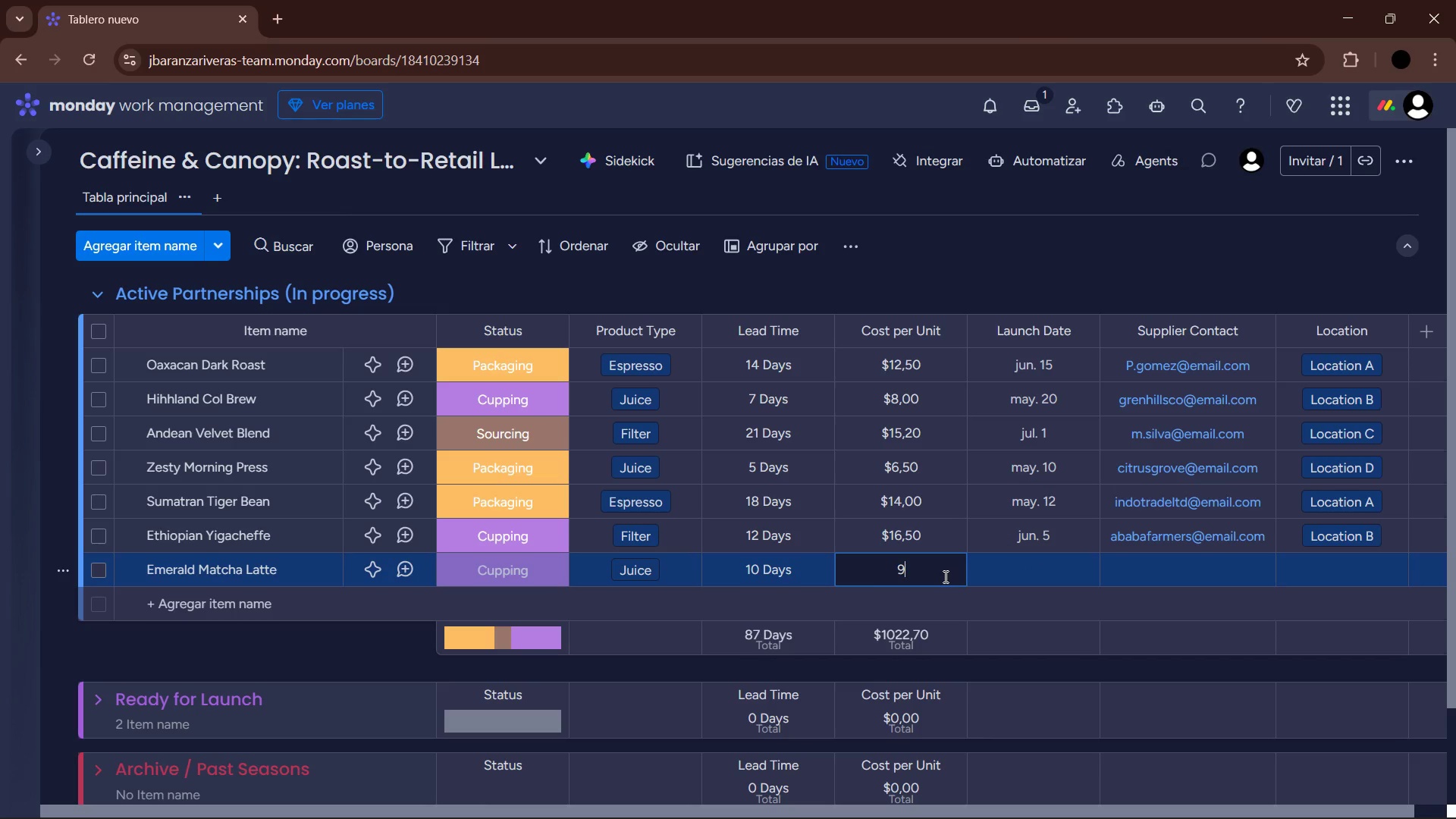 
key(Comma)
 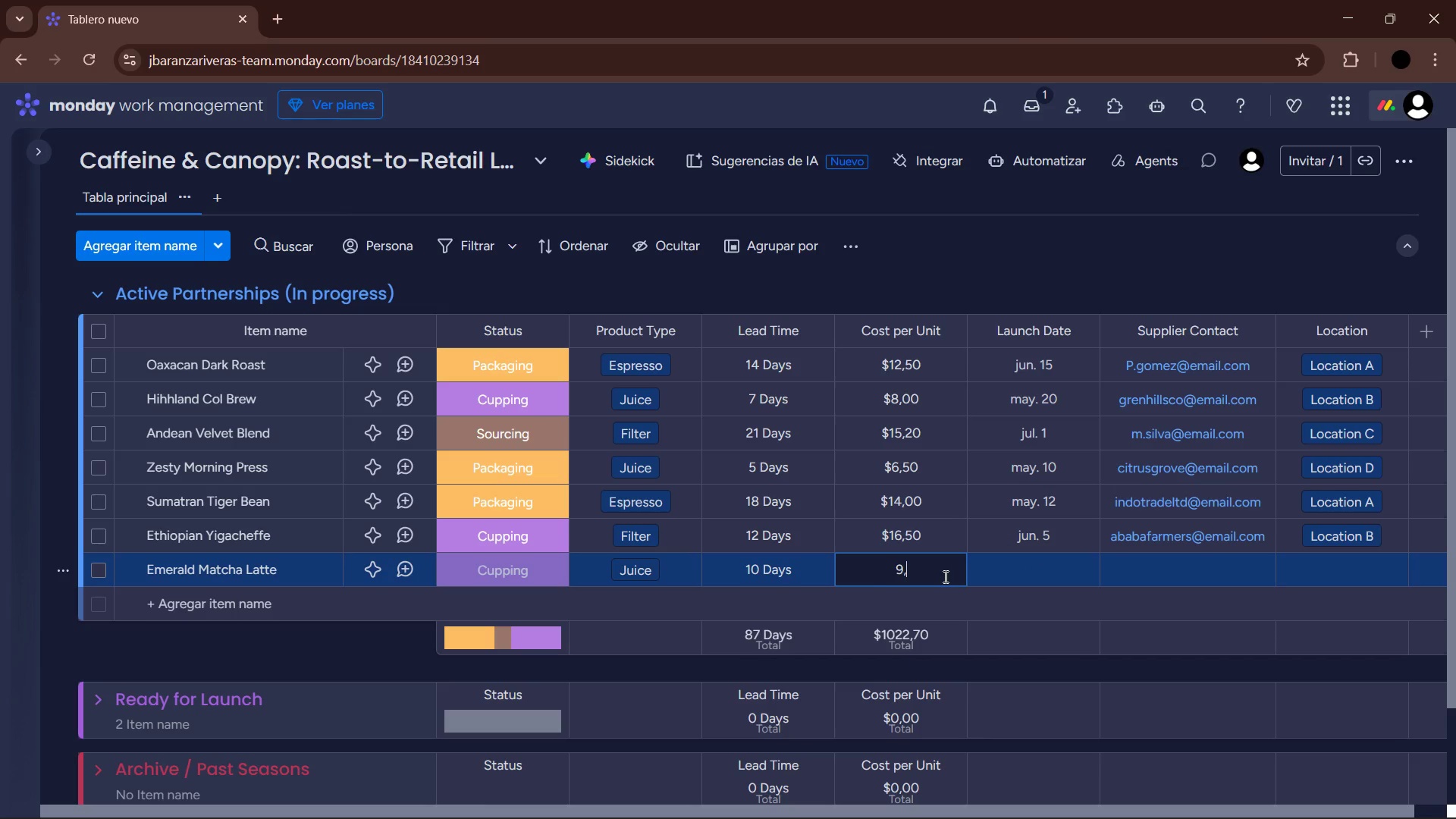 
key(Numpad5)
 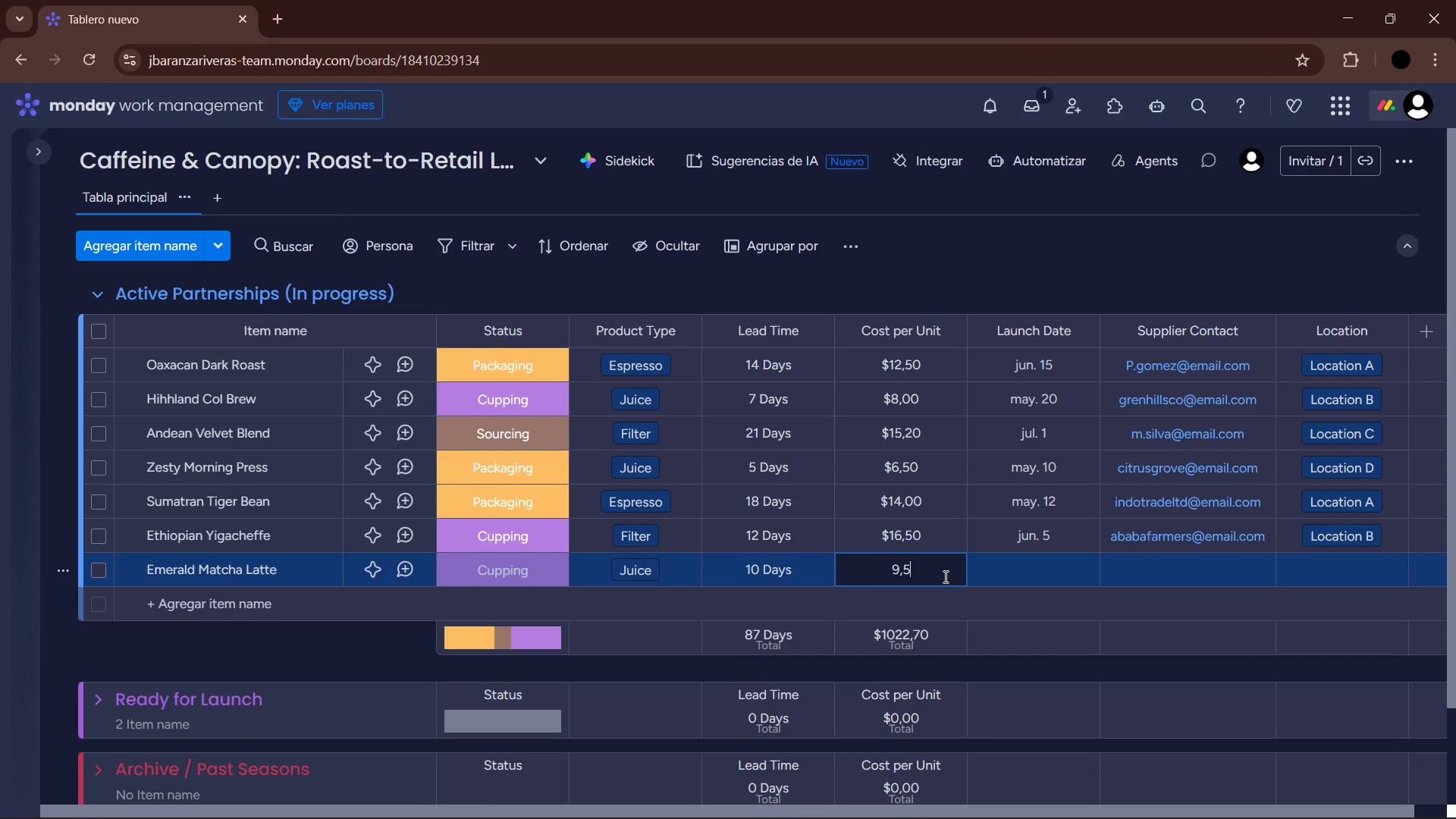 
key(Numpad0)
 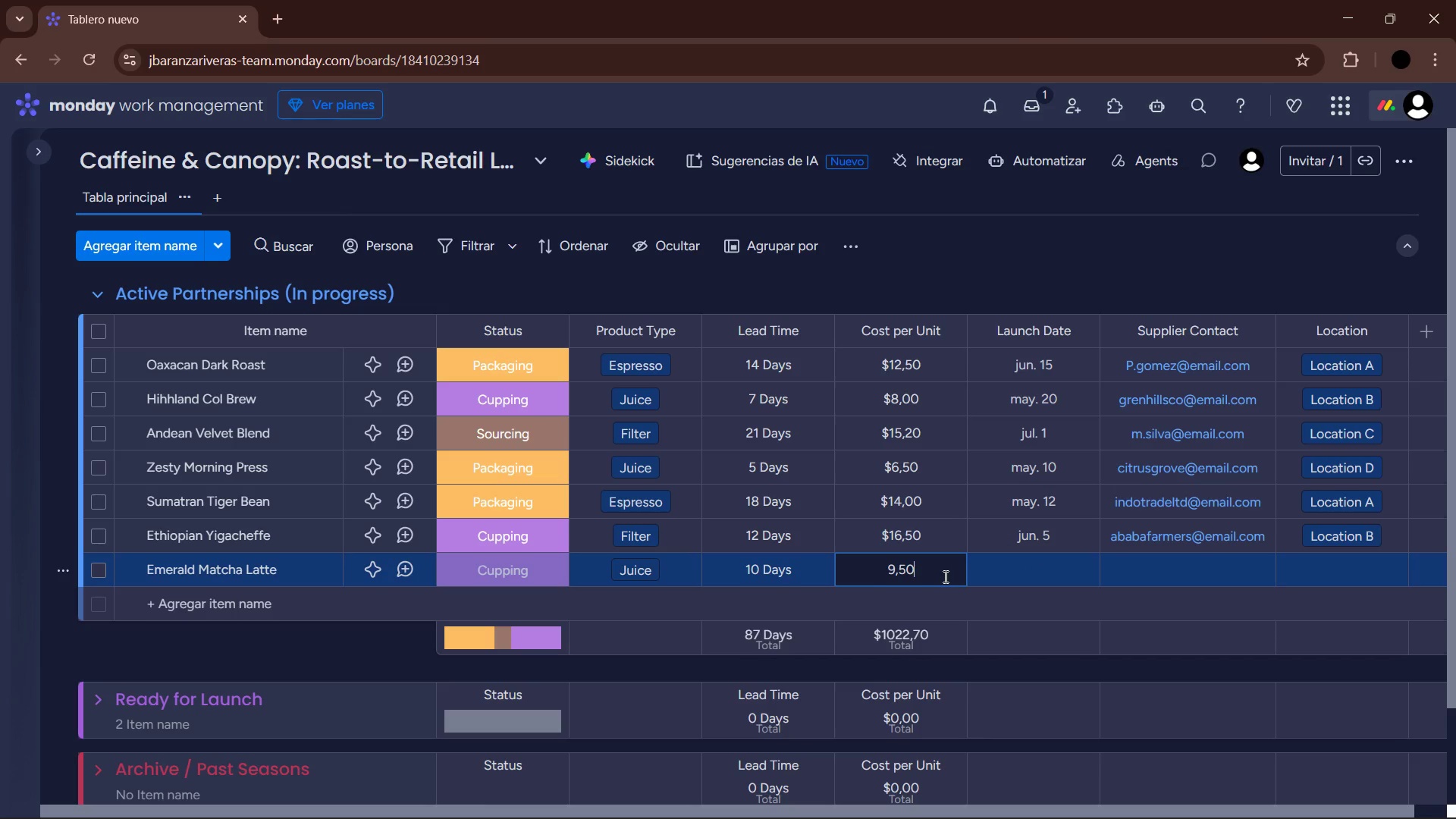 
key(Enter)
 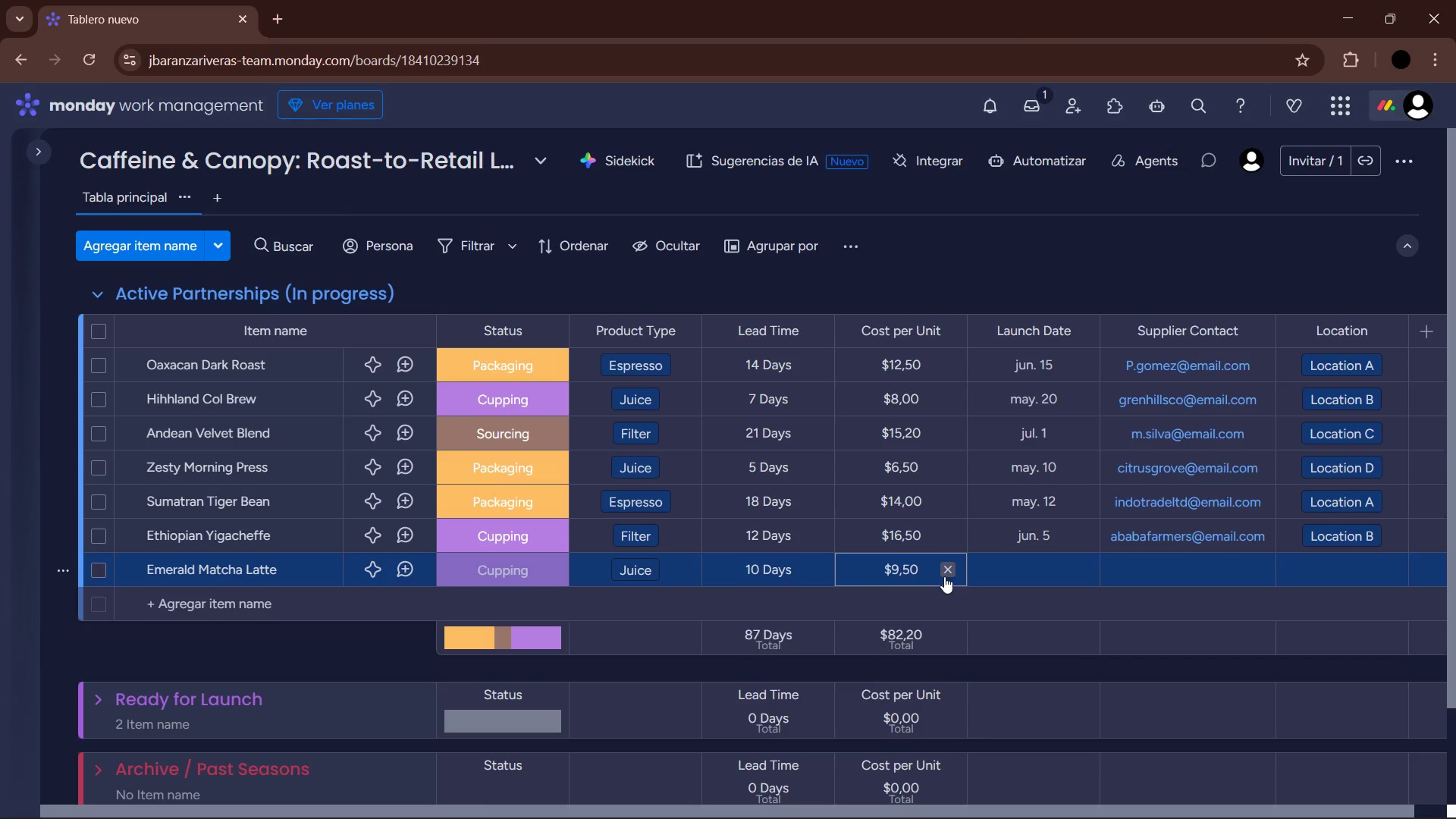 
left_click([1012, 570])
 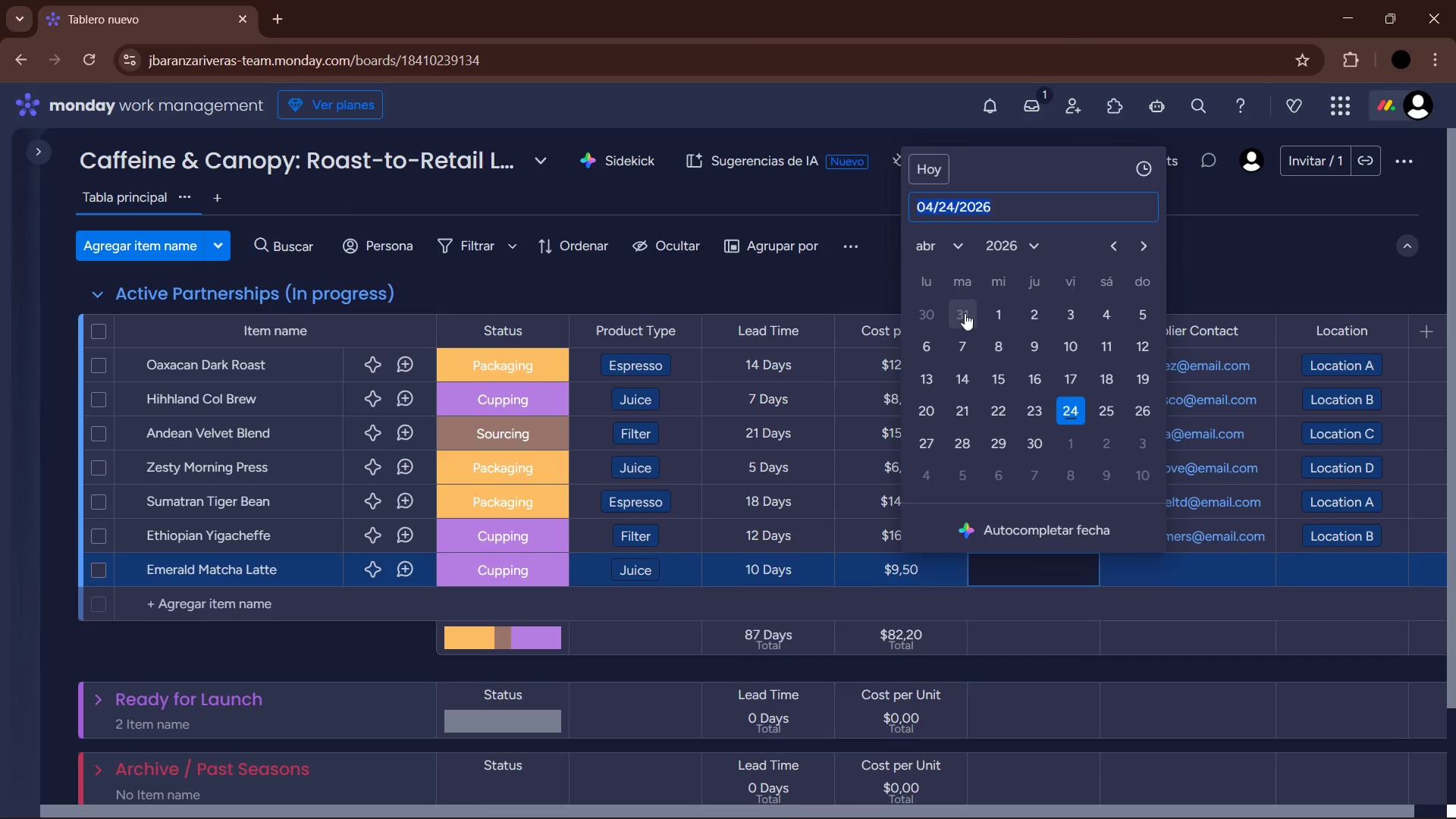 
left_click([946, 242])
 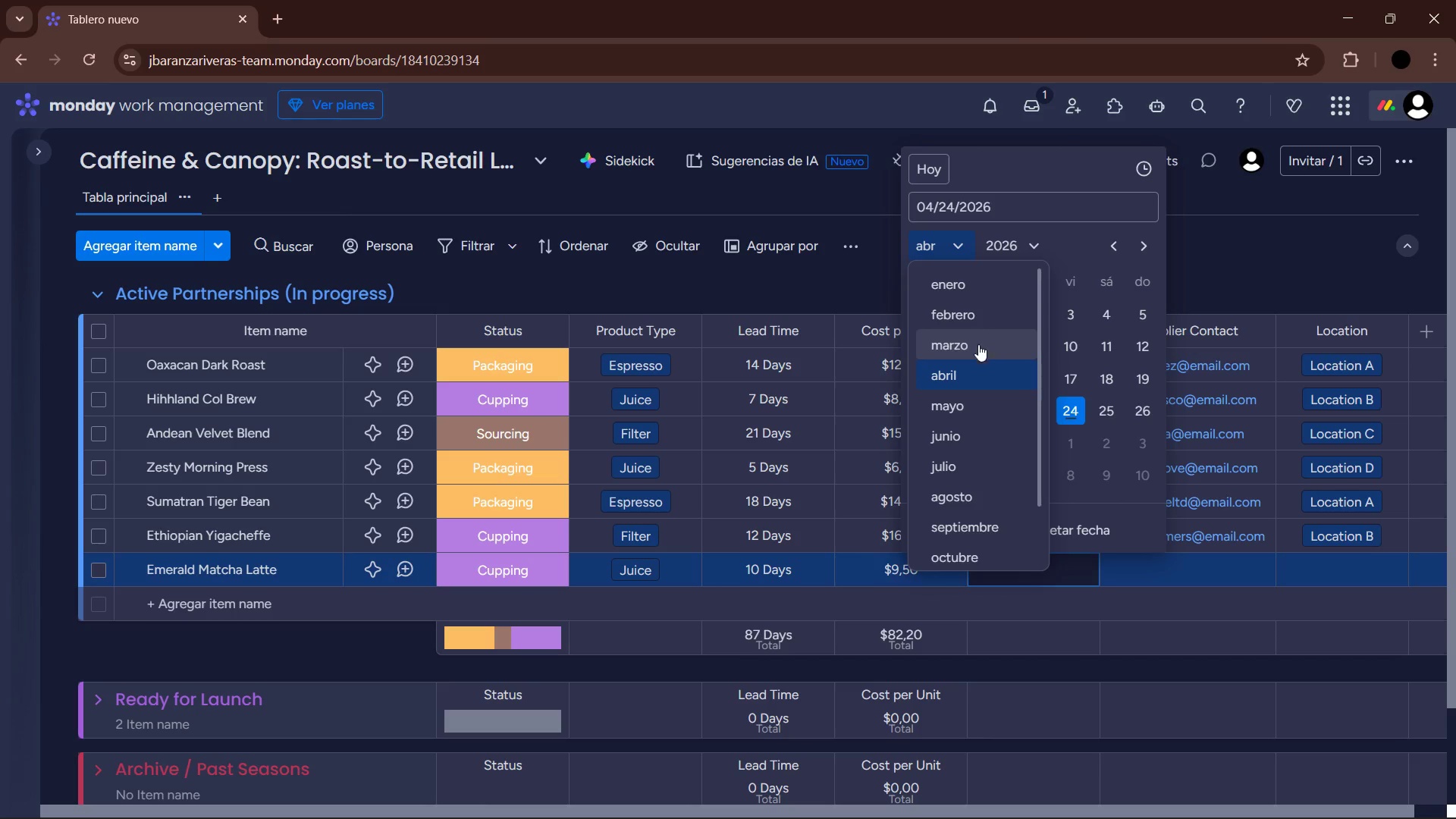 
left_click([978, 409])
 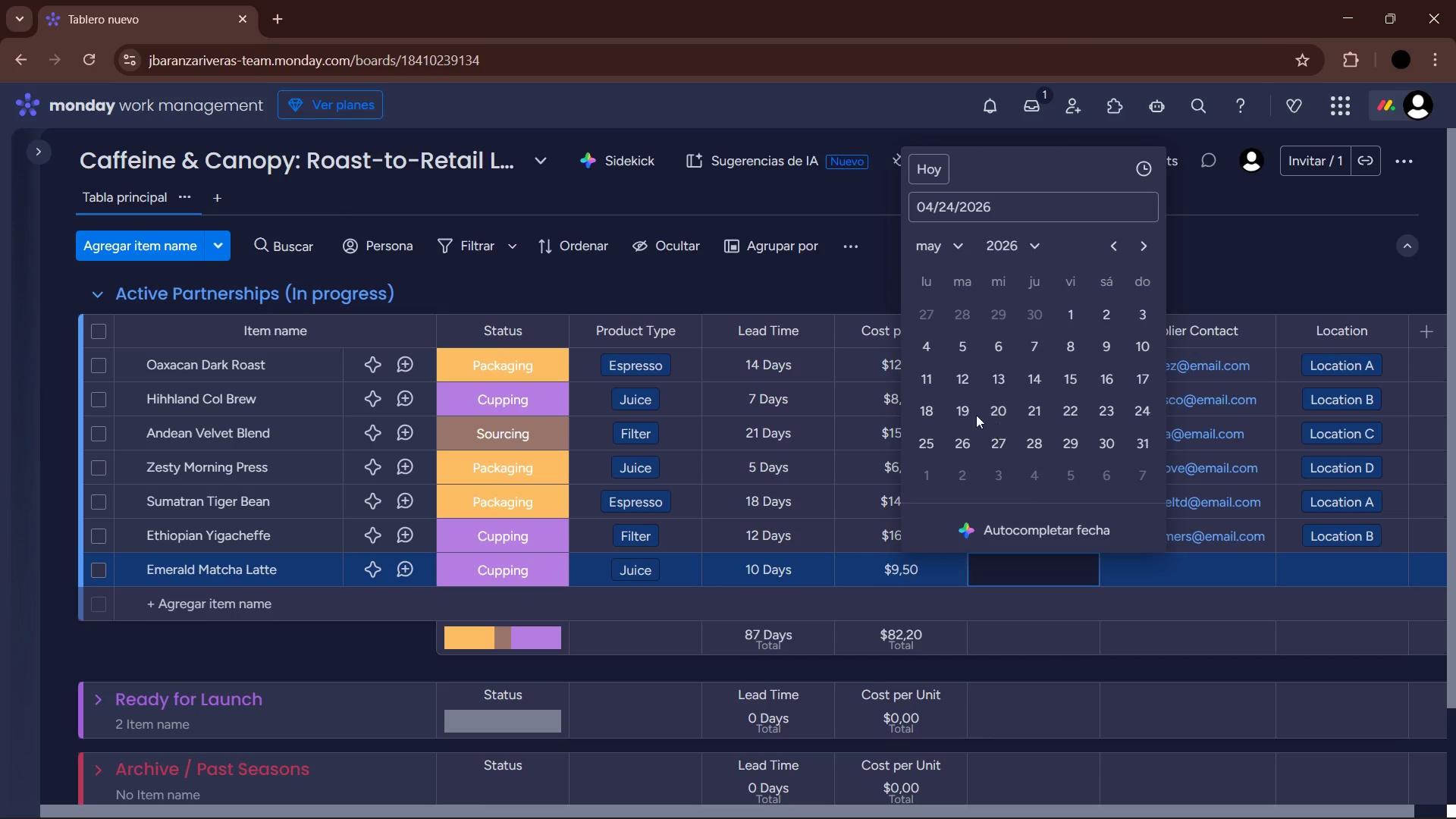 
left_click([932, 413])
 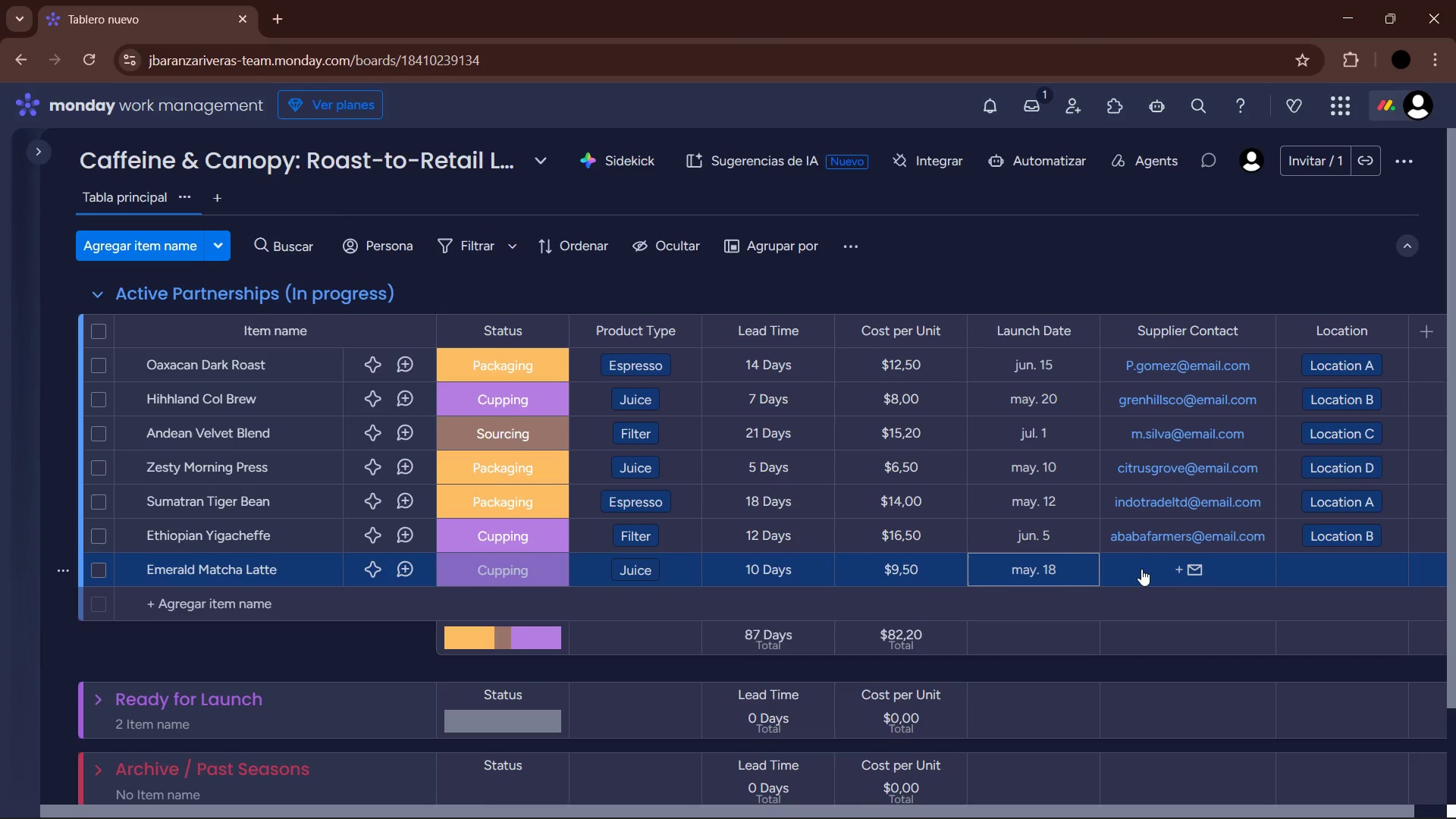 
left_click([1141, 569])
 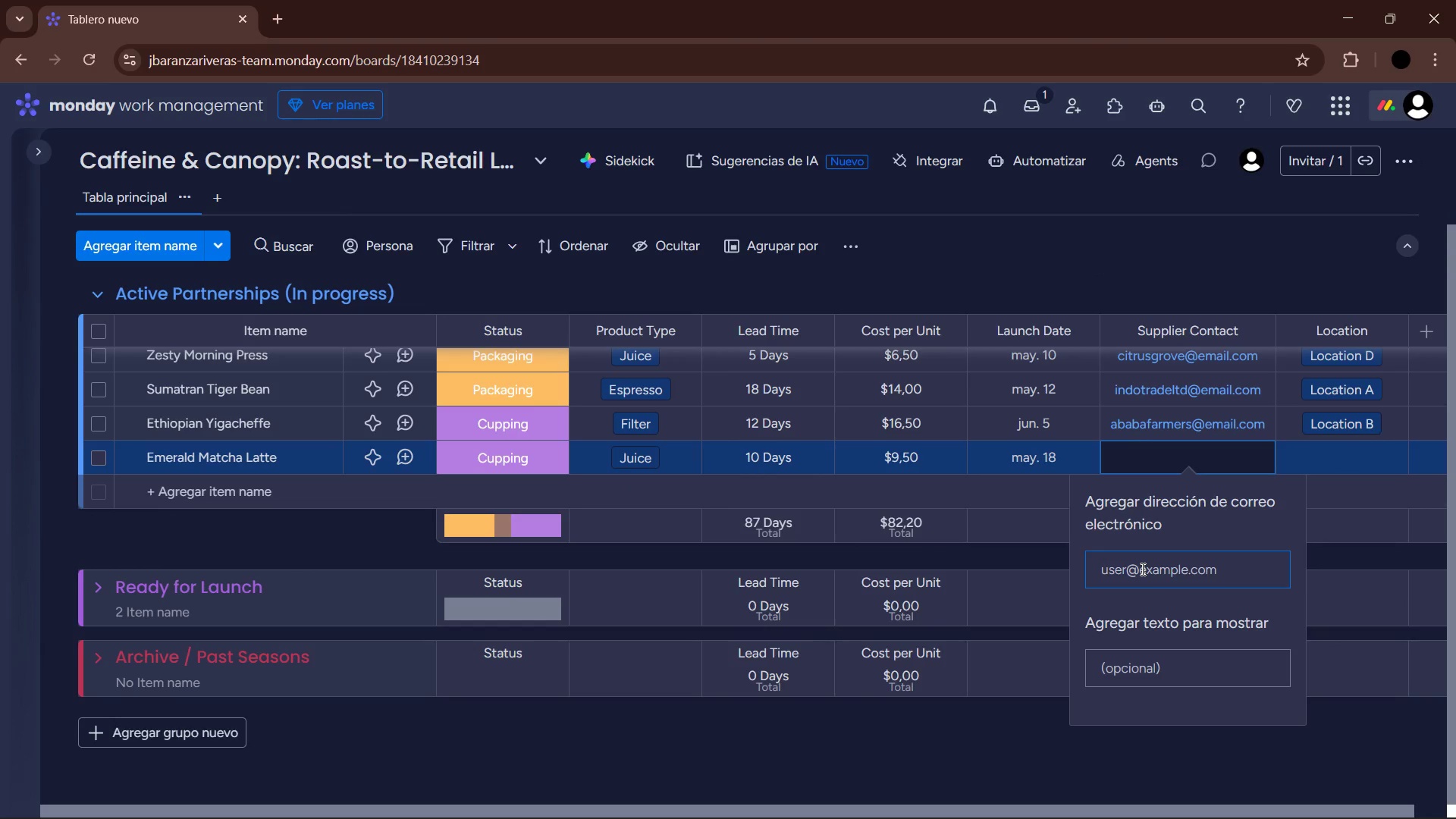 
type(kyotoimports)
 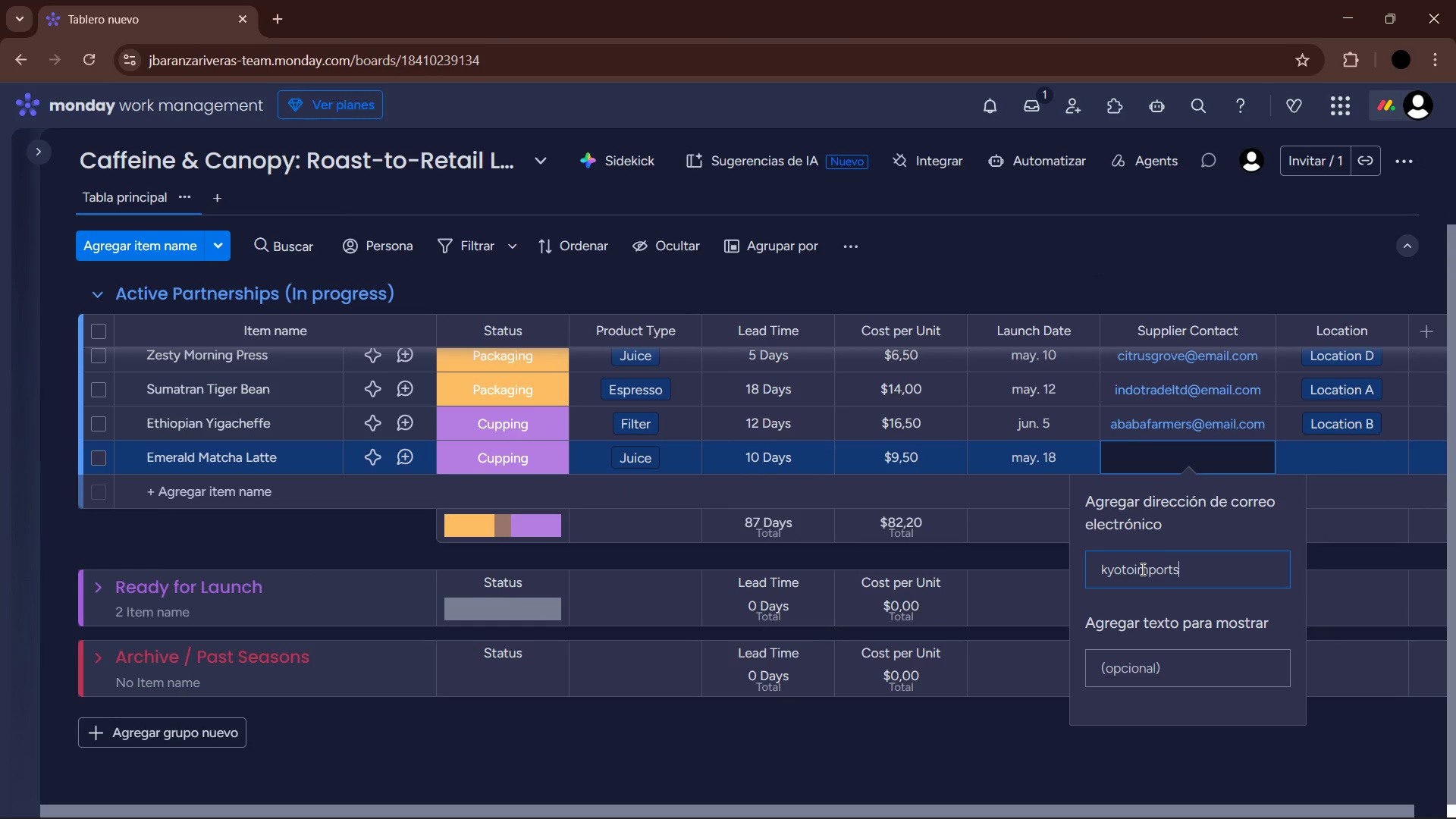 
key(Alt+Control+Q)
 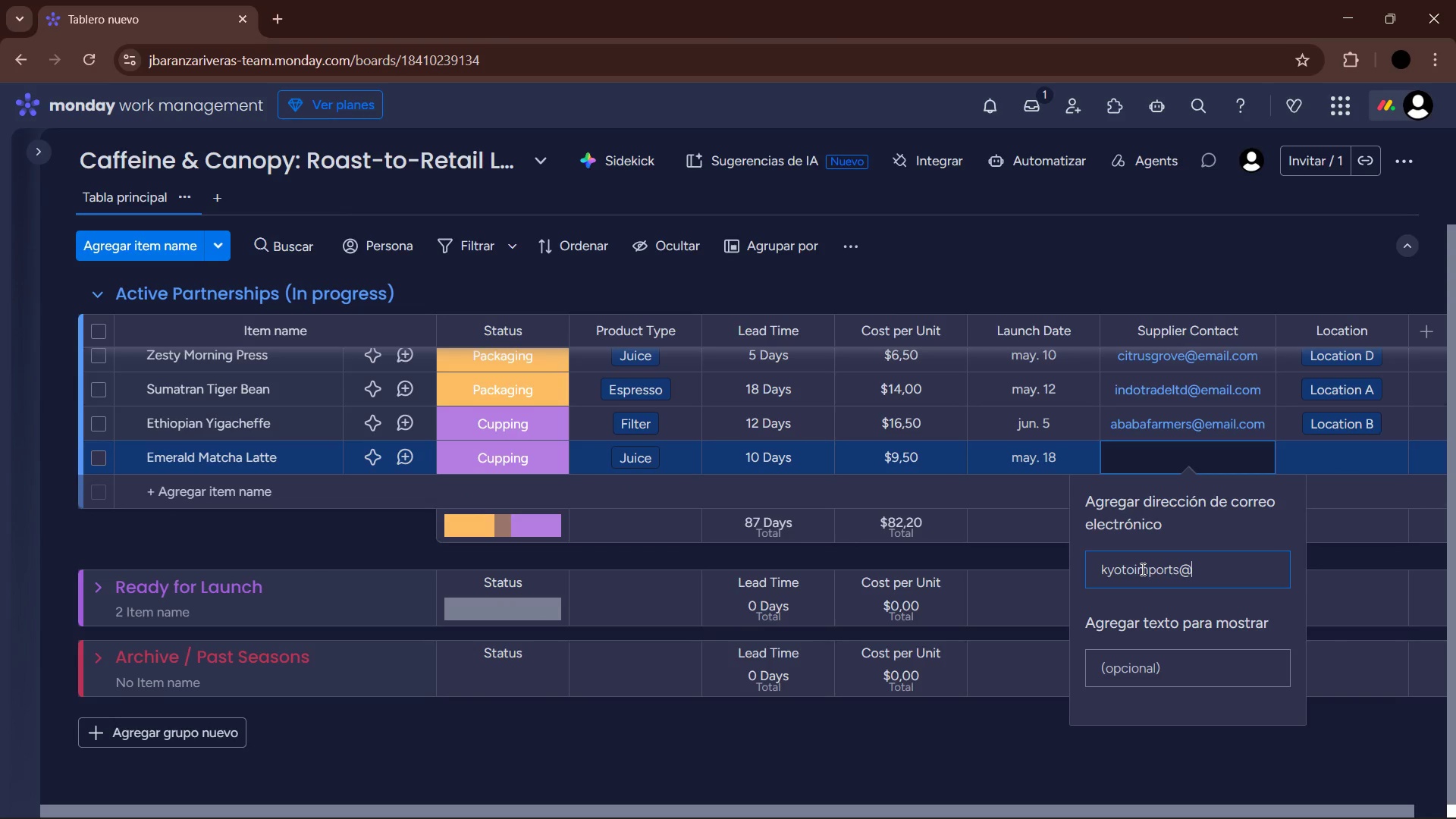 
type(email.com)
 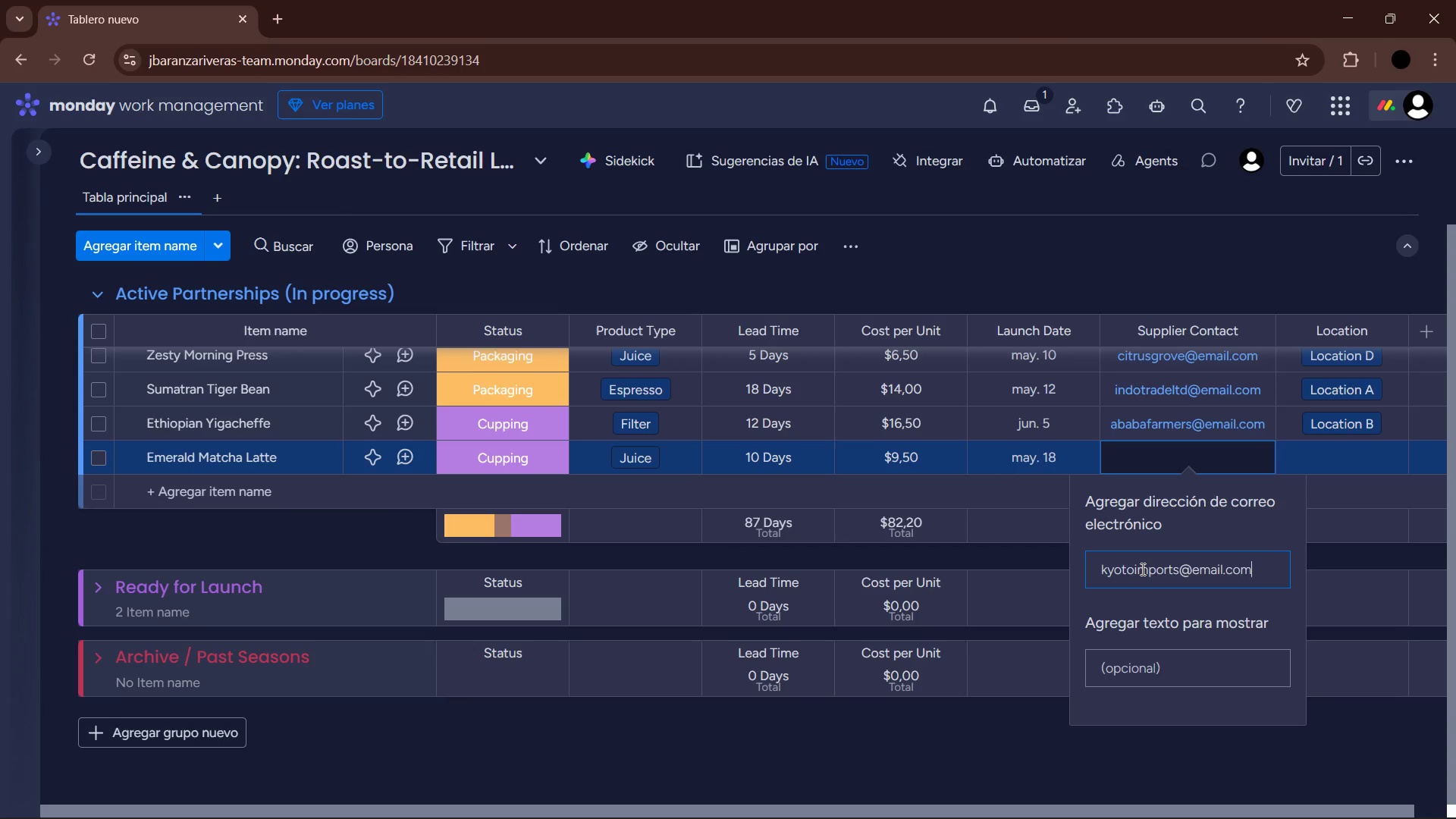 
key(Enter)
 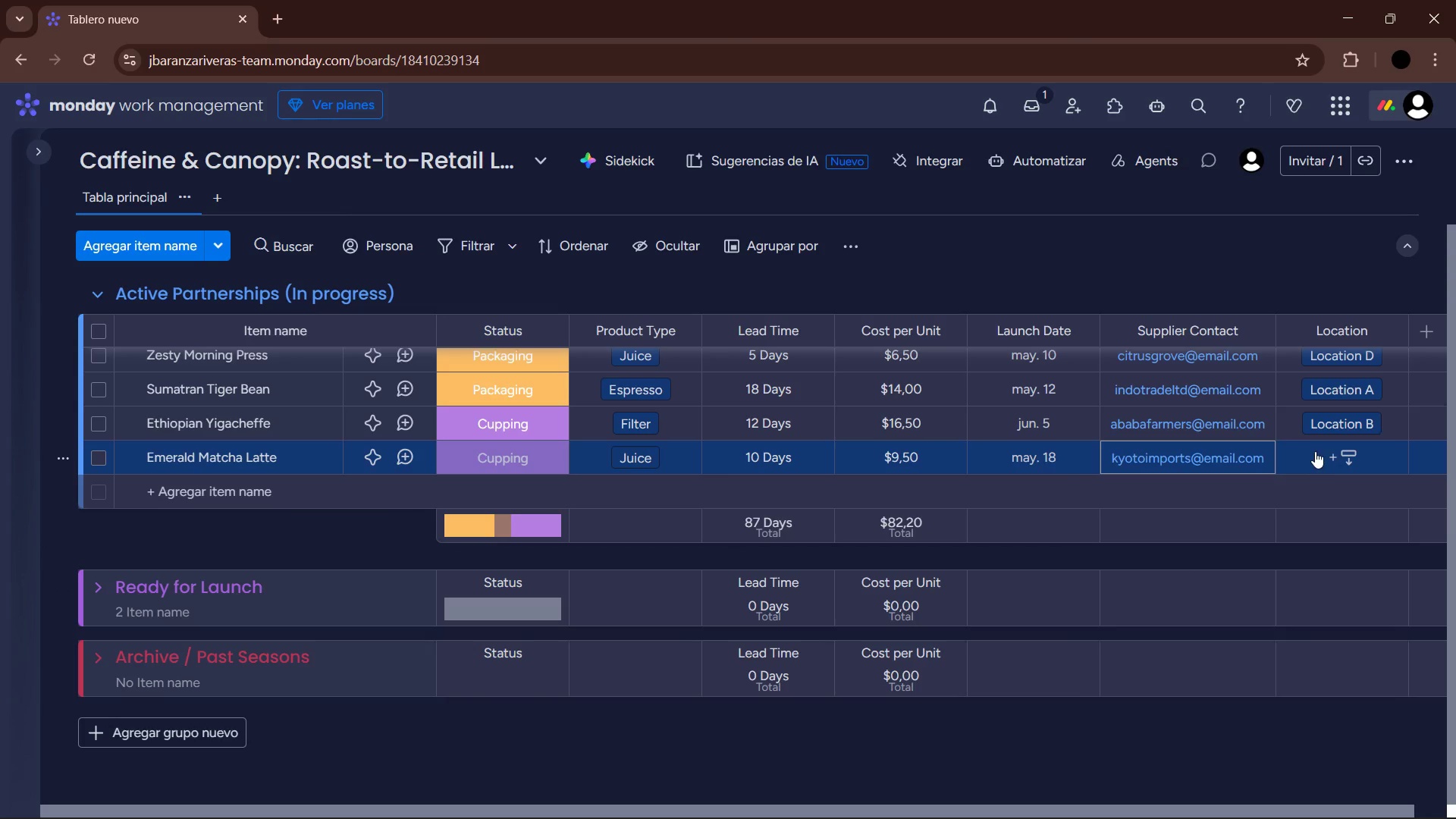 
left_click([1332, 461])
 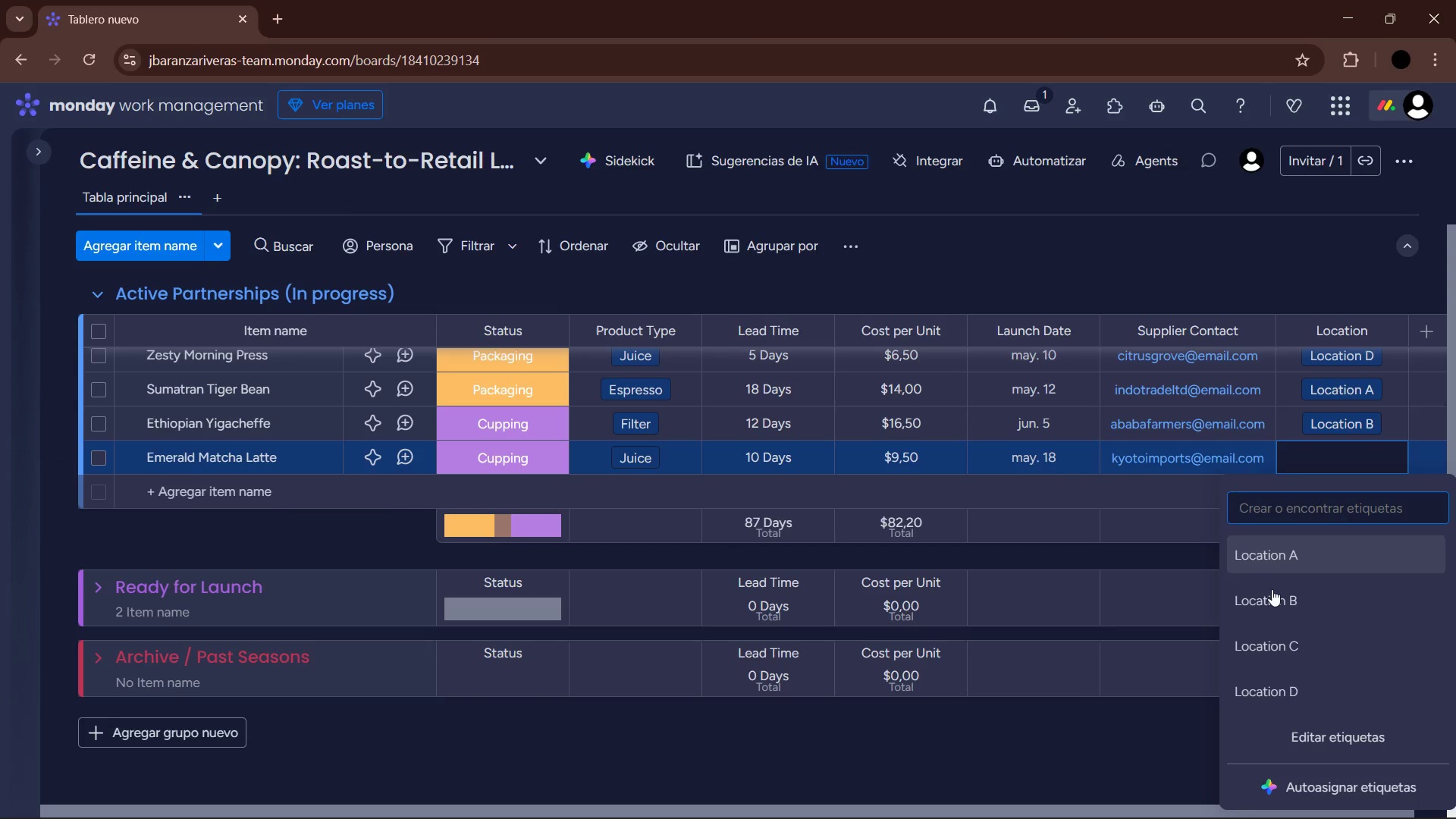 
left_click([1277, 653])
 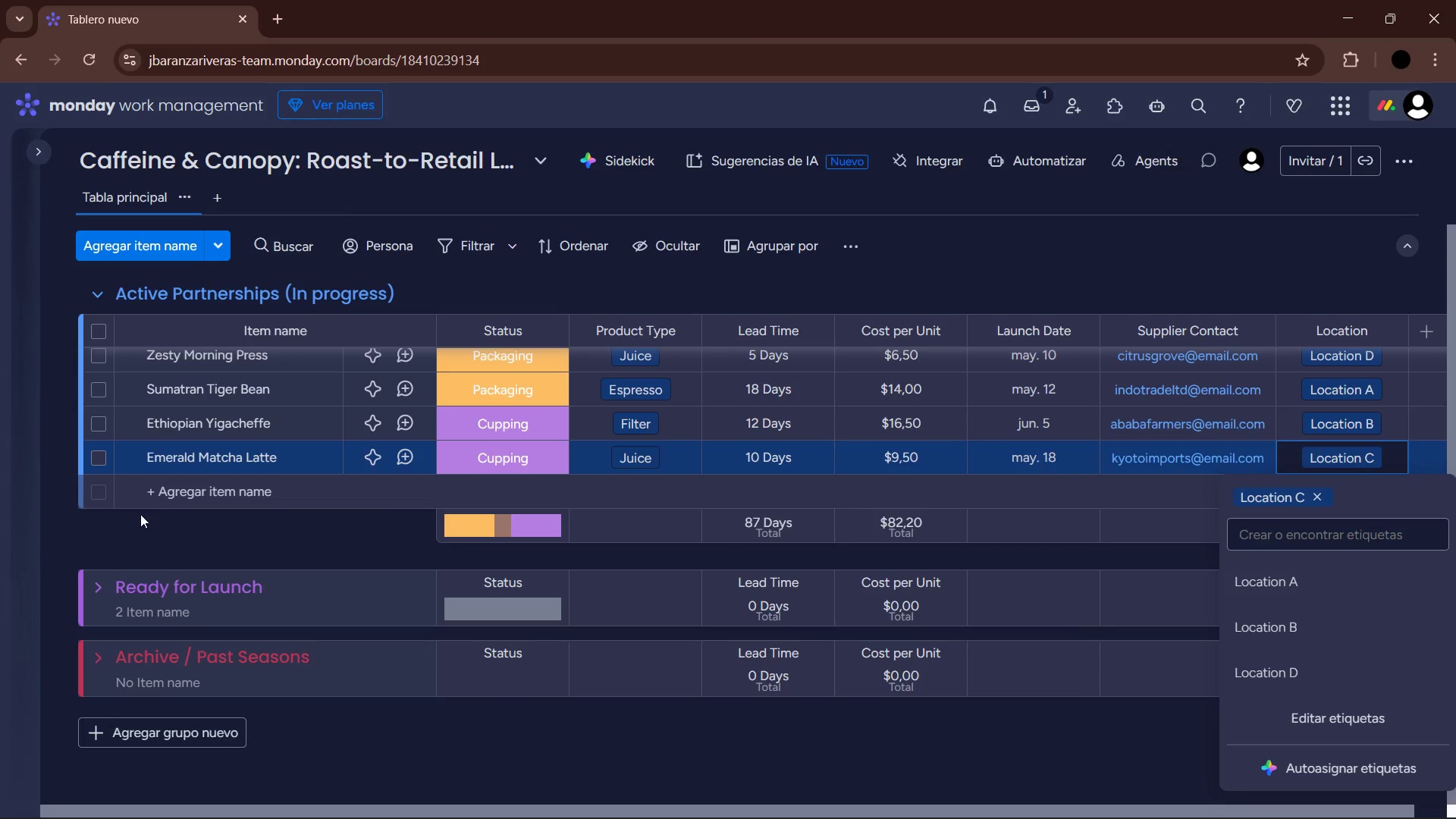 
left_click([201, 498])
 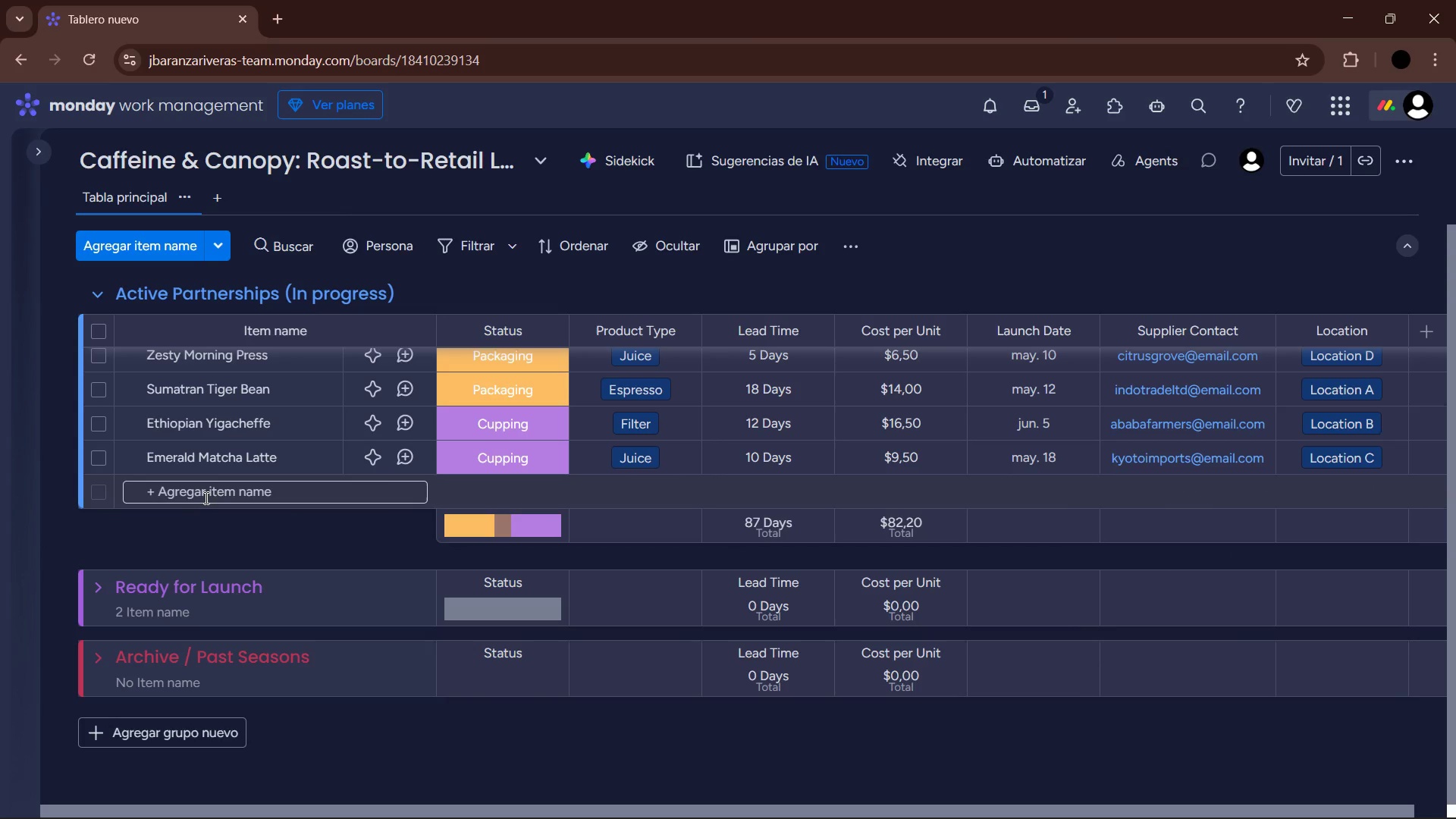 
left_click([205, 497])
 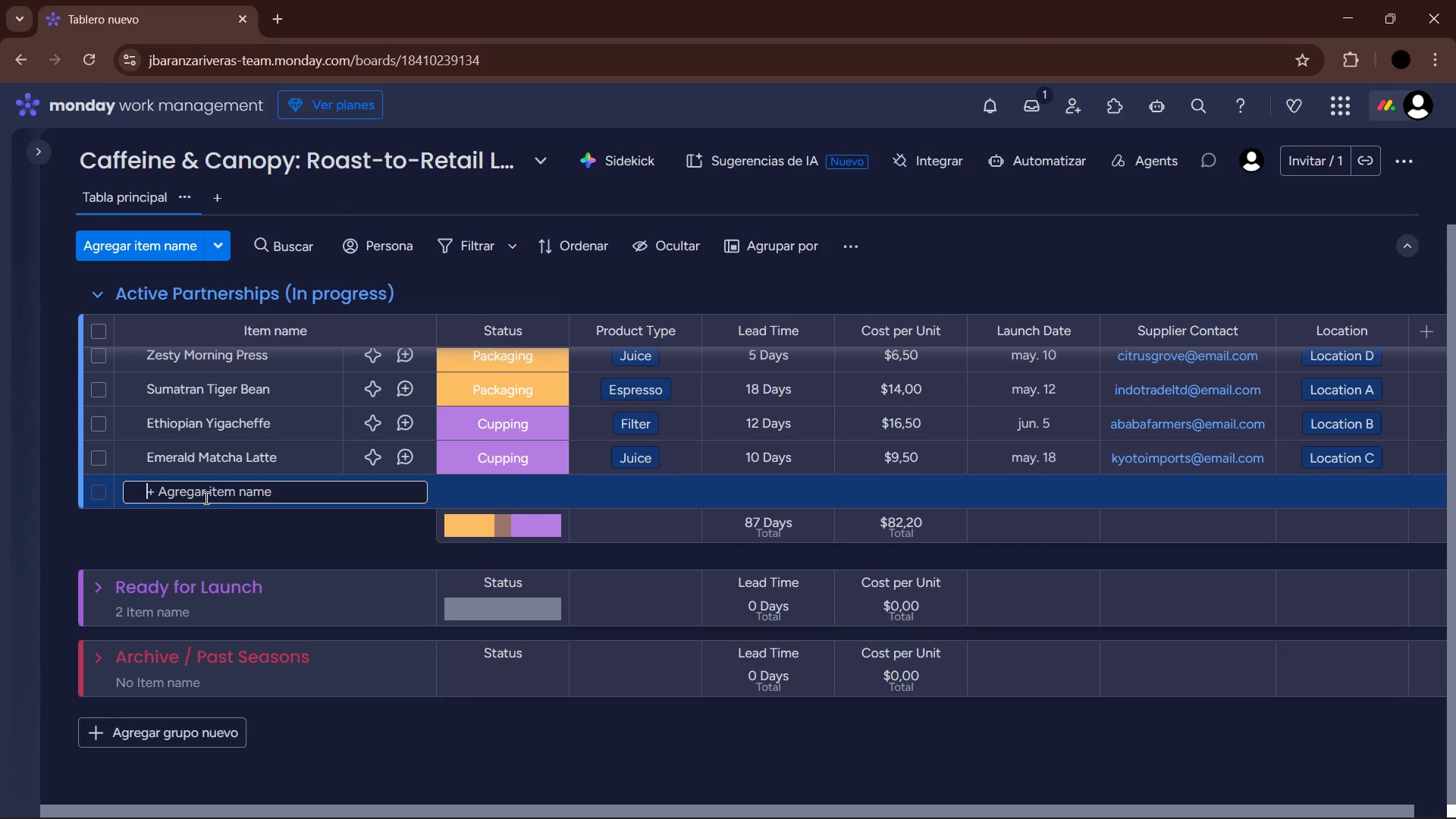 
wait(13.95)
 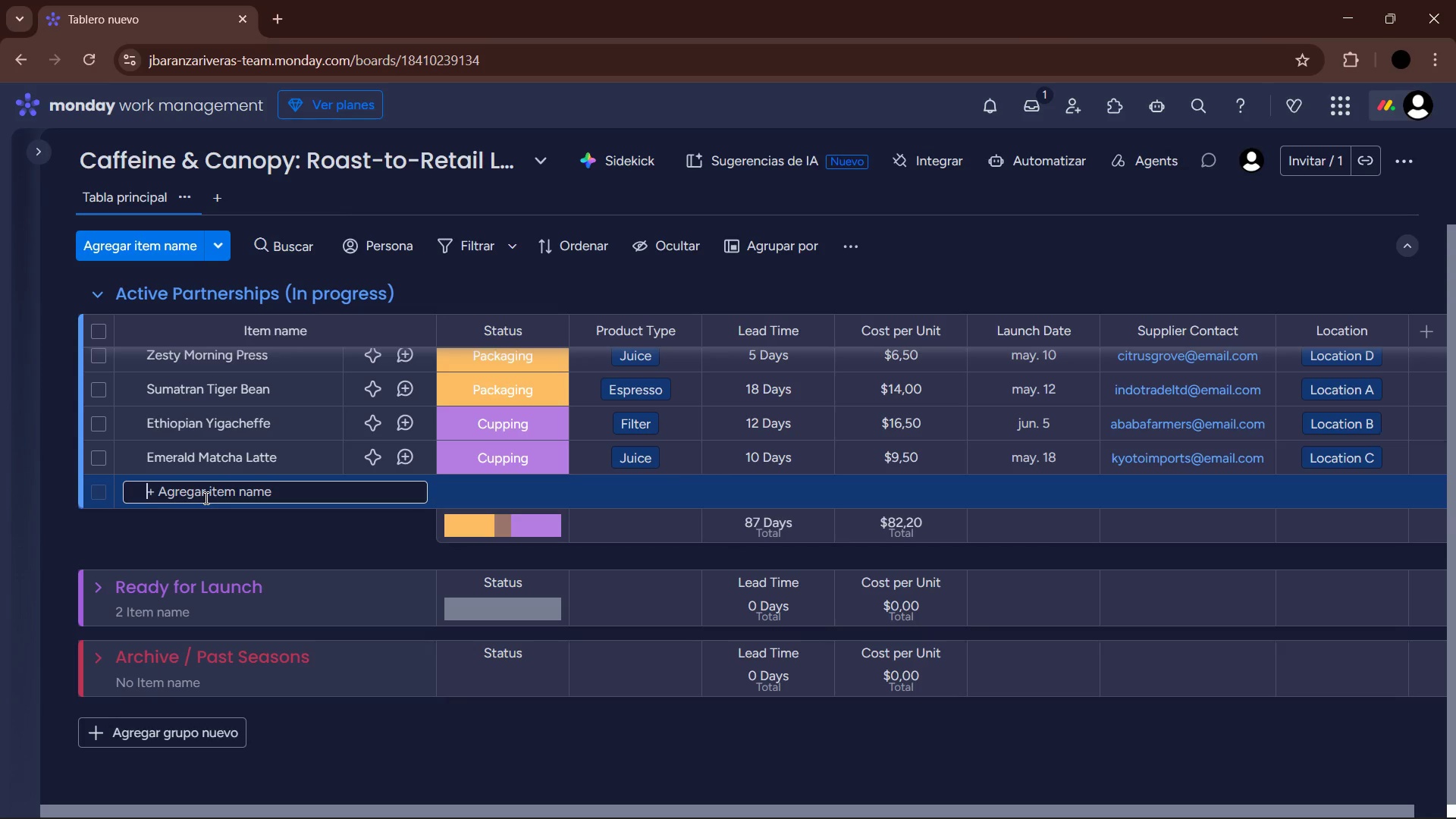 
type(Brazilian Sanrt)
key(Backspace)
key(Backspace)
type(tos Gold)
 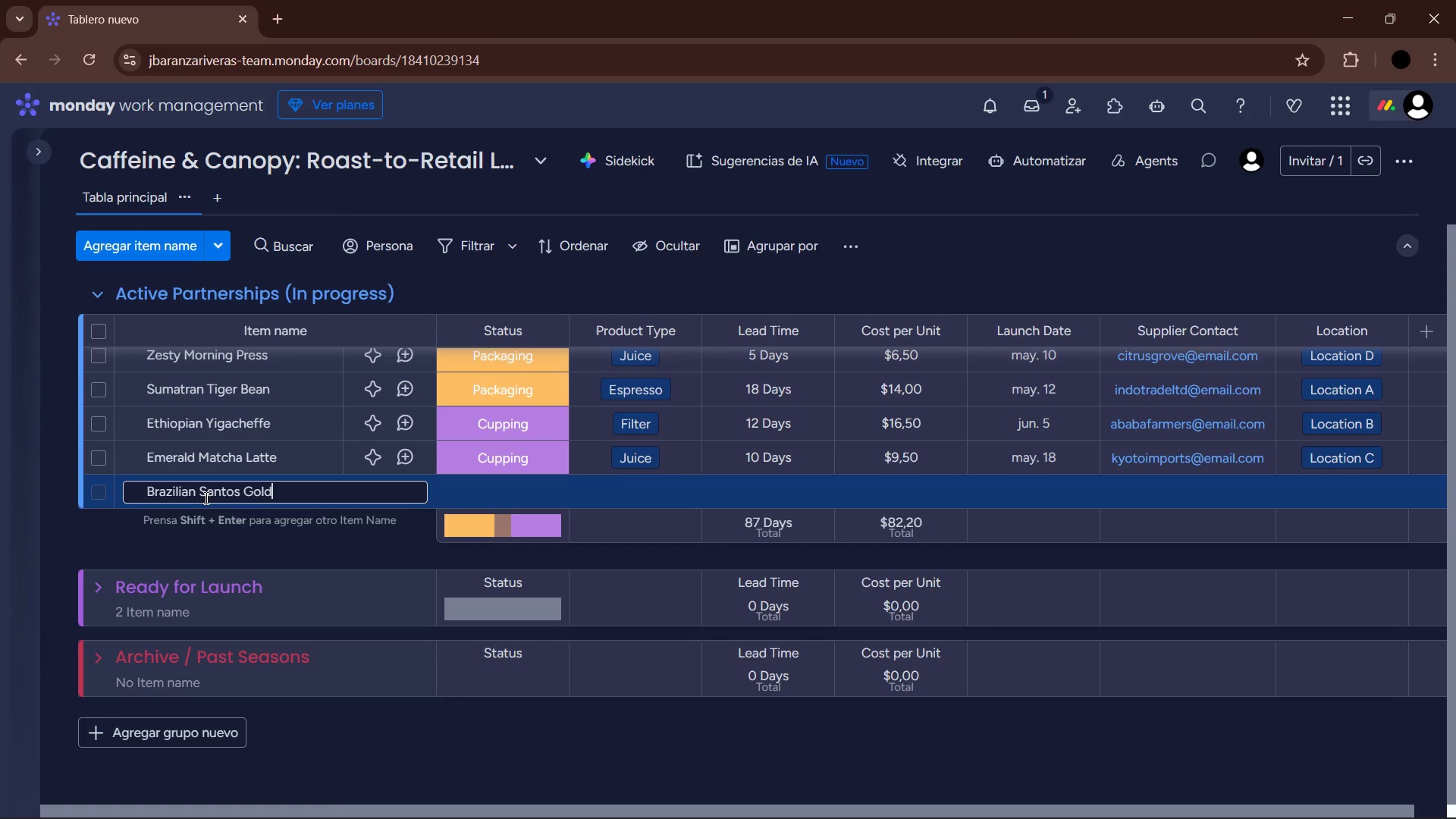 
key(Enter)
 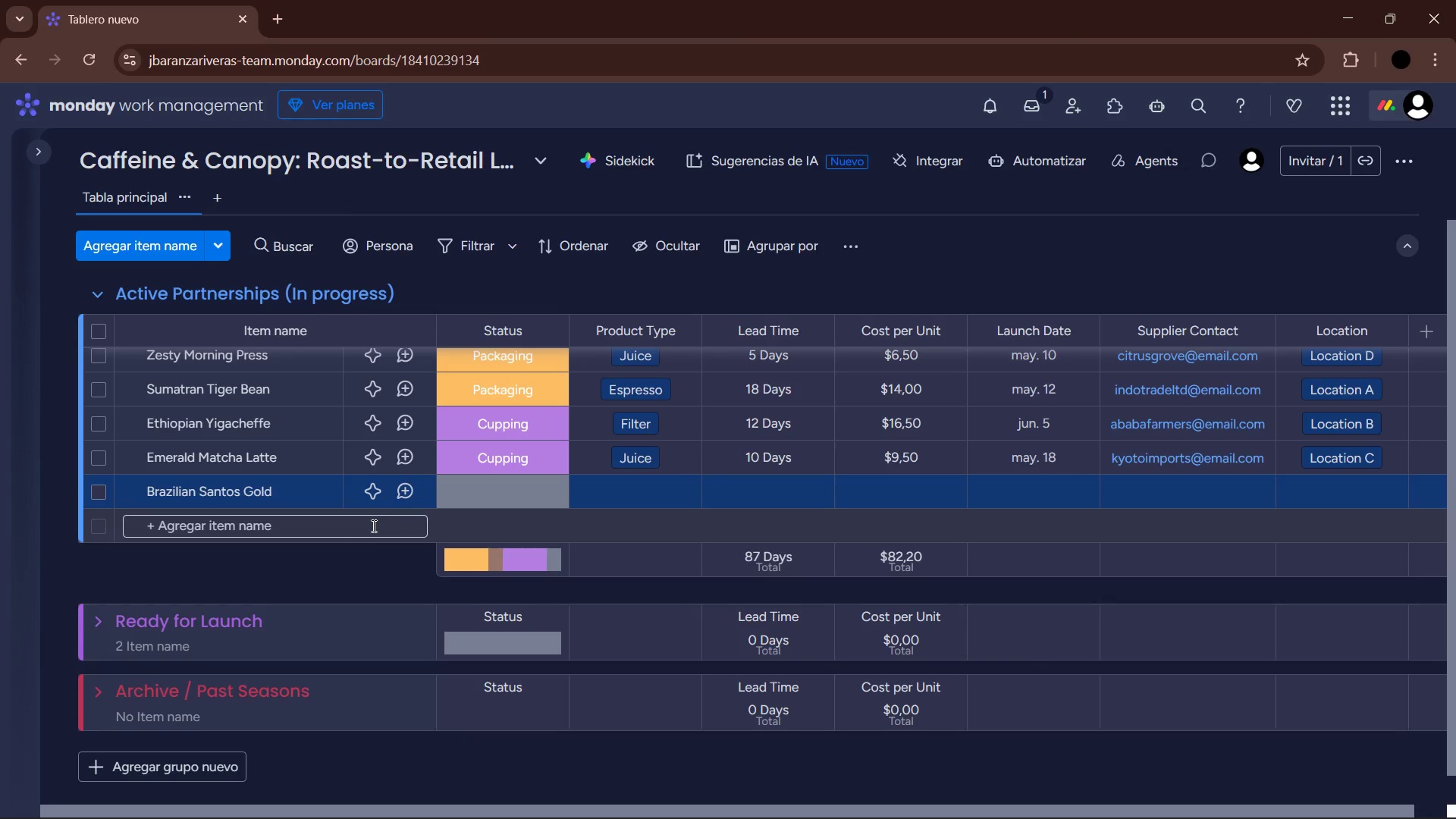 
left_click([475, 492])
 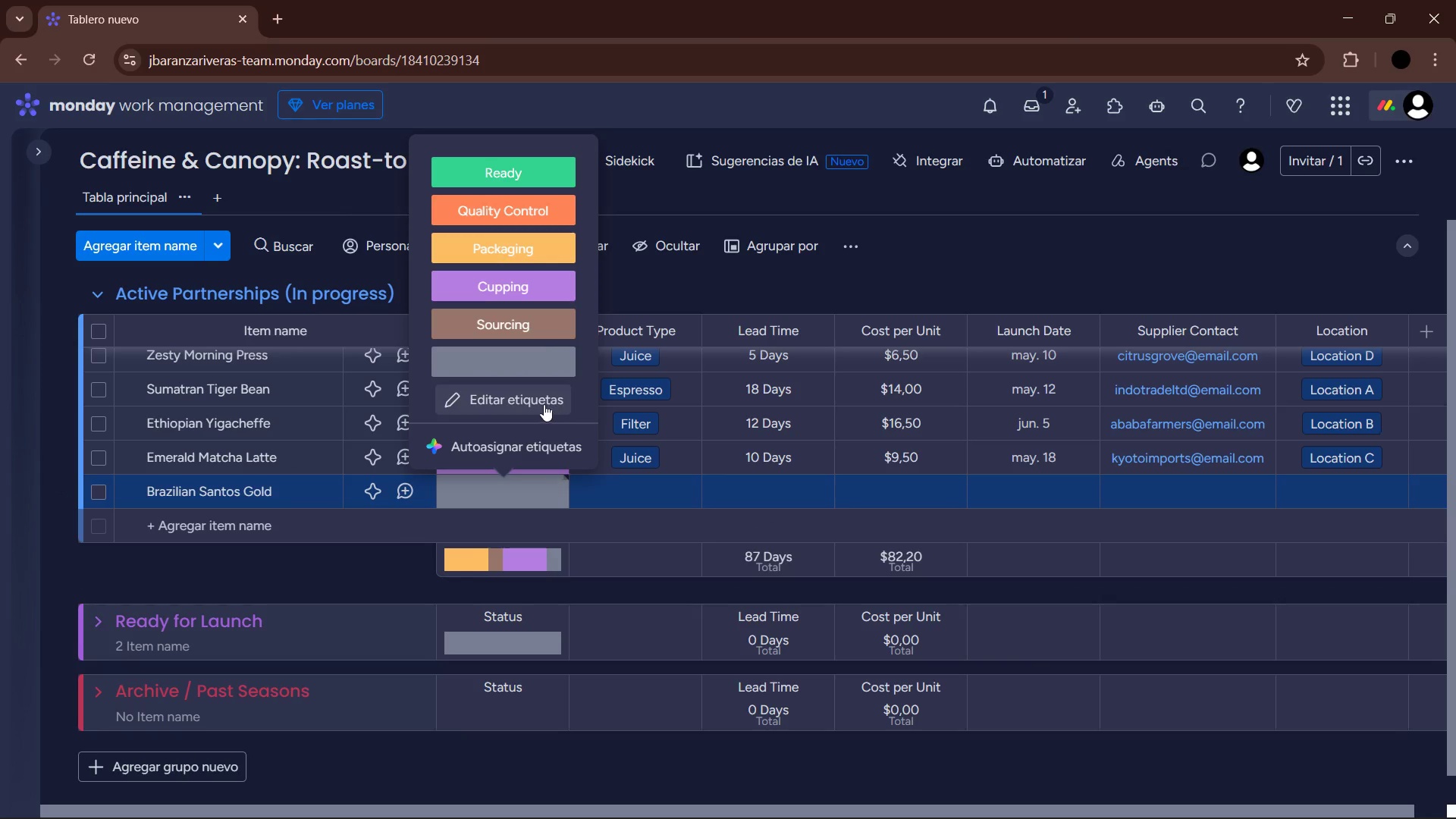 
left_click([529, 325])
 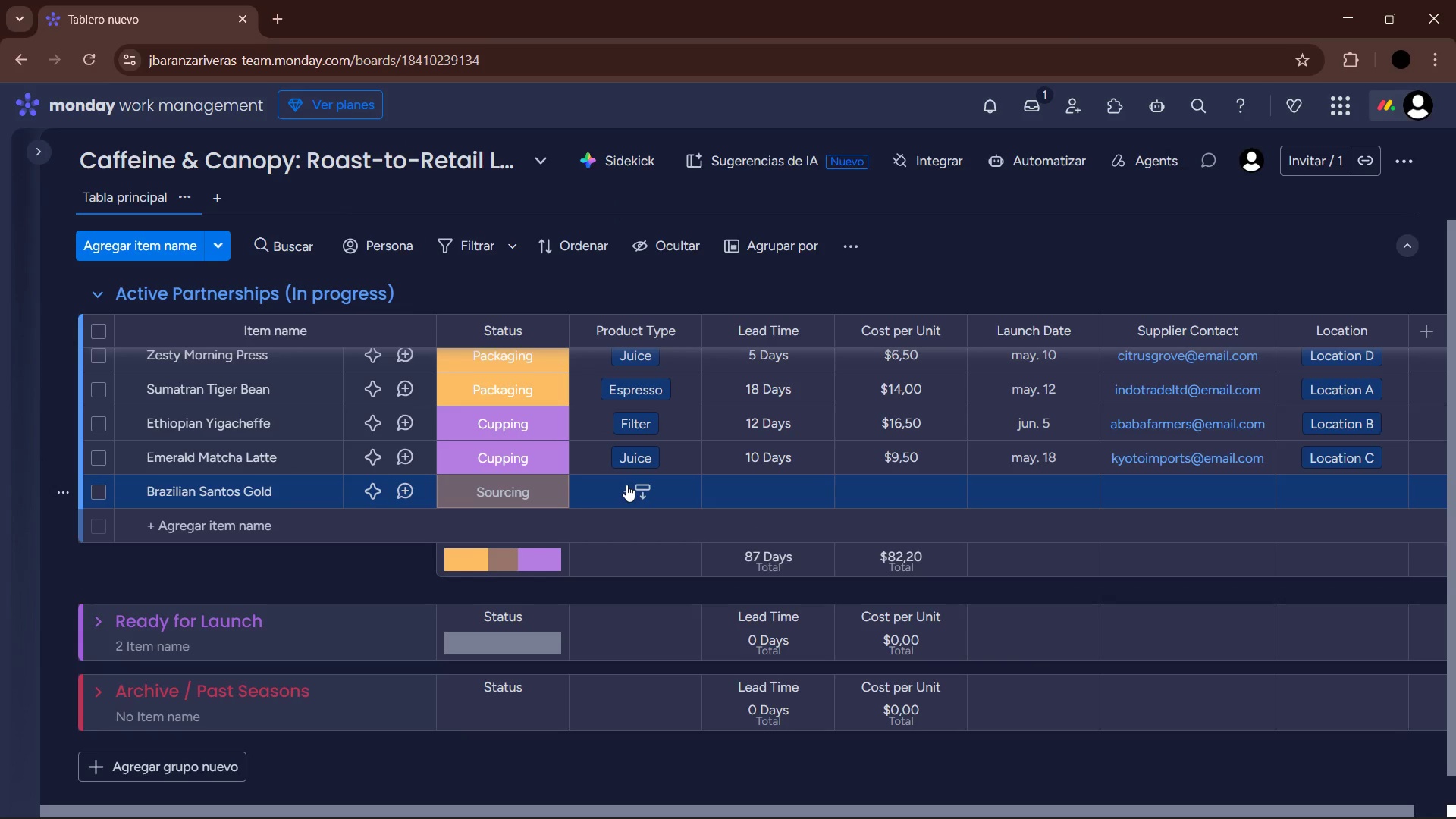 
left_click([626, 485])
 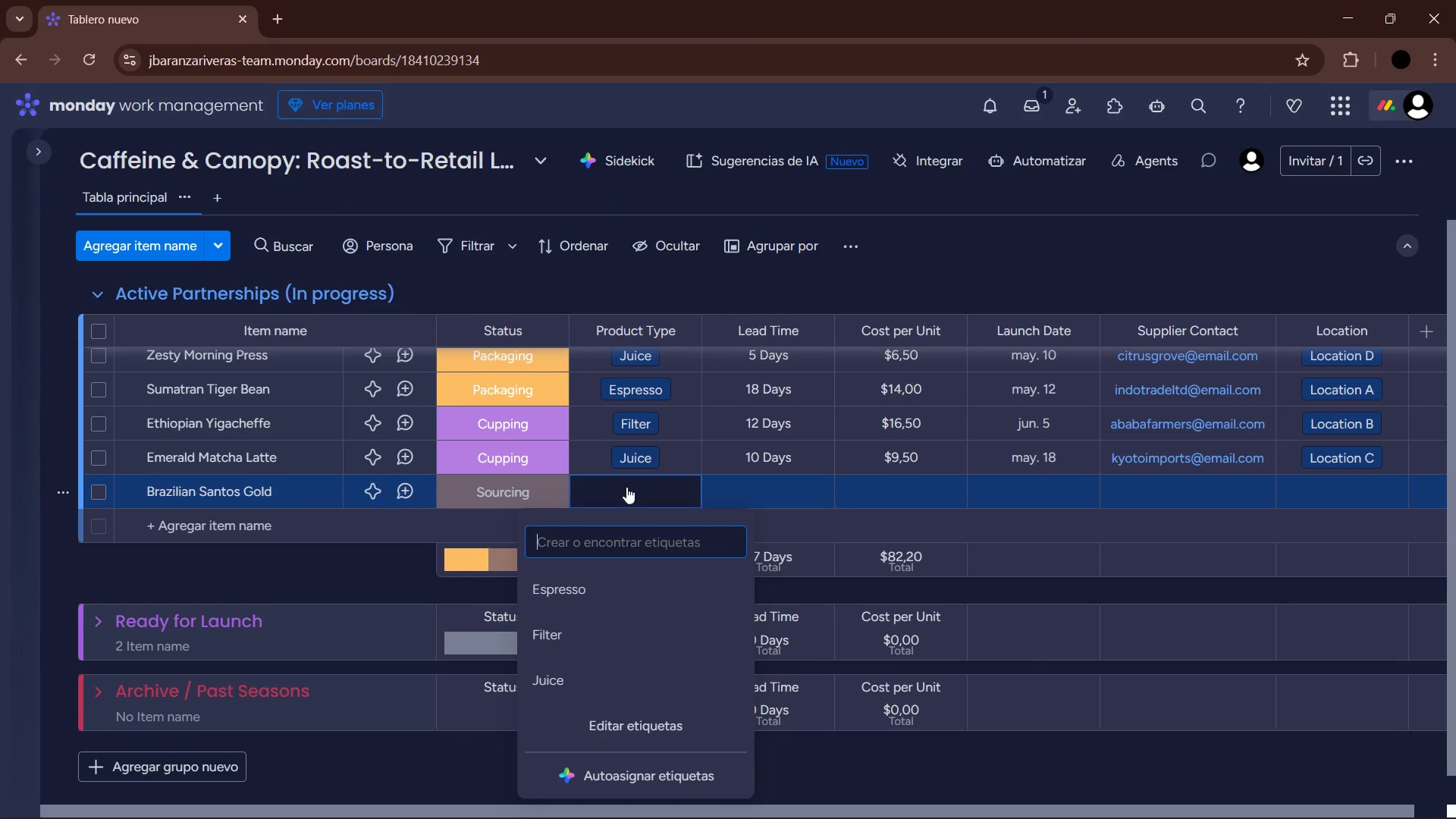 
left_click([585, 590])
 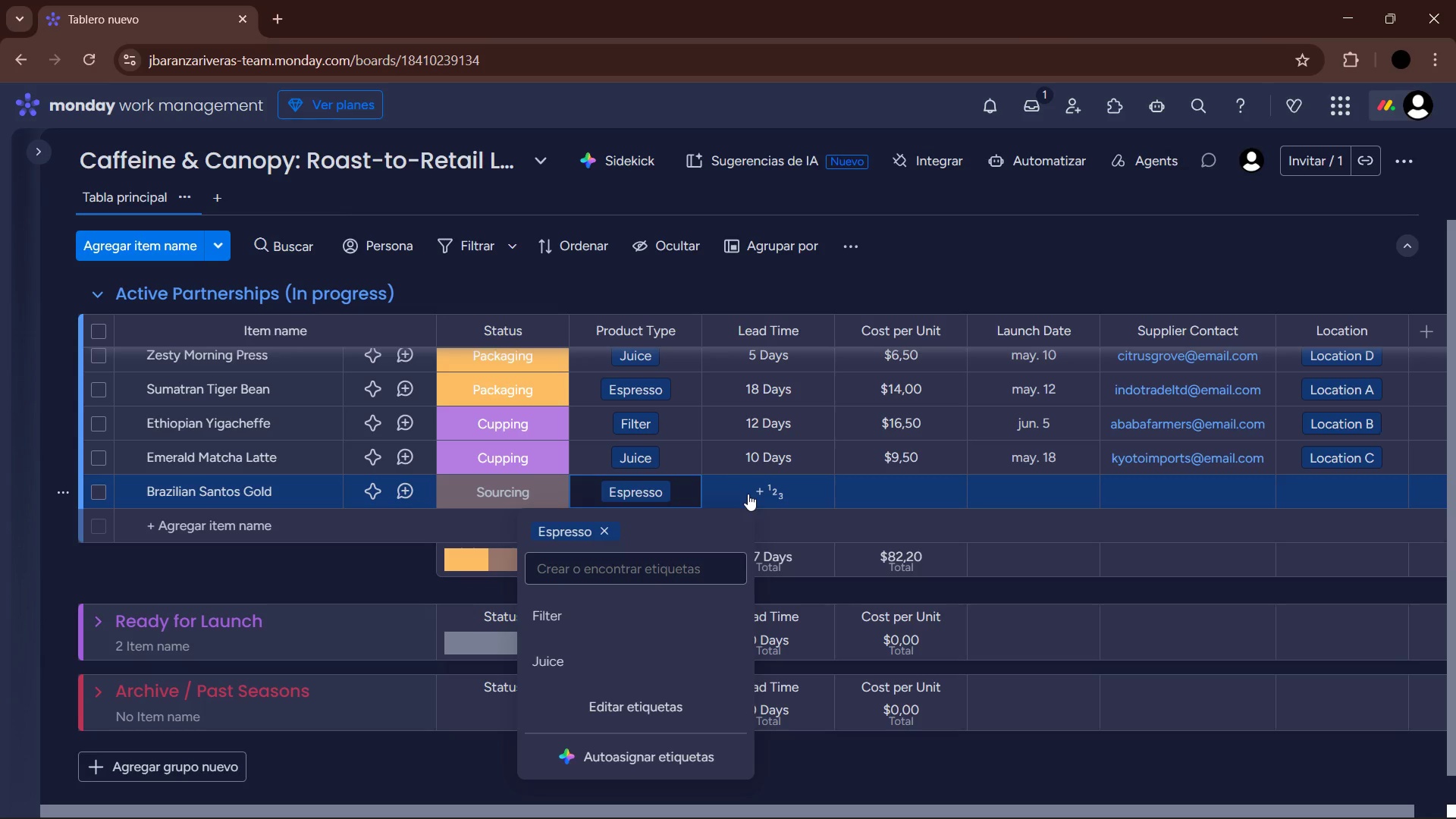 
left_click([748, 494])
 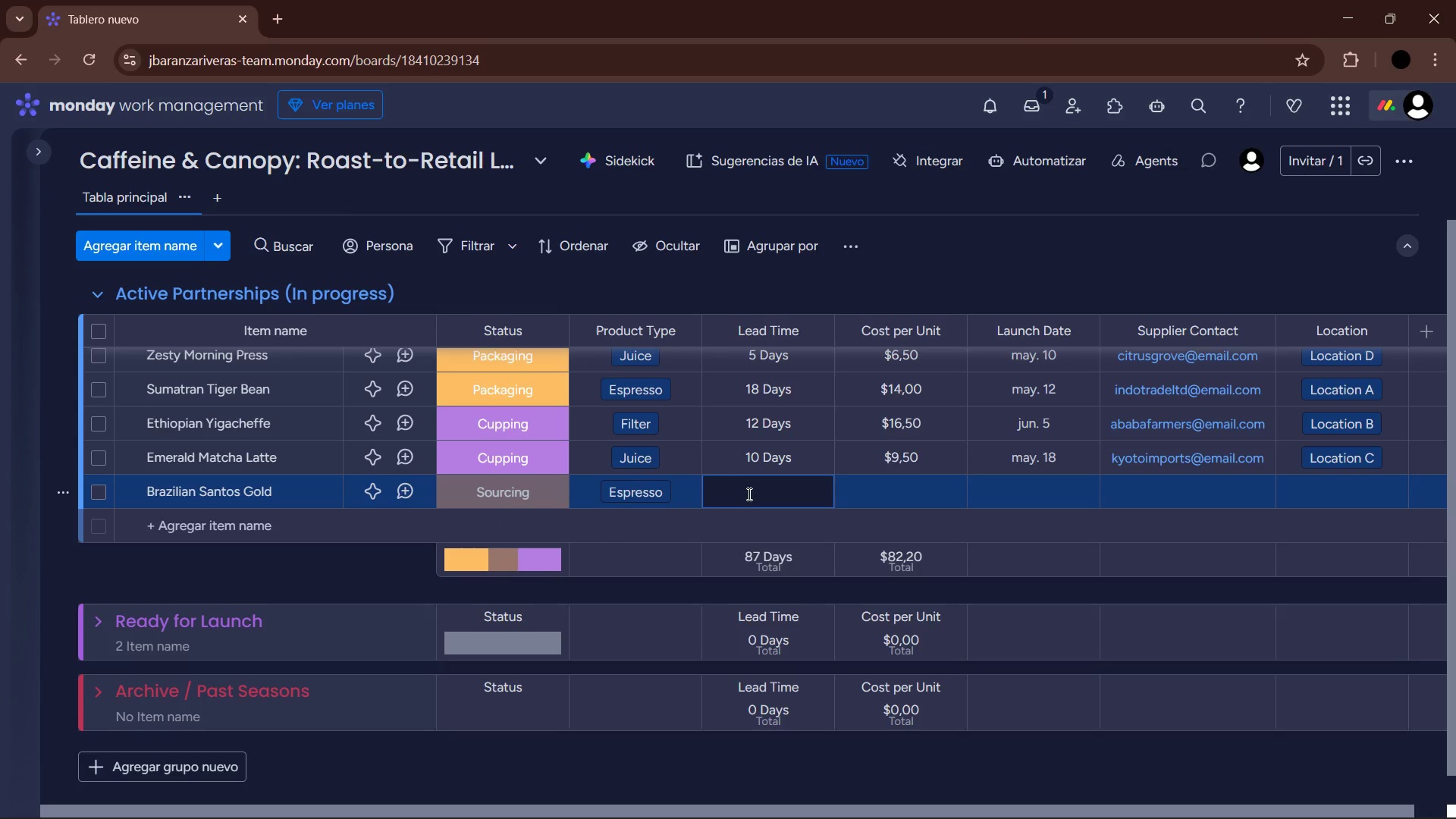 
key(Numpad2)
 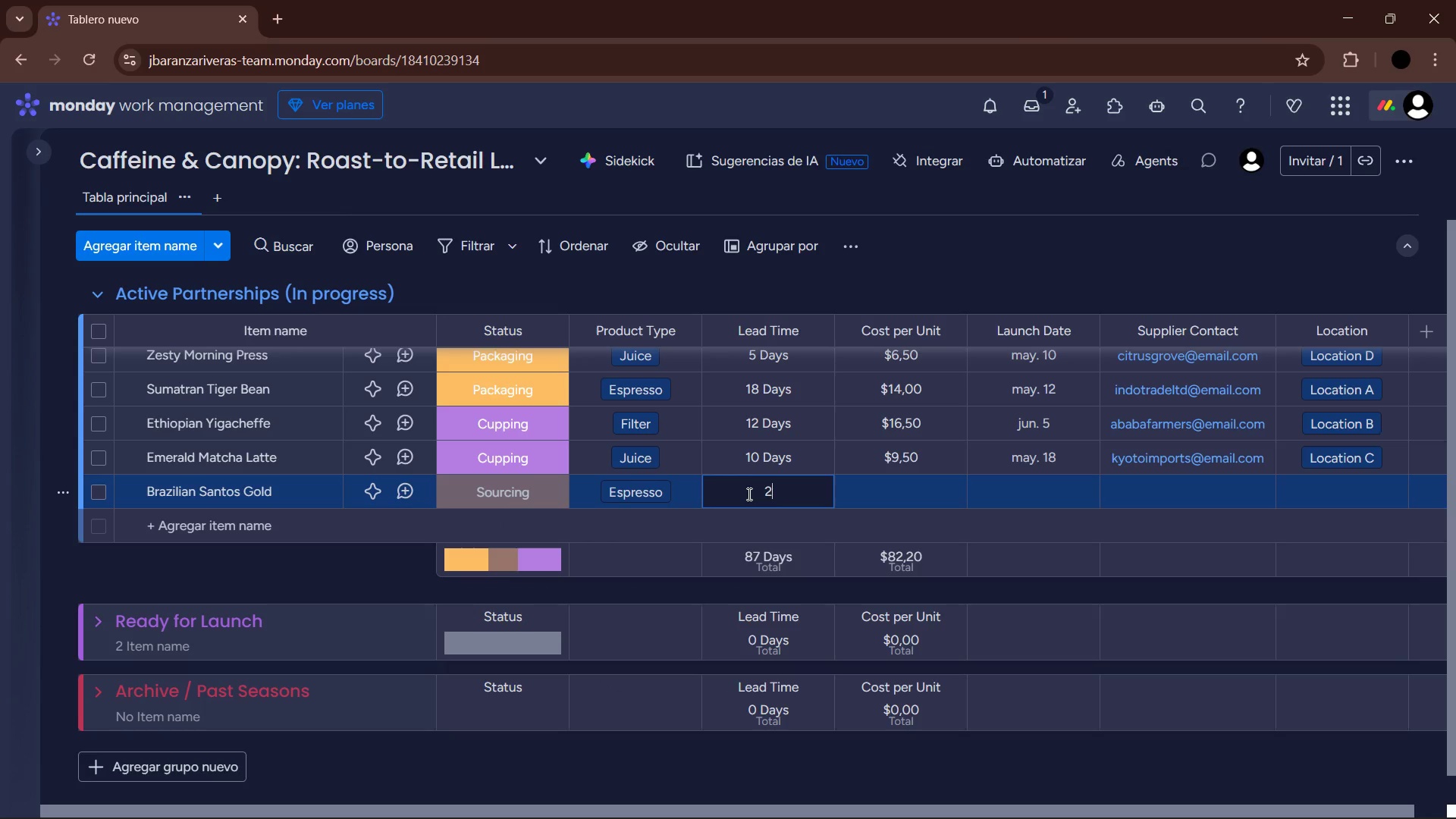 
key(Numpad5)
 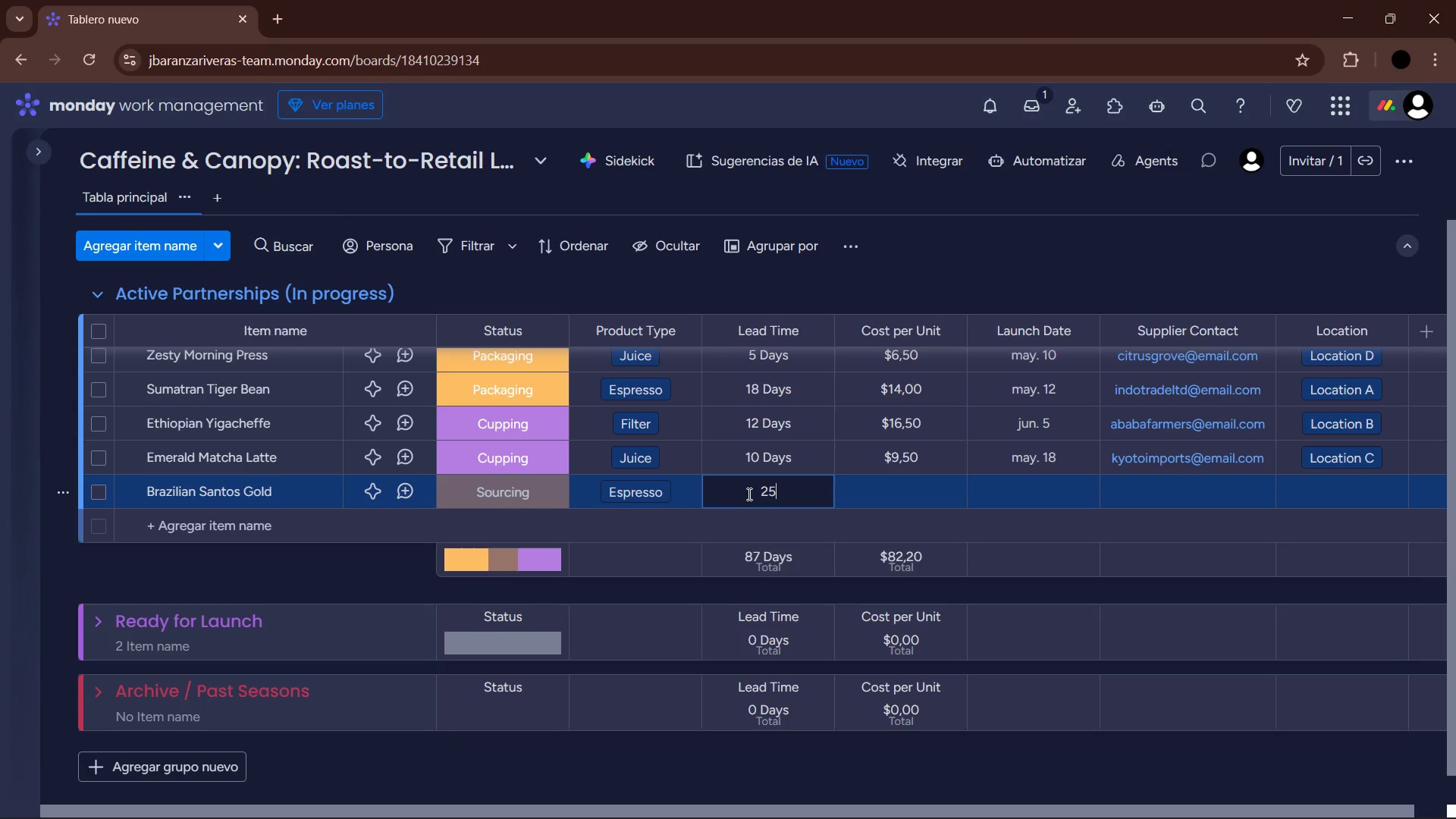 
key(Enter)
 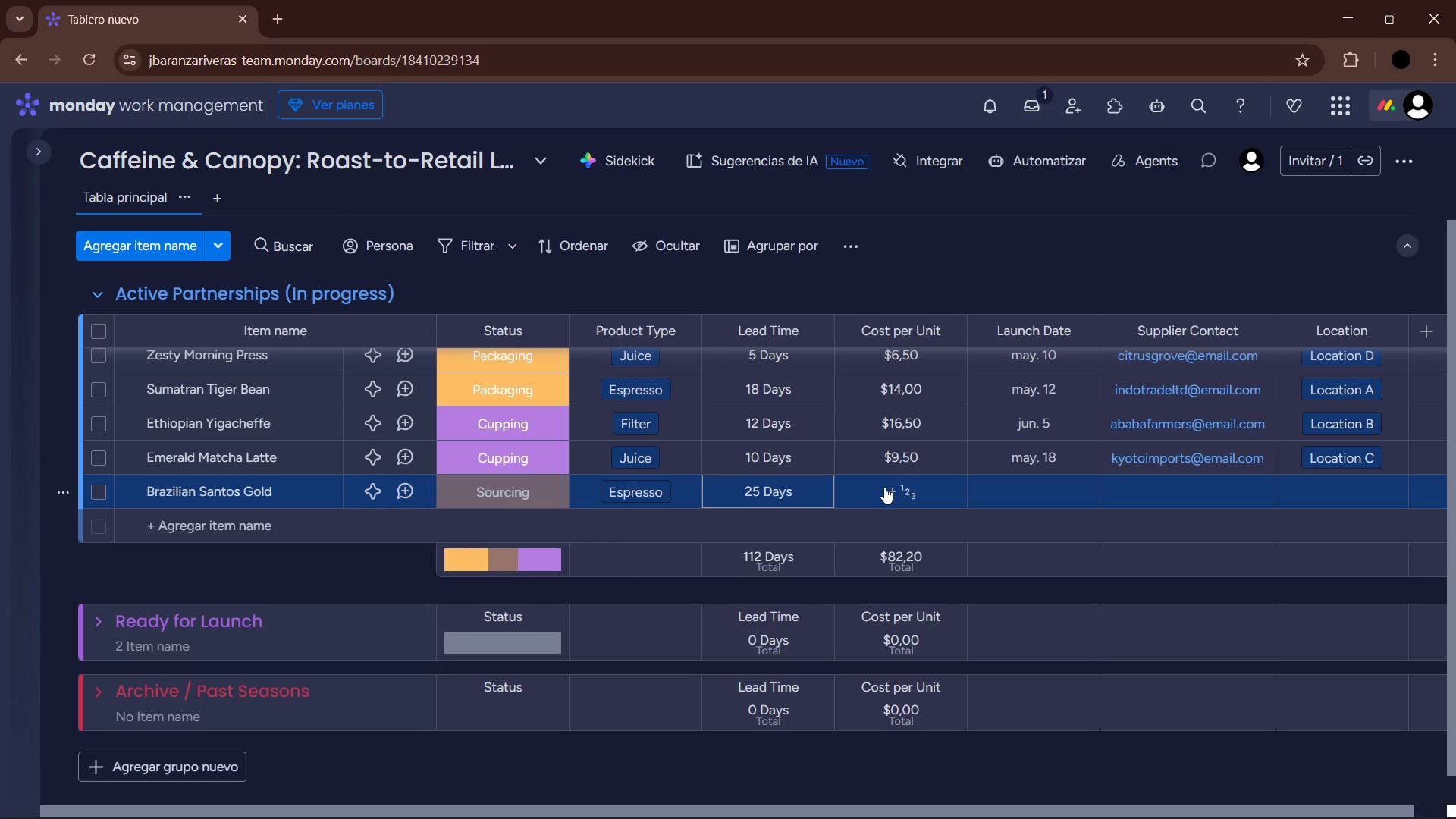 
left_click([884, 487])
 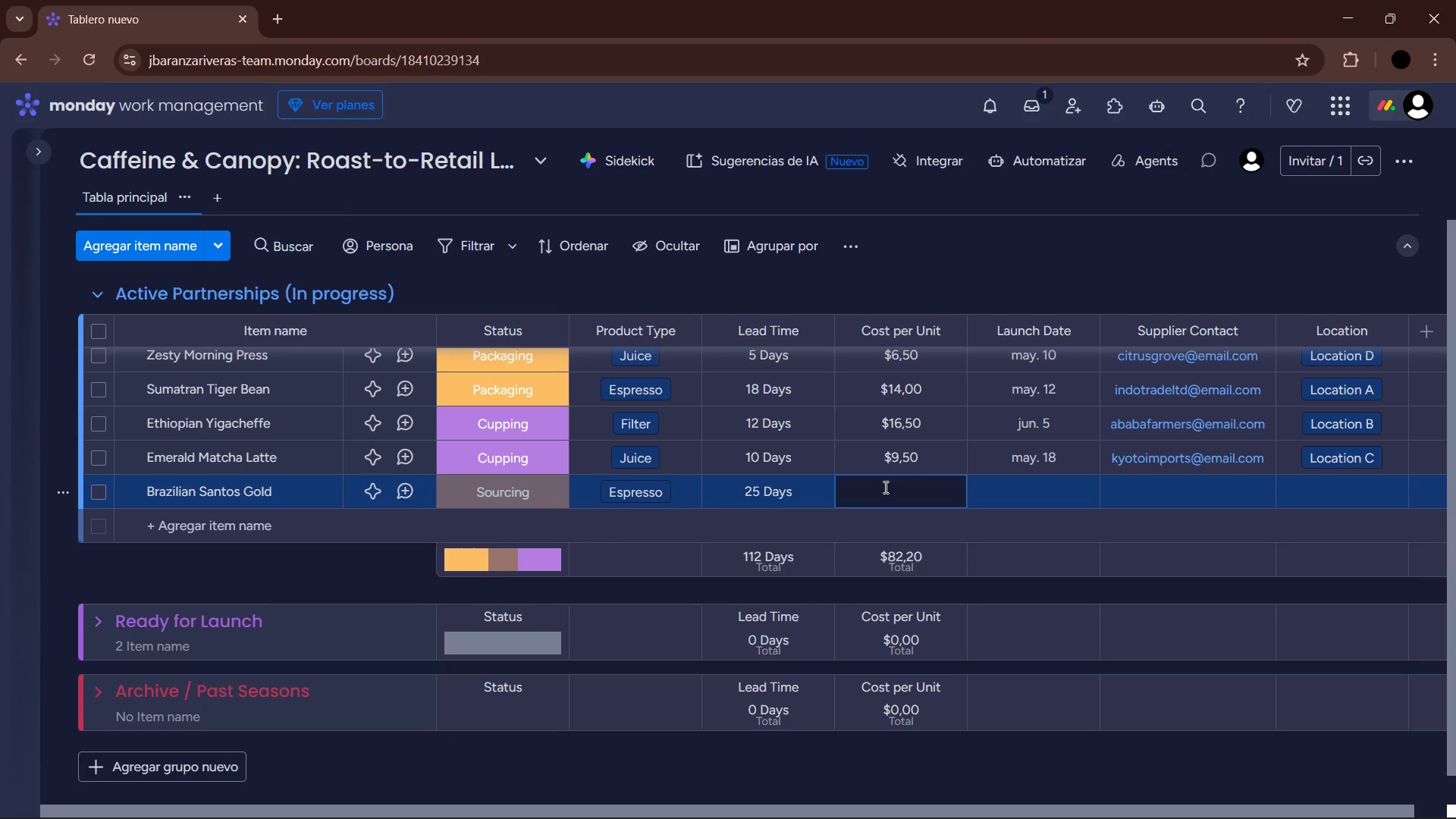 
key(Numpad1)
 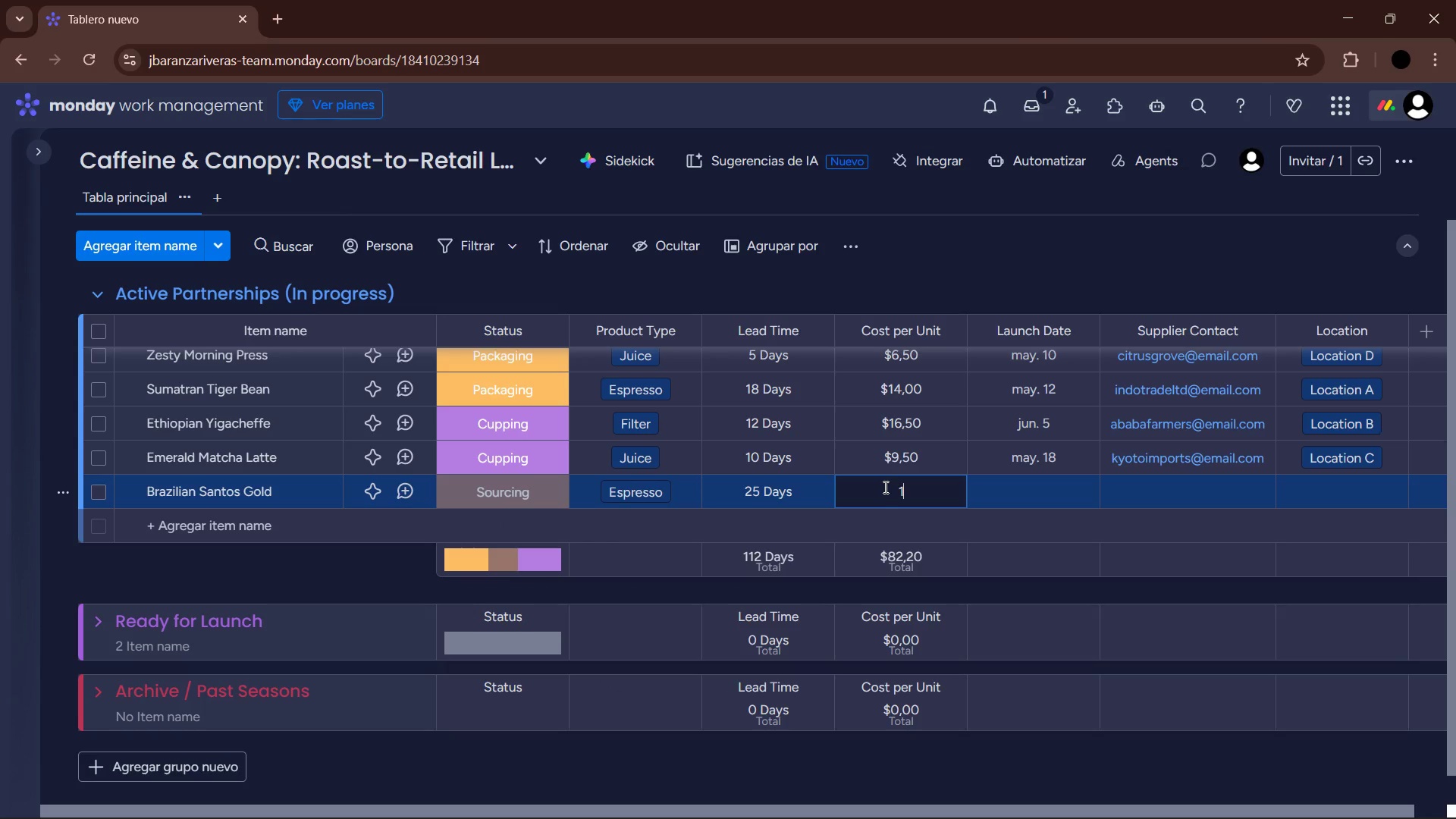 
key(Numpad1)
 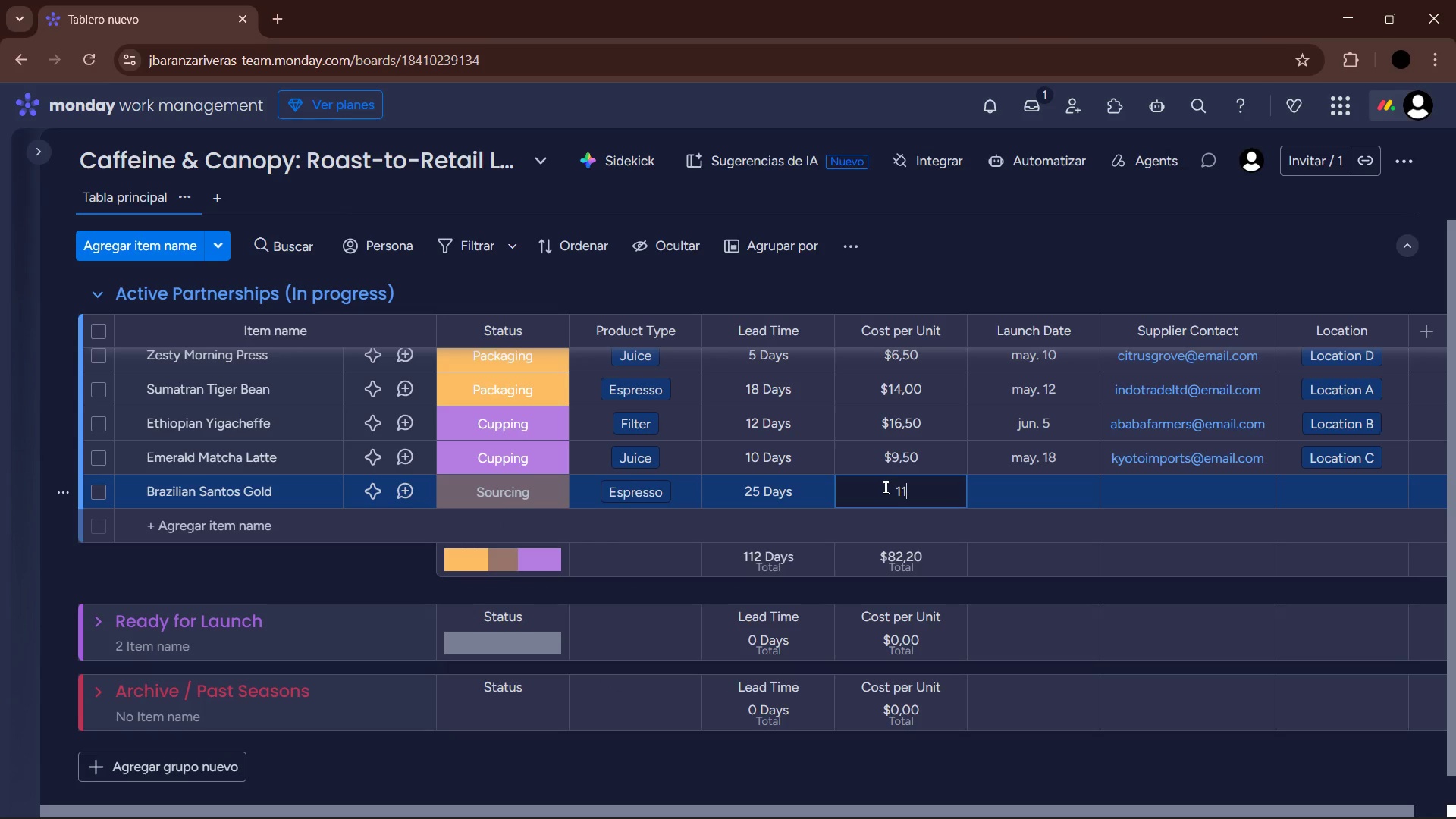 
key(Enter)
 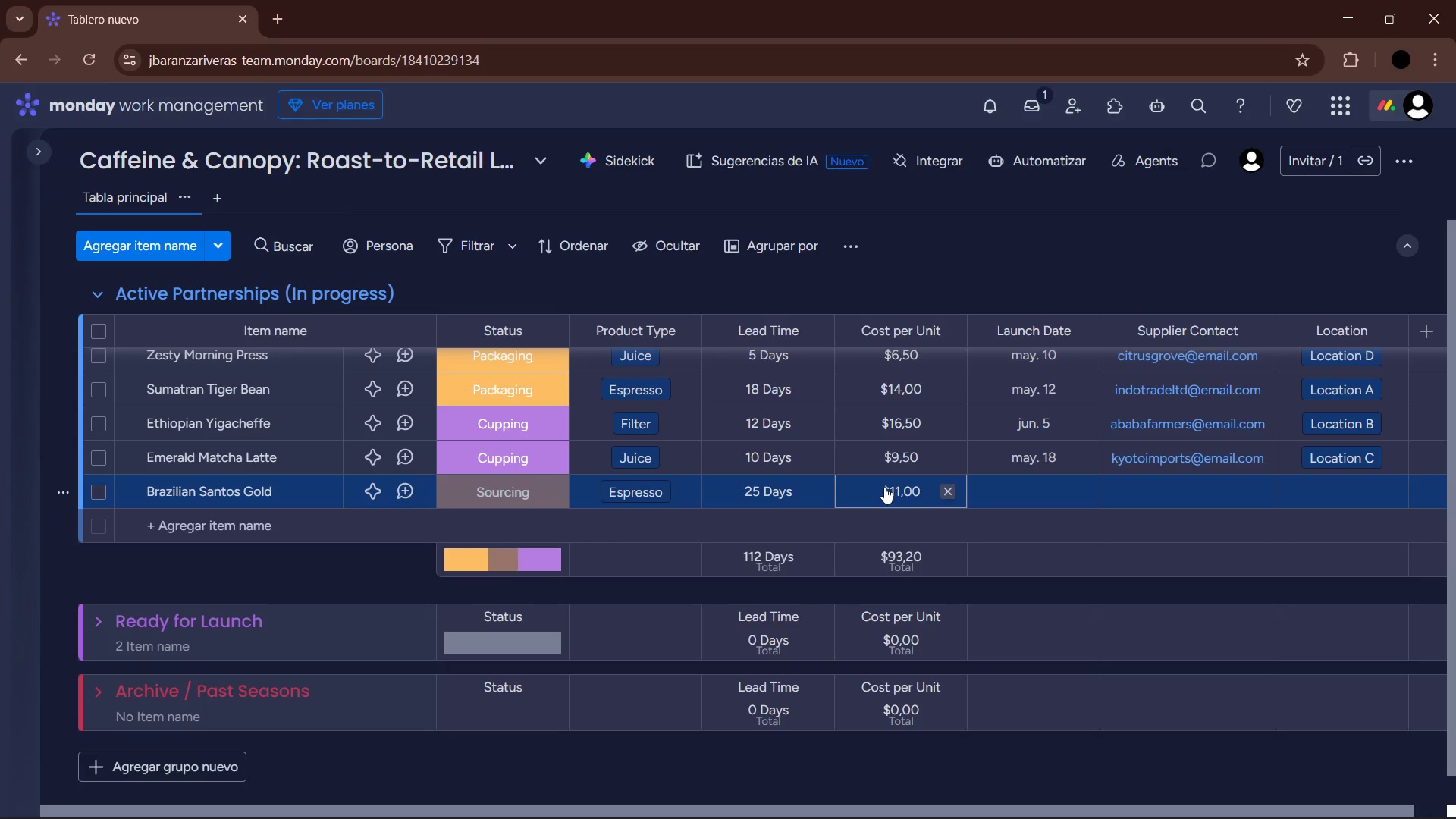 
left_click([1051, 484])
 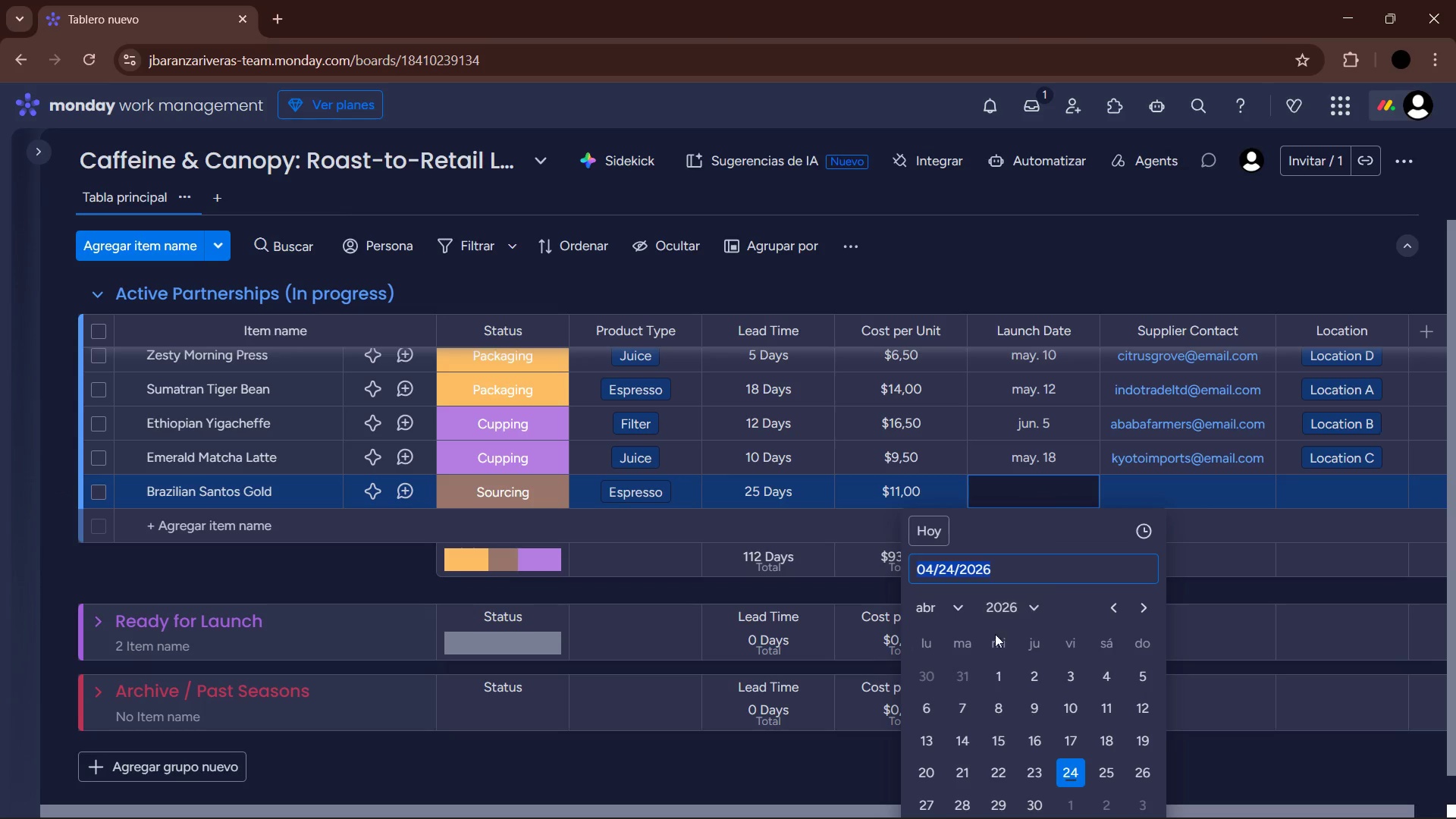 
left_click([946, 616])
 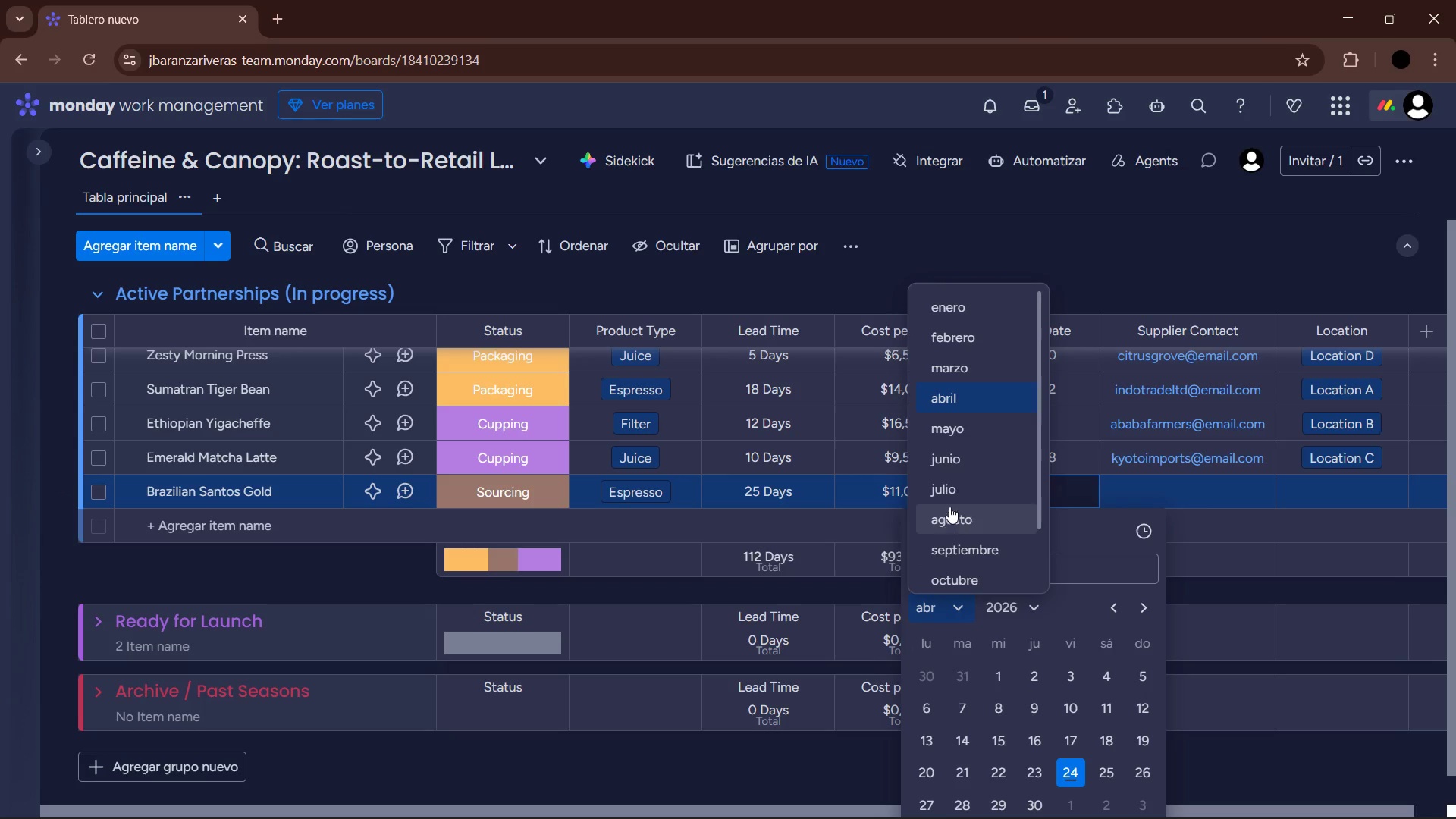 
left_click([952, 485])
 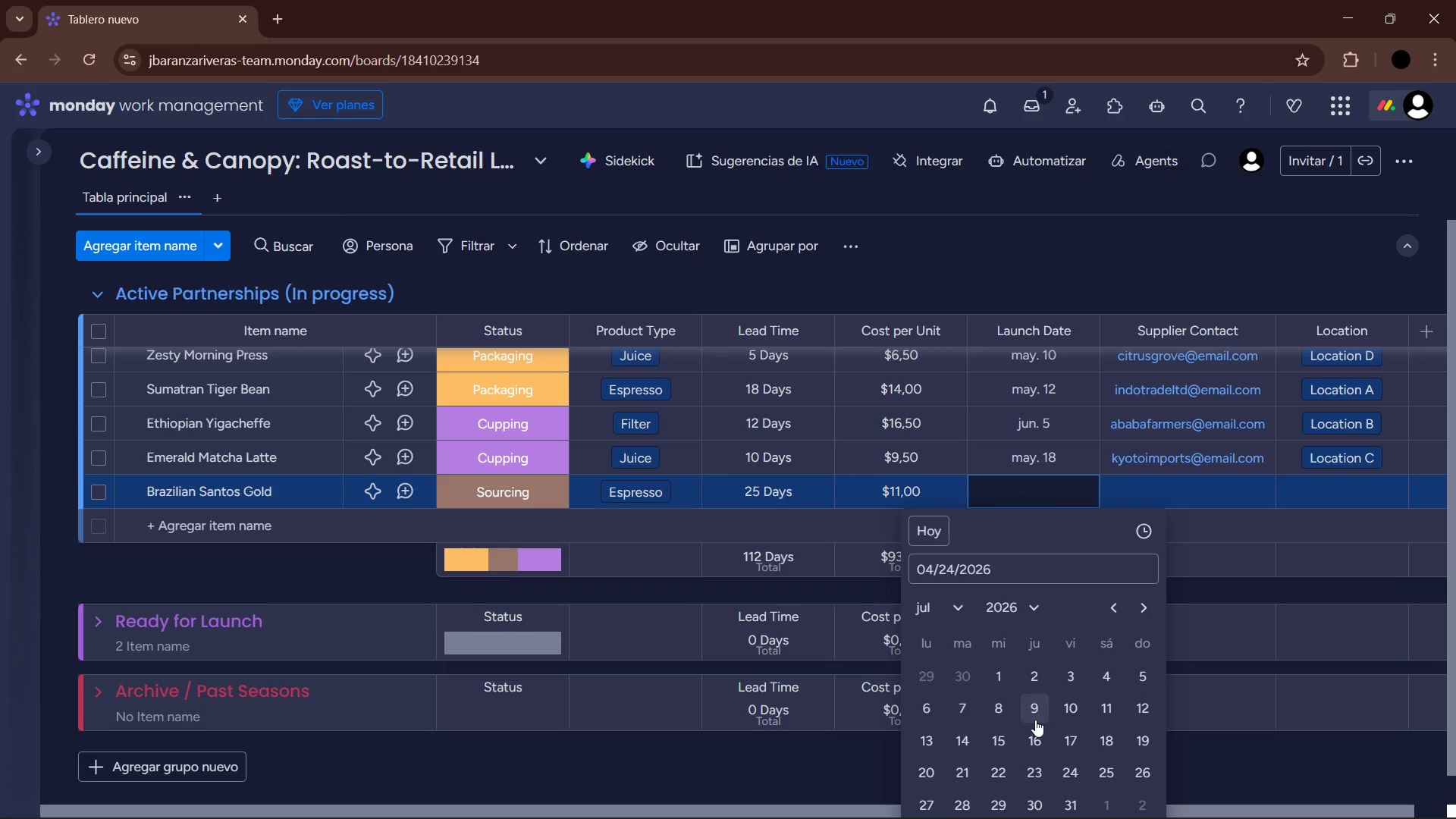 
left_click([996, 742])
 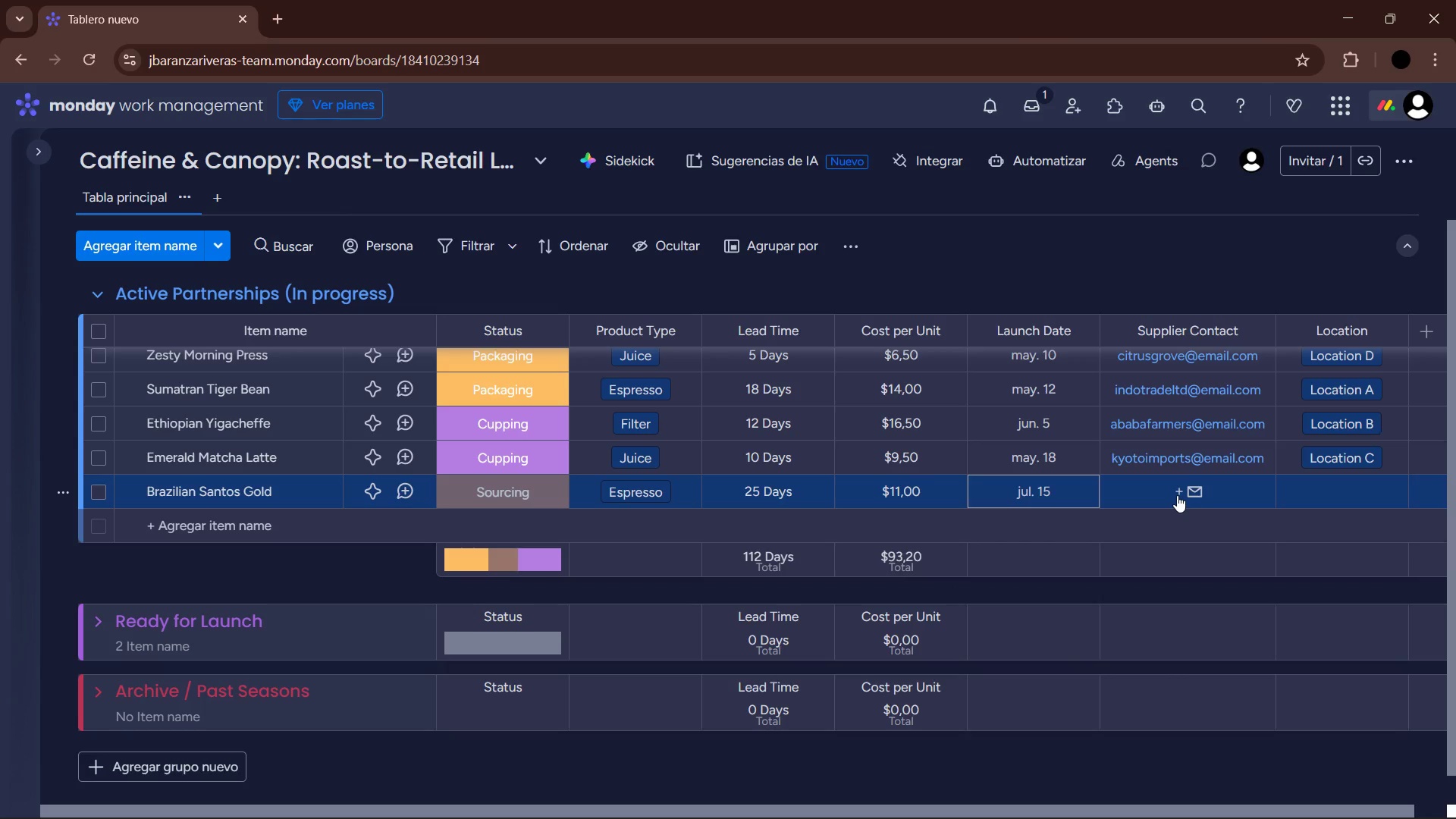 
left_click([1177, 495])
 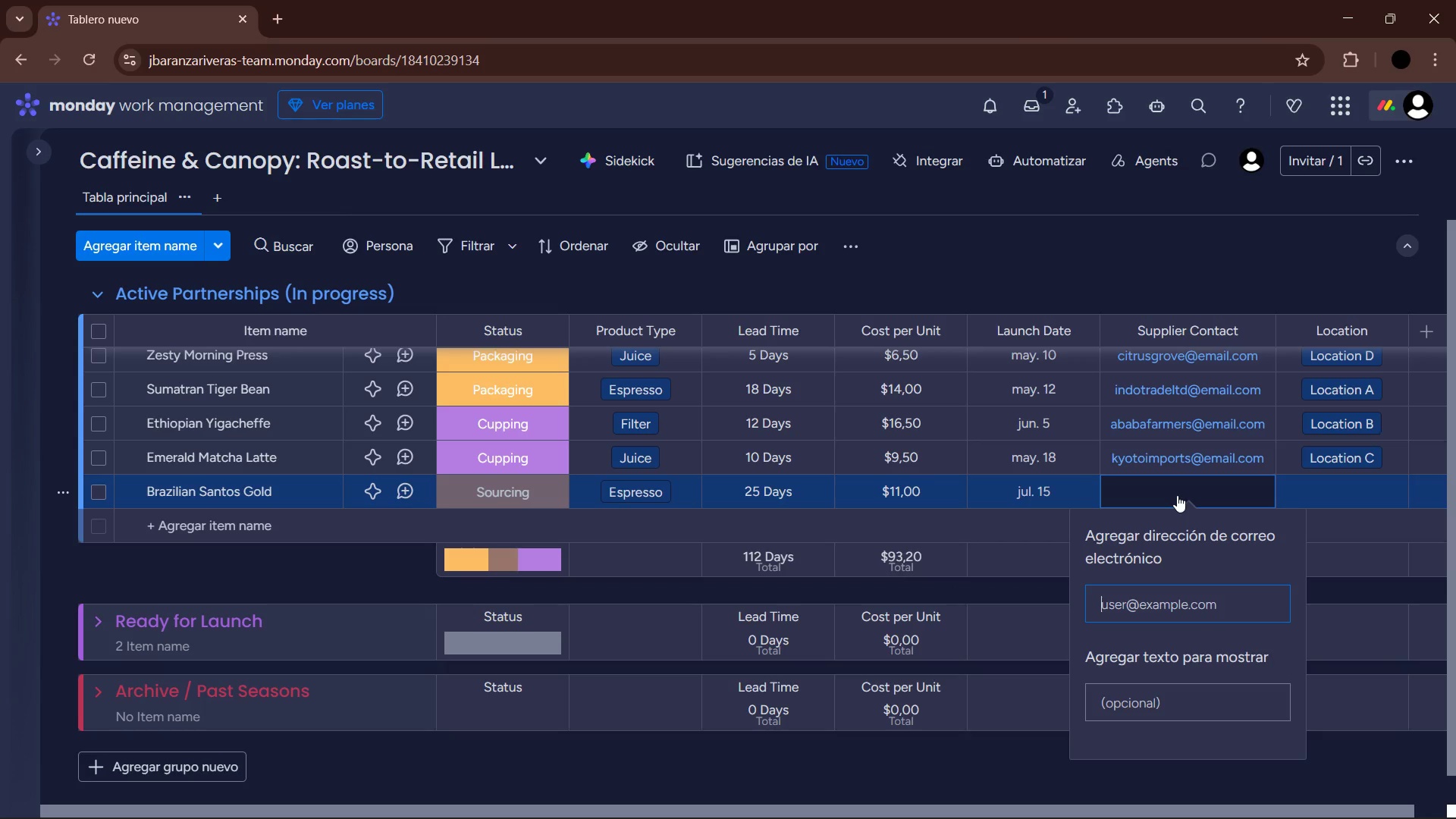 
type(saopaulobeans)
 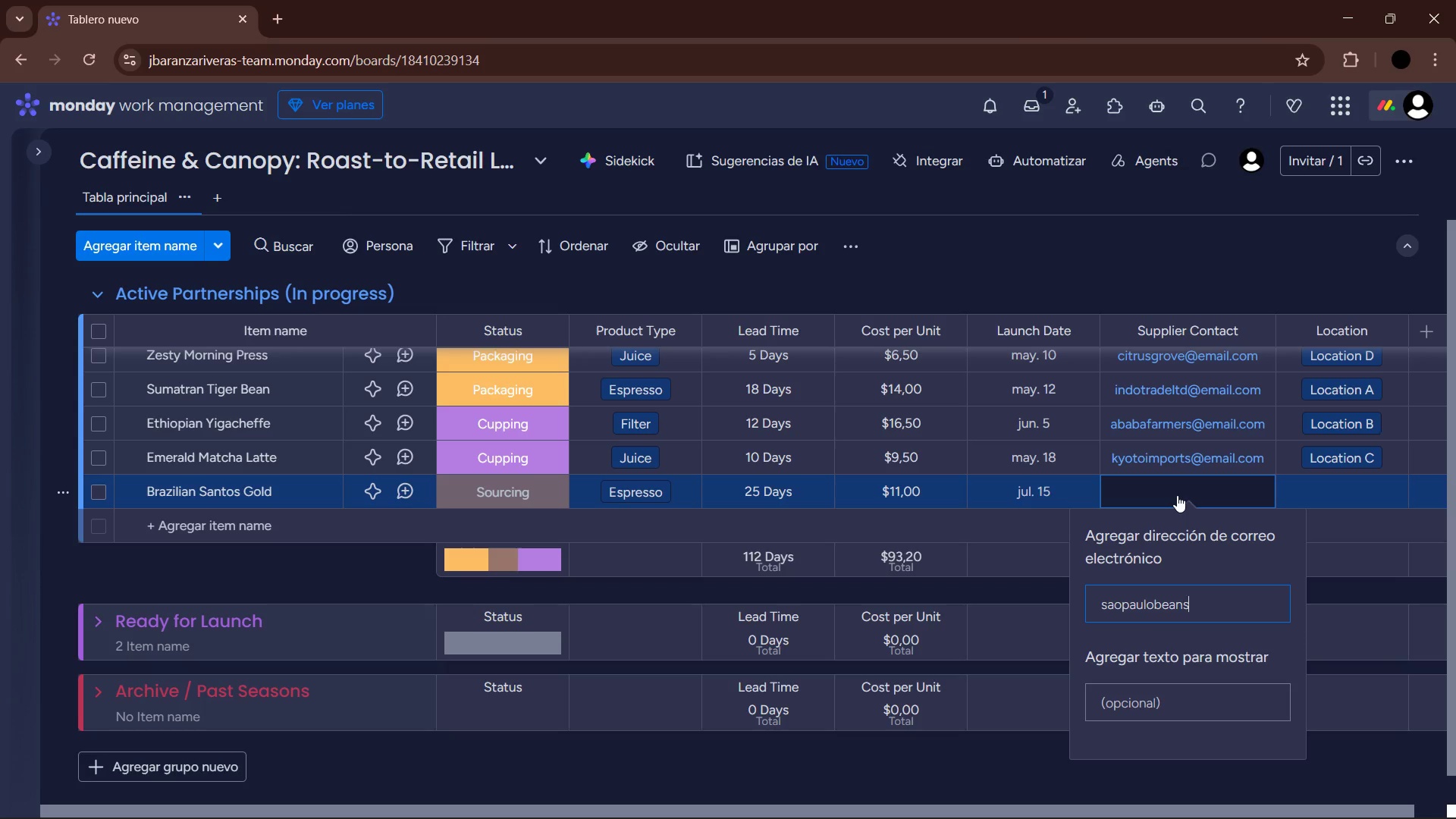 
key(Alt+Control+Q)
 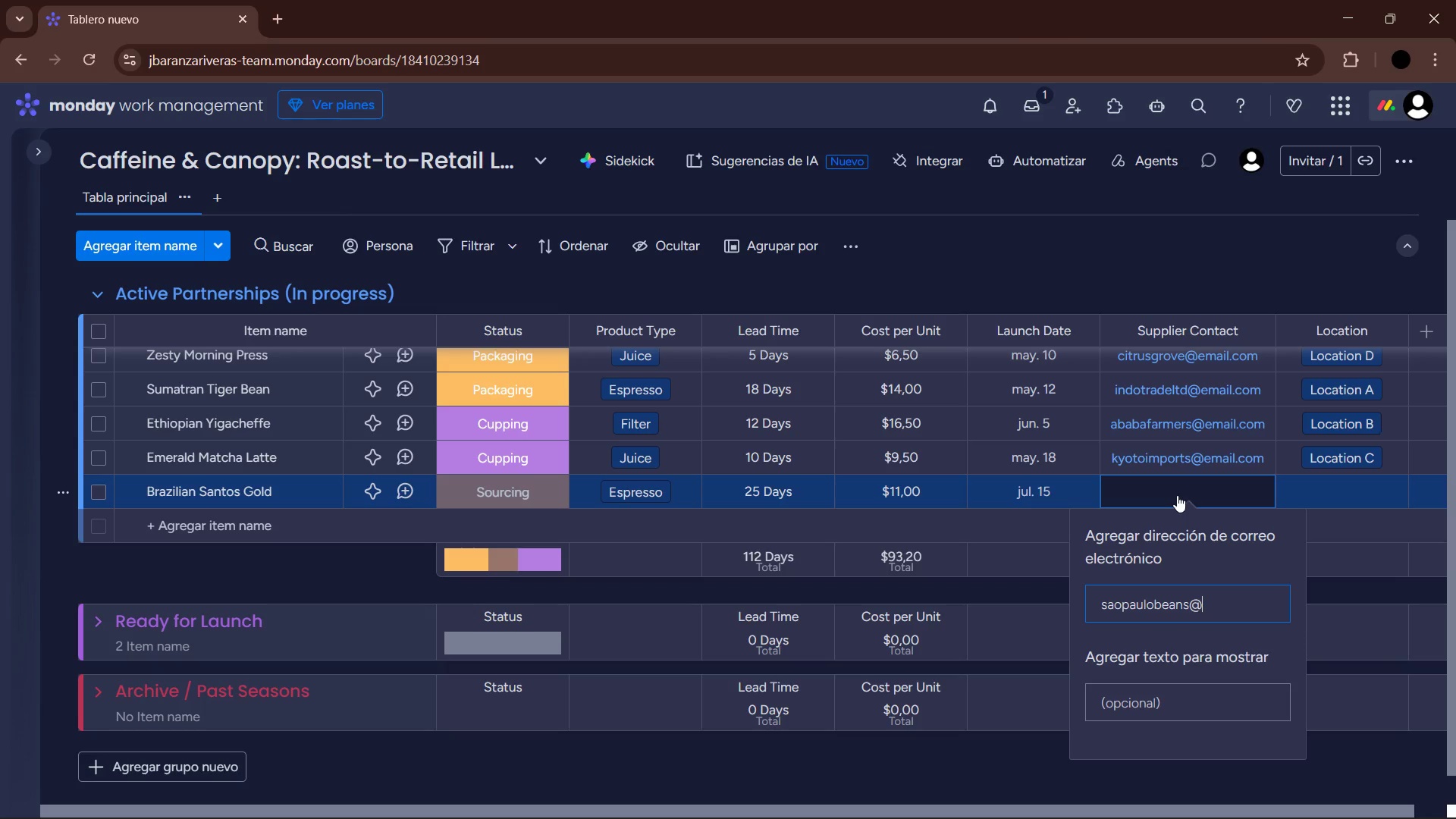 
type(email.com)
 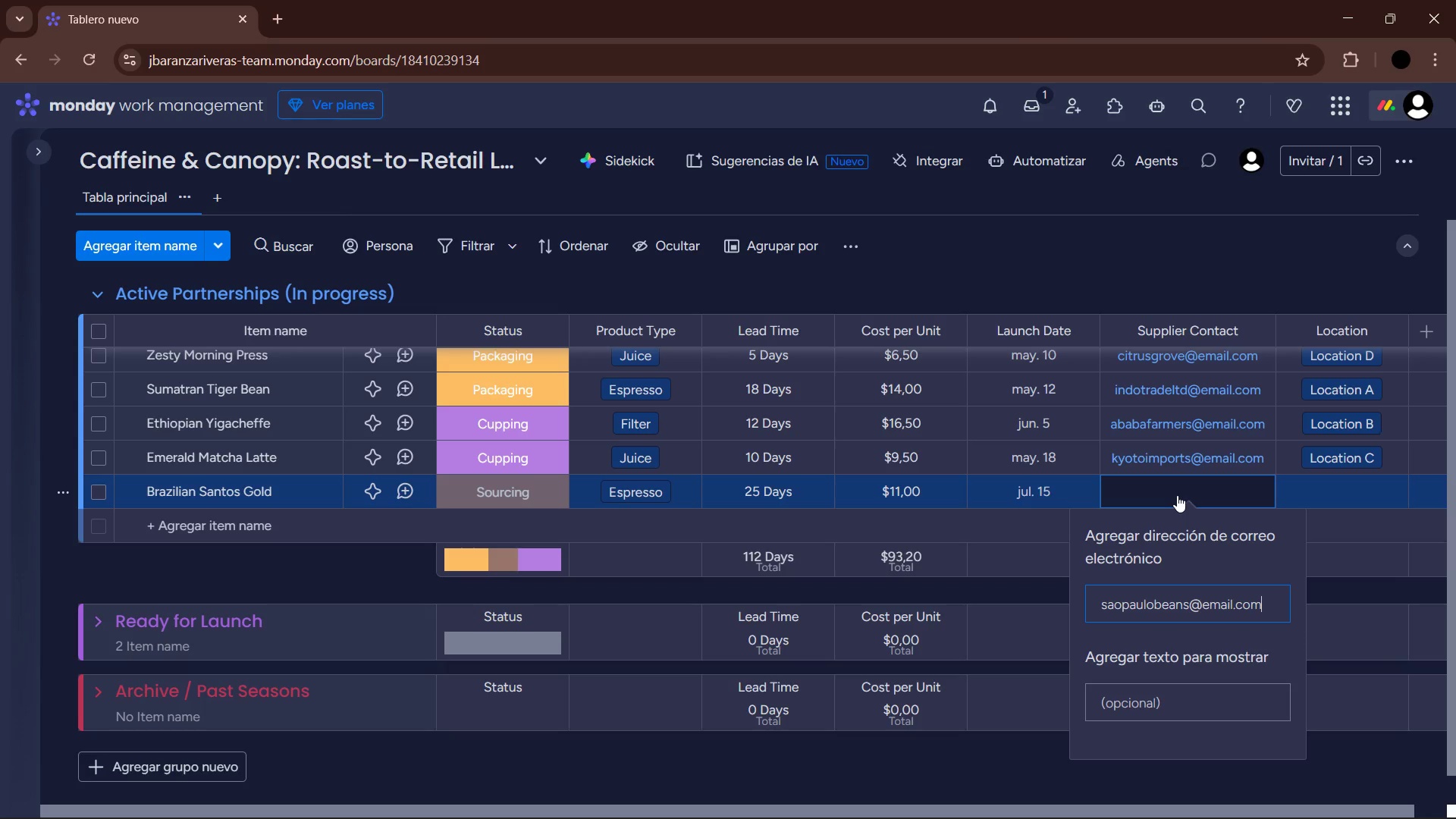 
key(Enter)
 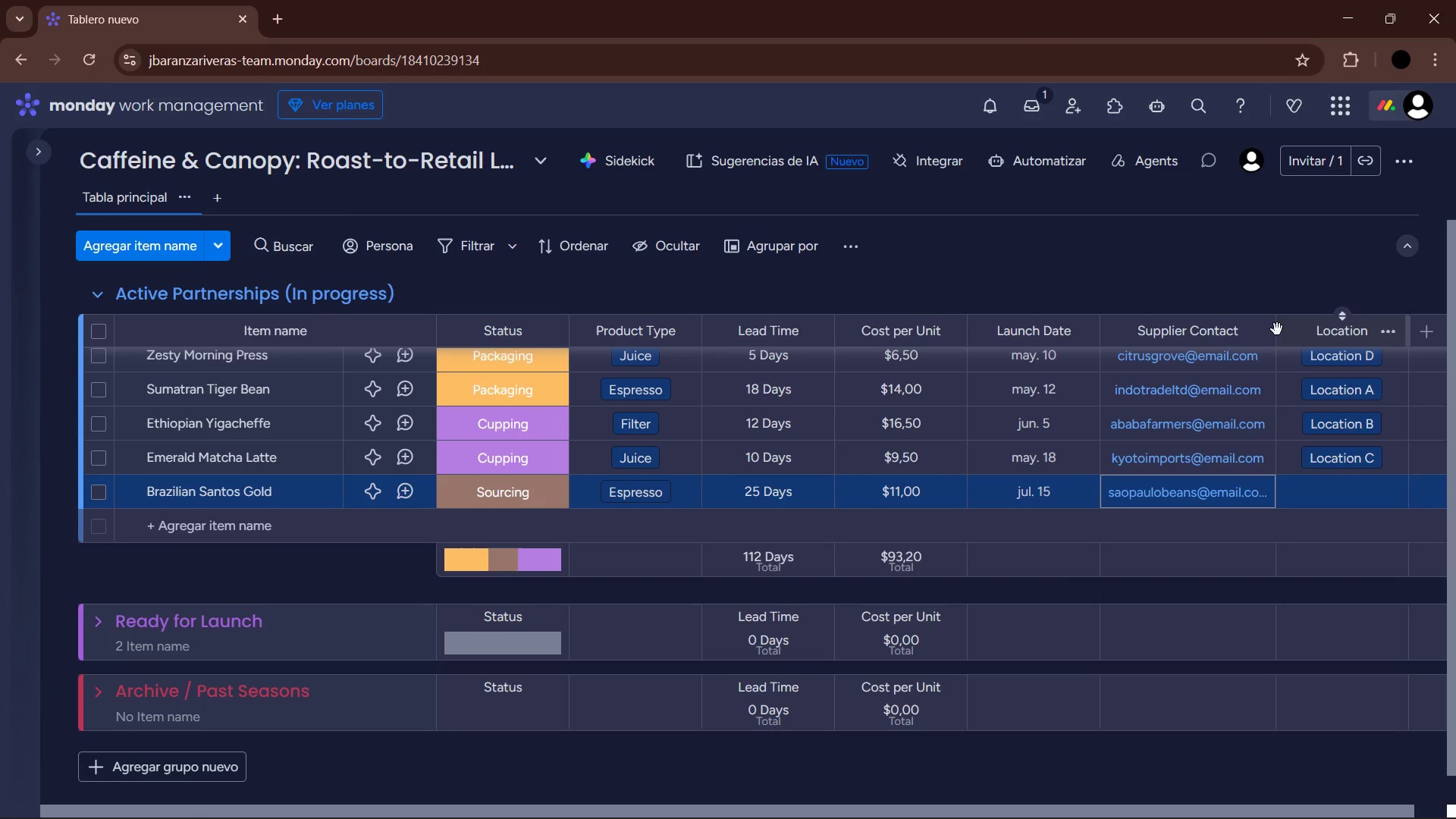 
left_click_drag(start_coordinate=[1275, 328], to_coordinate=[1282, 328])
 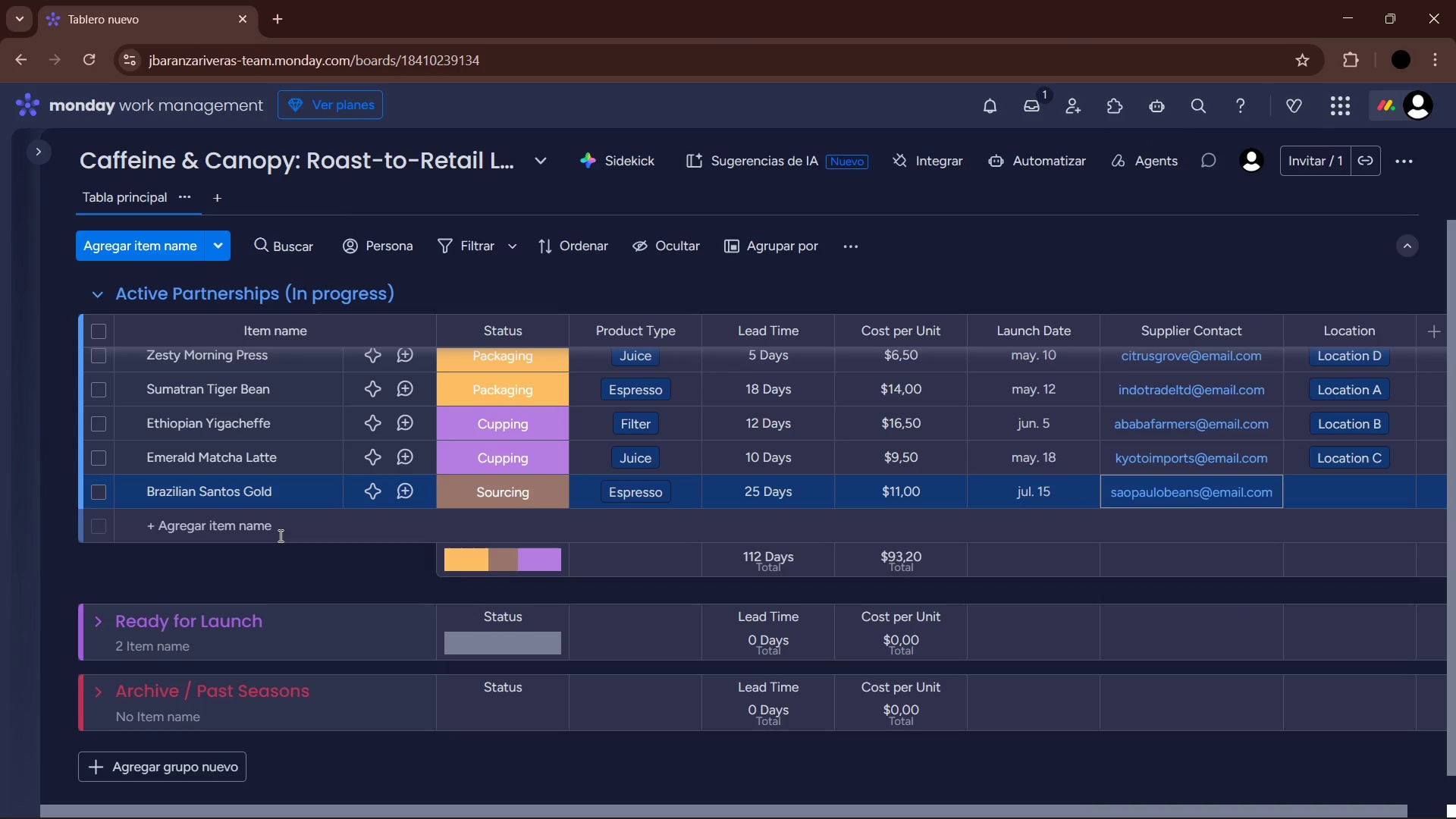 
left_click([199, 526])
 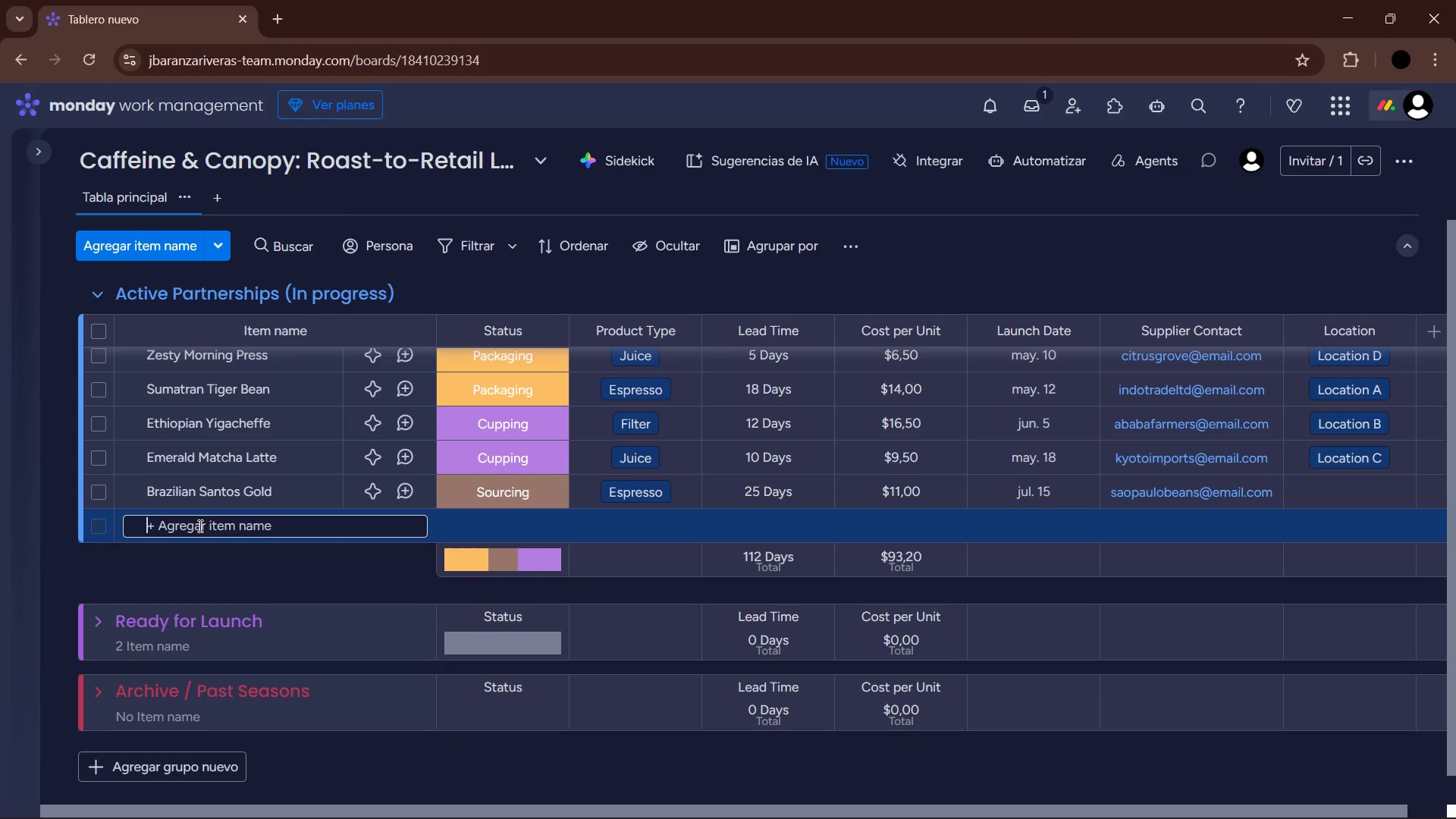 
type(Rybu)
key(Backspace)
key(Backspace)
key(Backspace)
type(uby Grapefruit Tonic)
 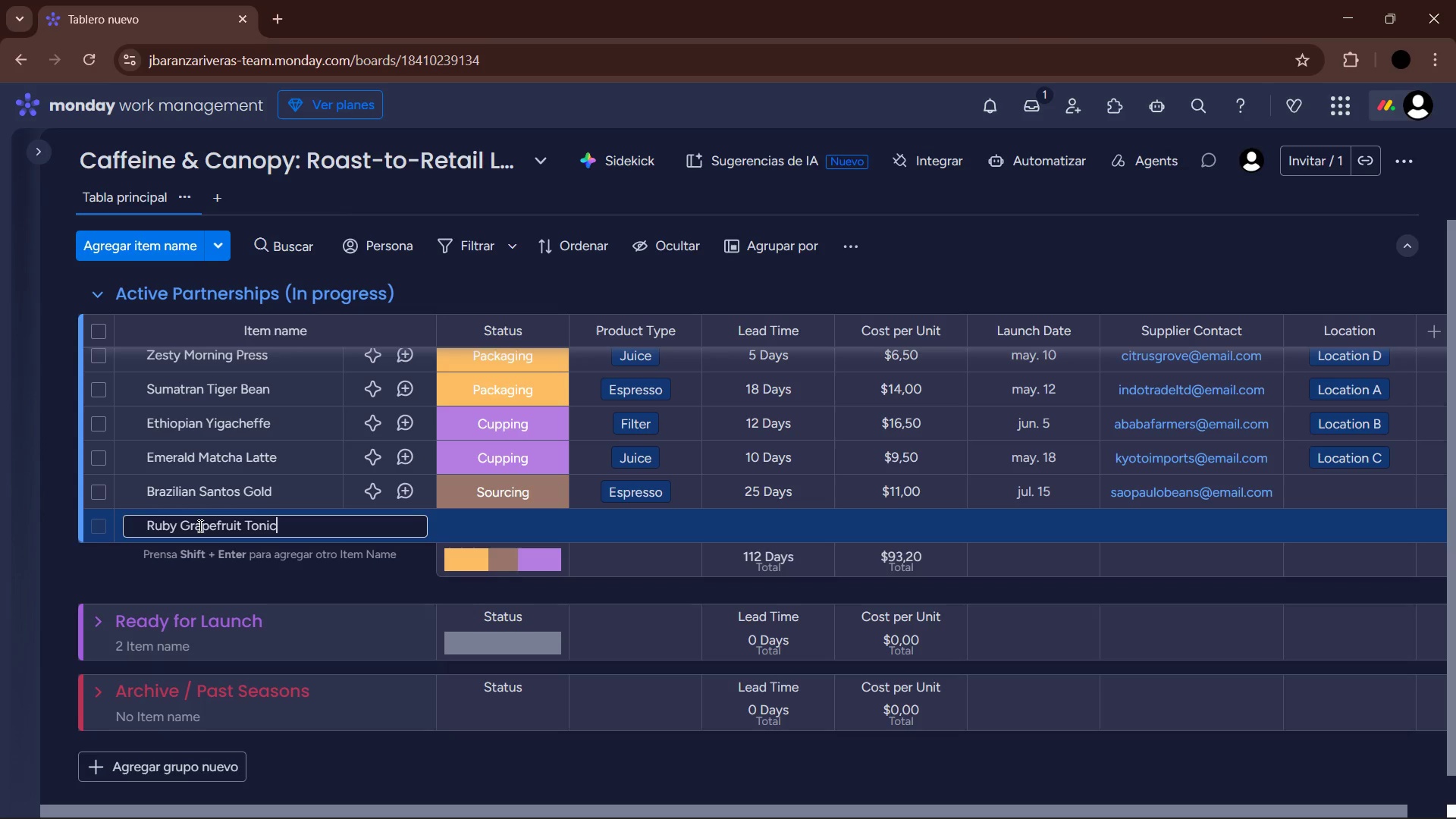 
key(Enter)
 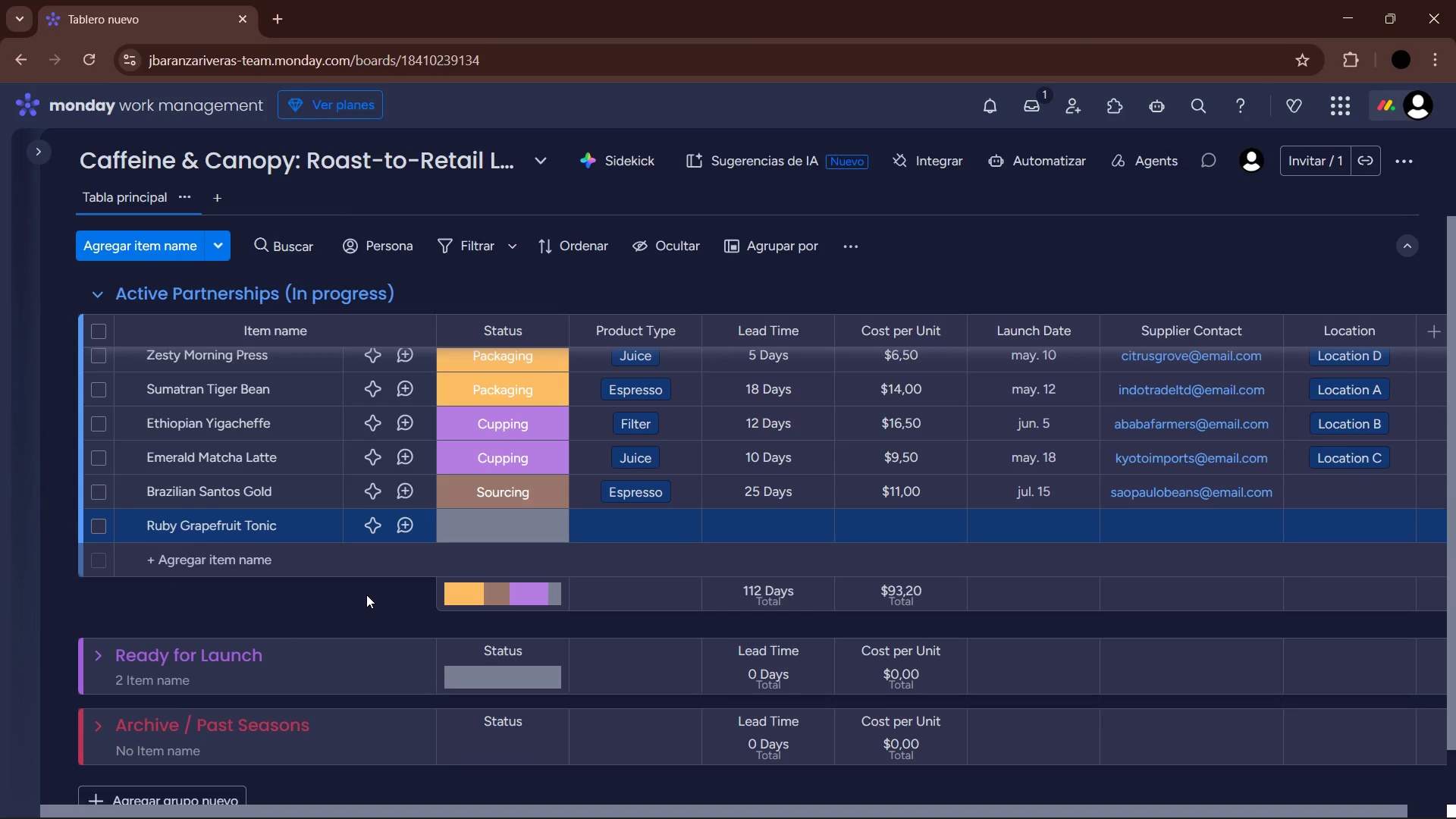 
wait(6.72)
 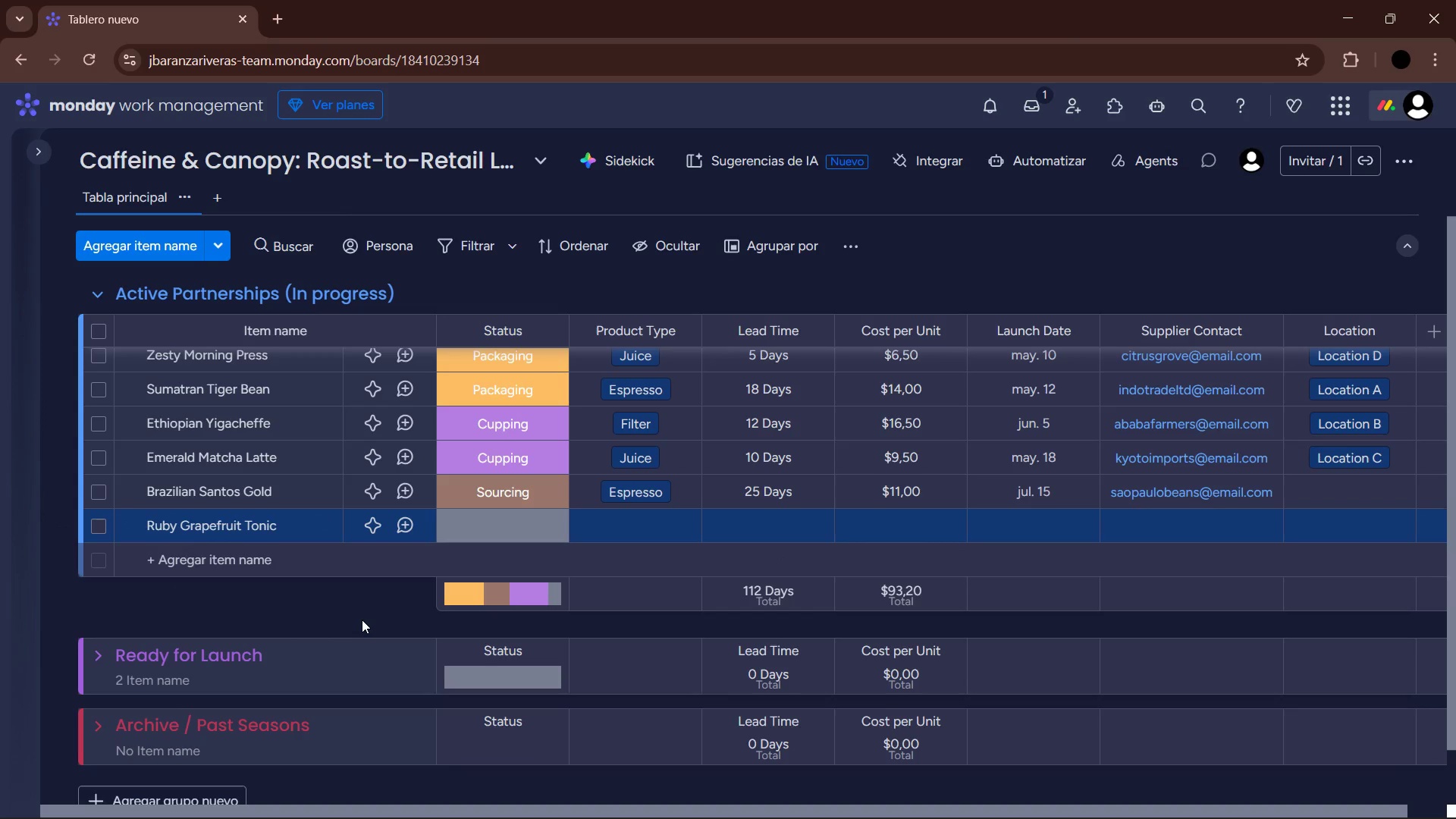 
left_click([504, 519])
 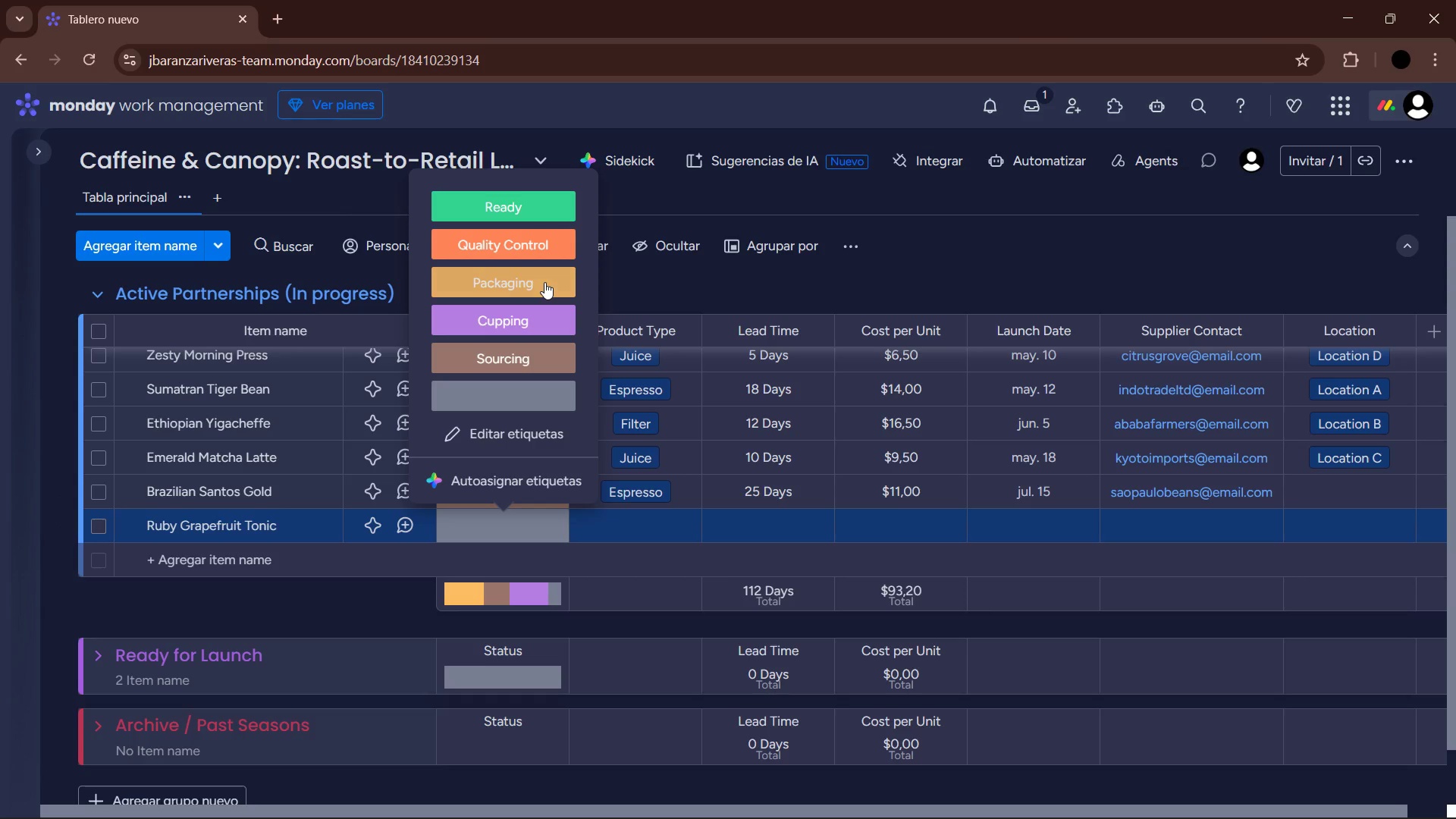 
left_click([544, 282])
 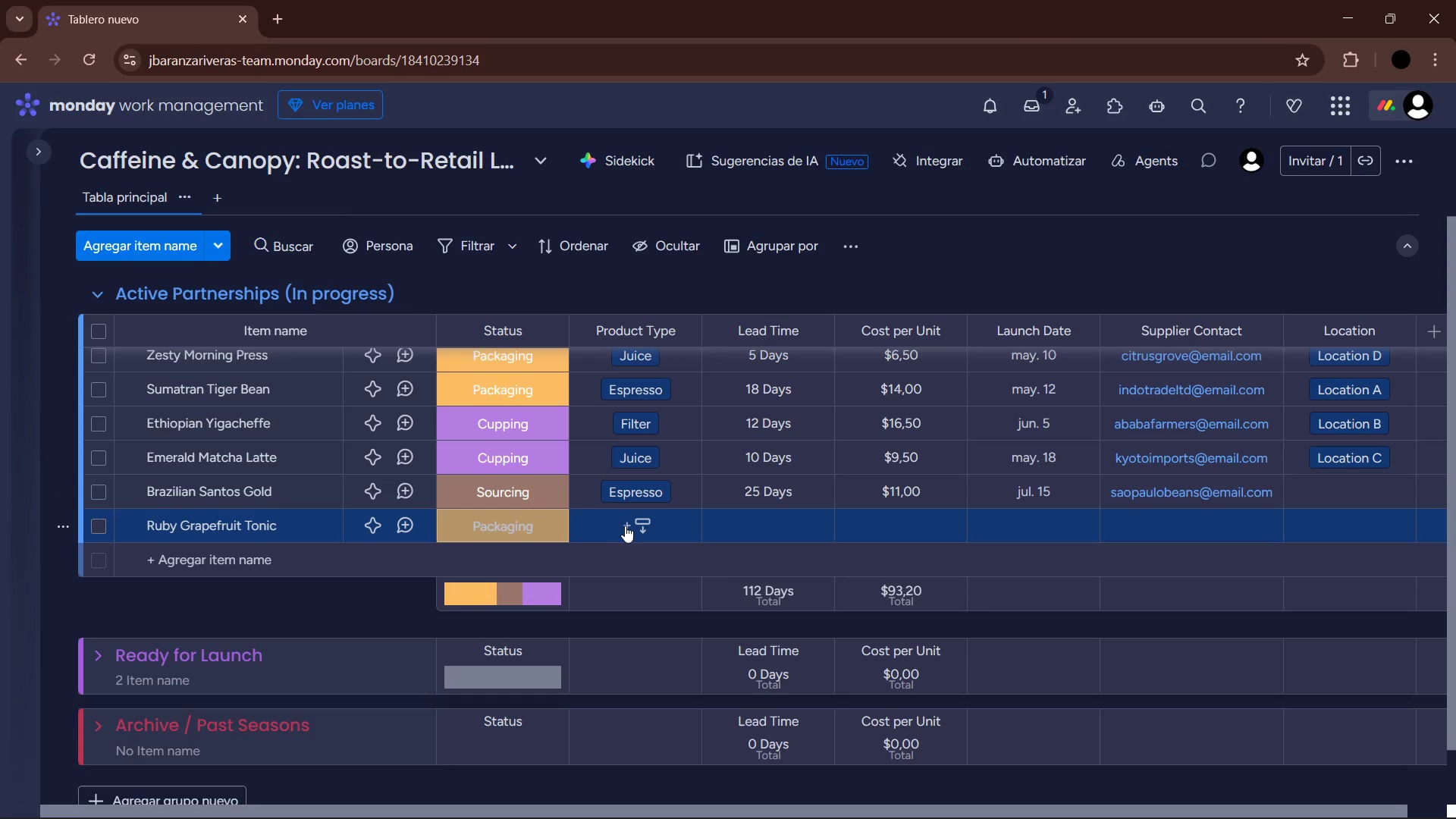 
wait(6.62)
 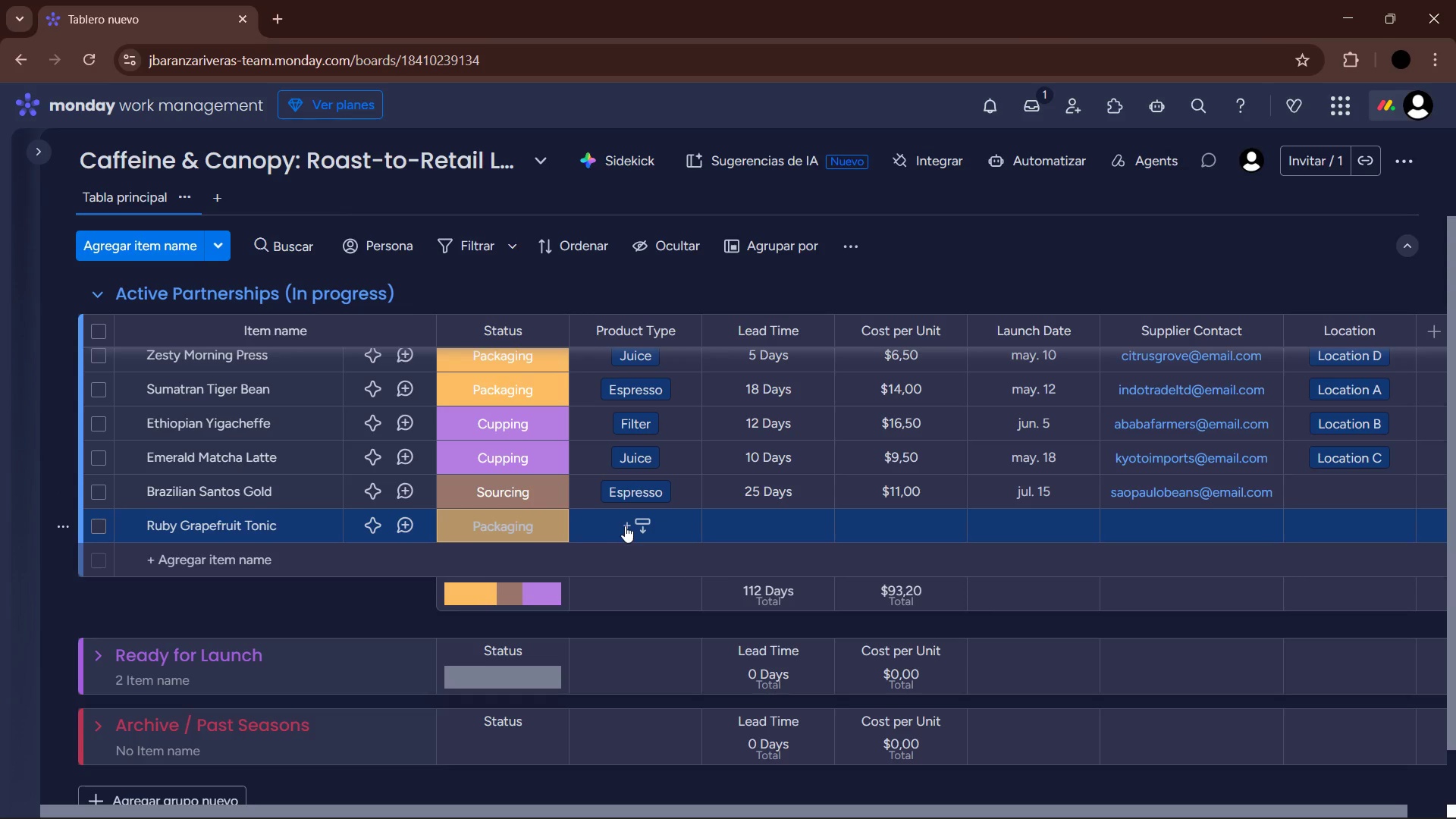 
left_click([625, 526])
 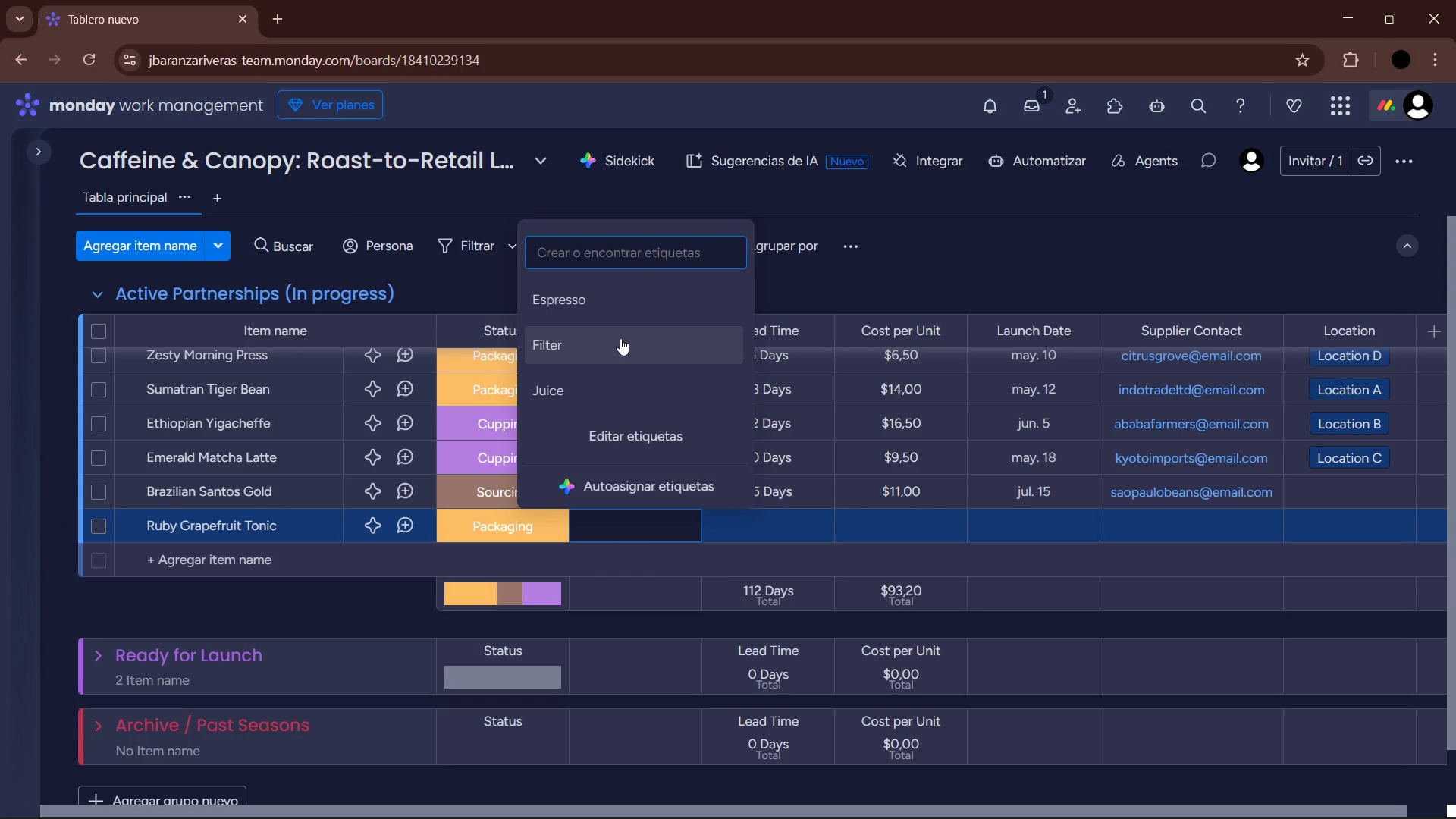 
left_click([604, 386])
 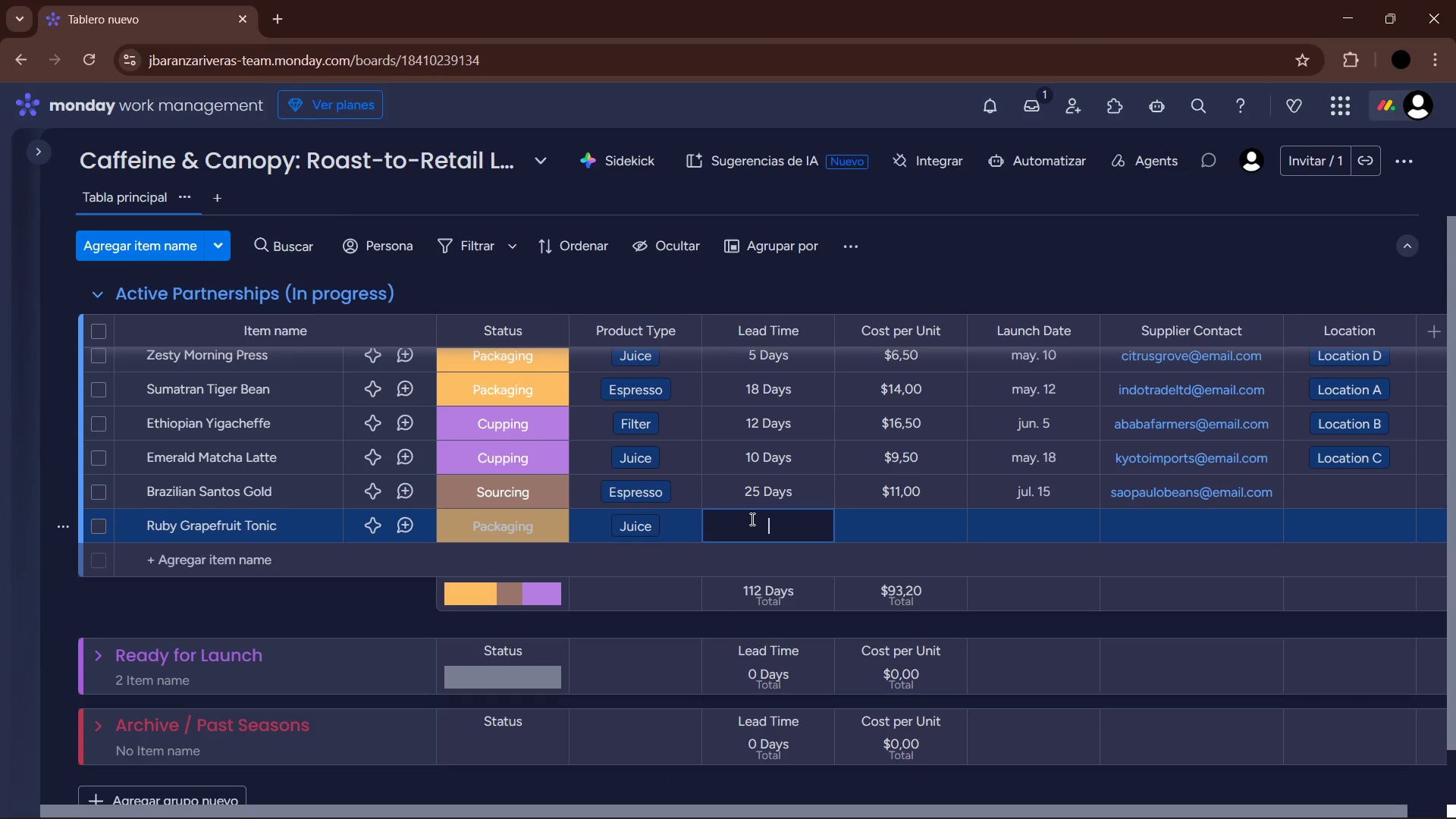 
key(Numpad4)
 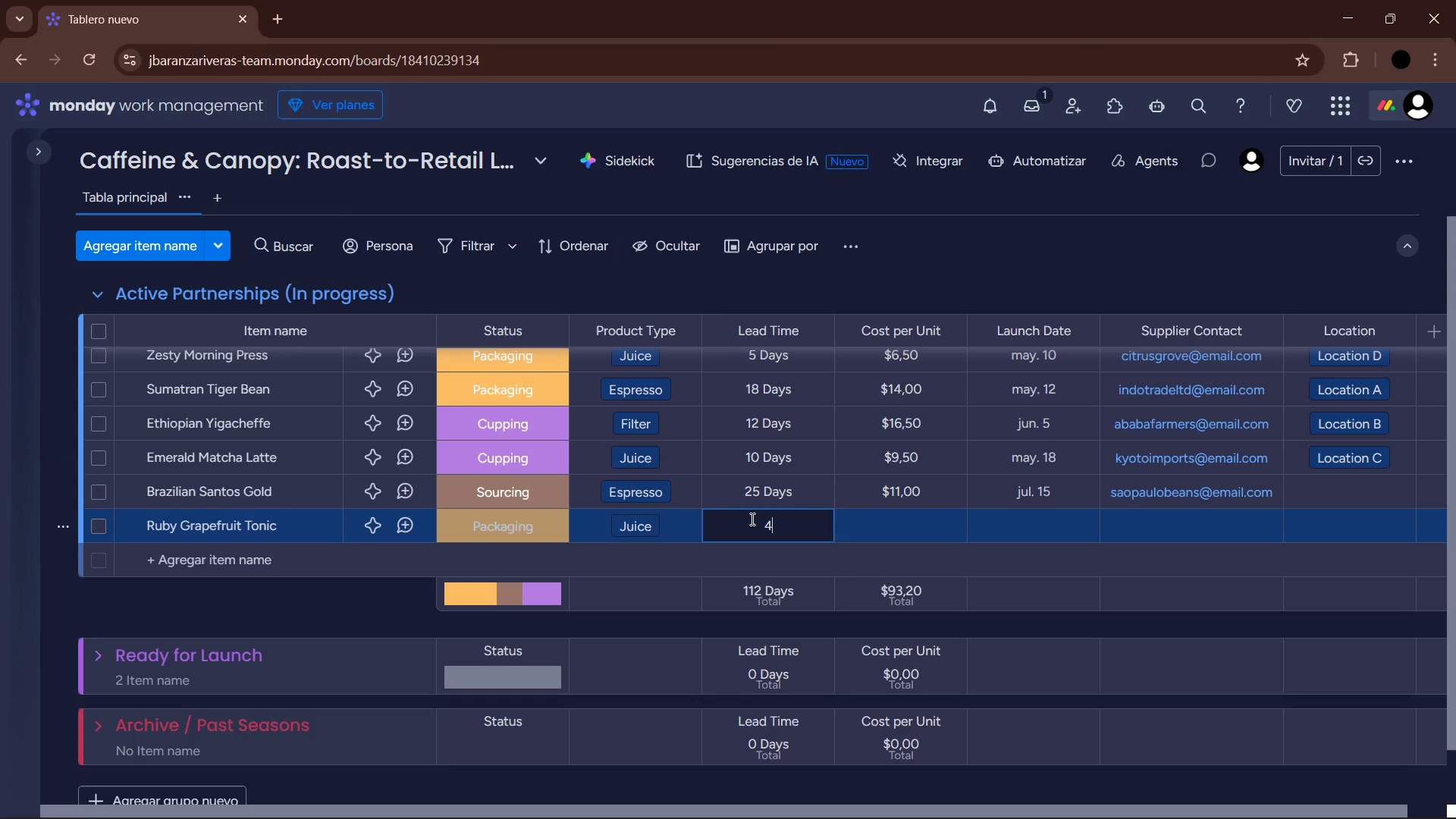 
key(Enter)
 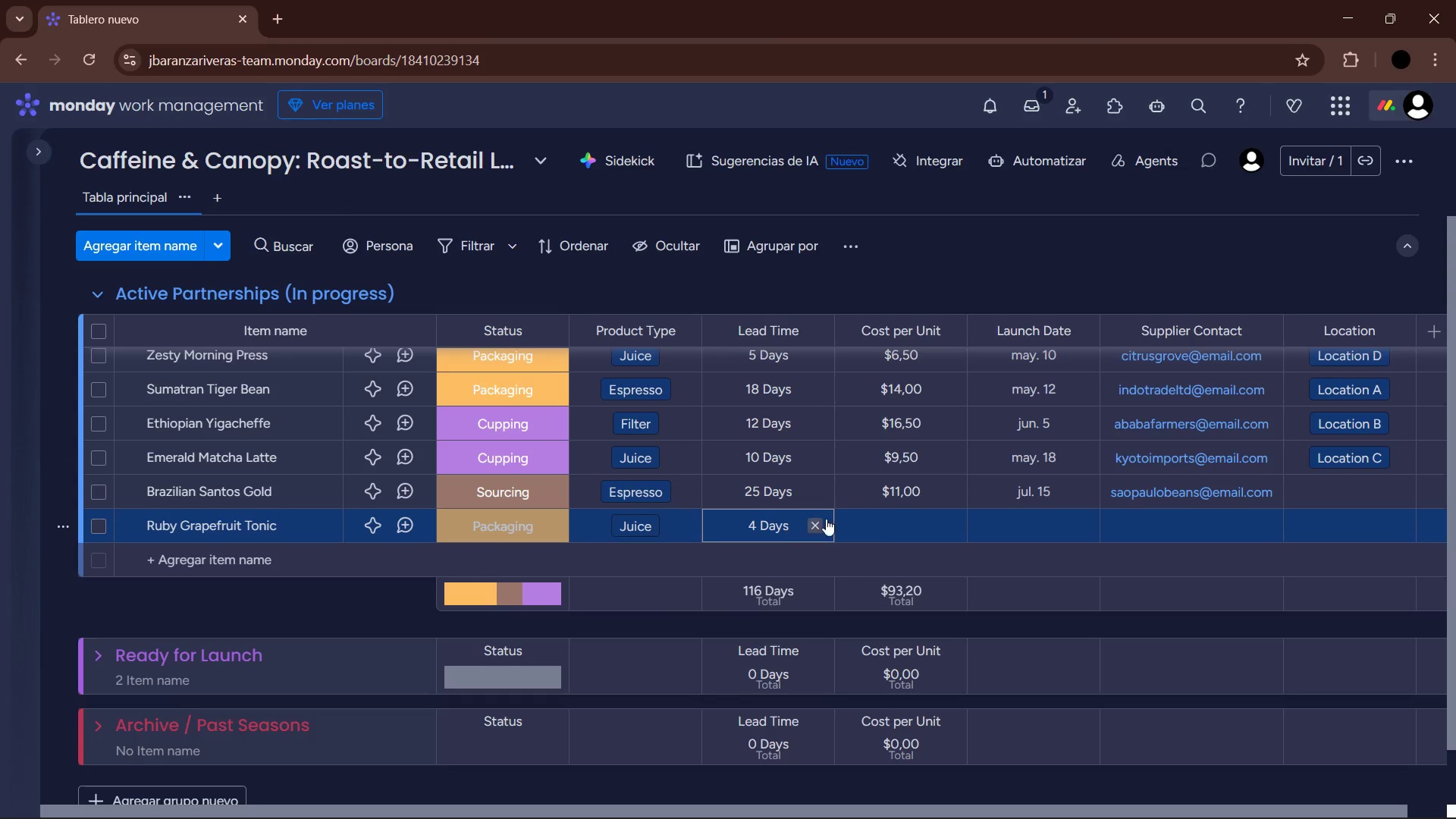 
left_click([908, 524])
 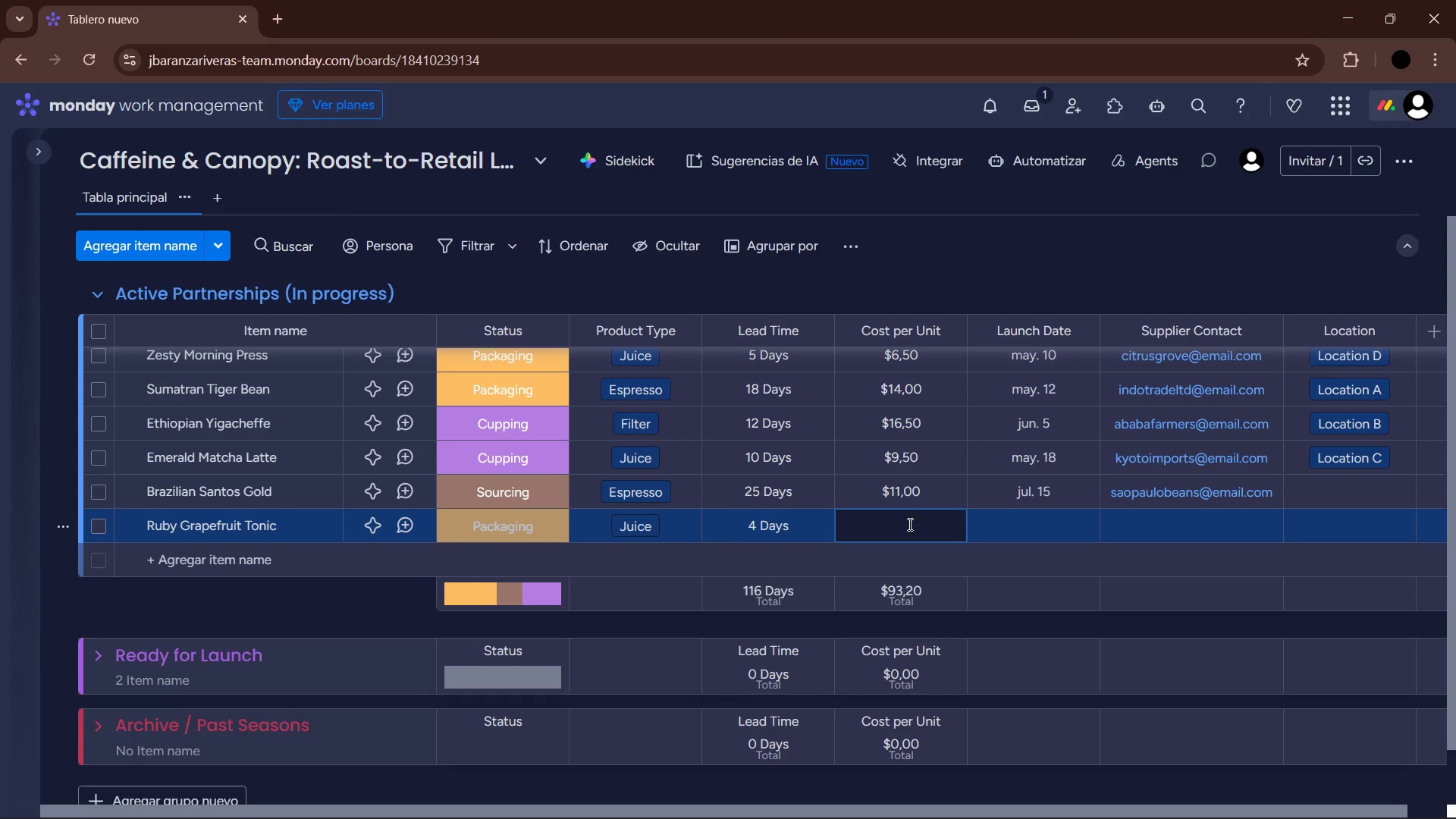 
key(Numpad5)
 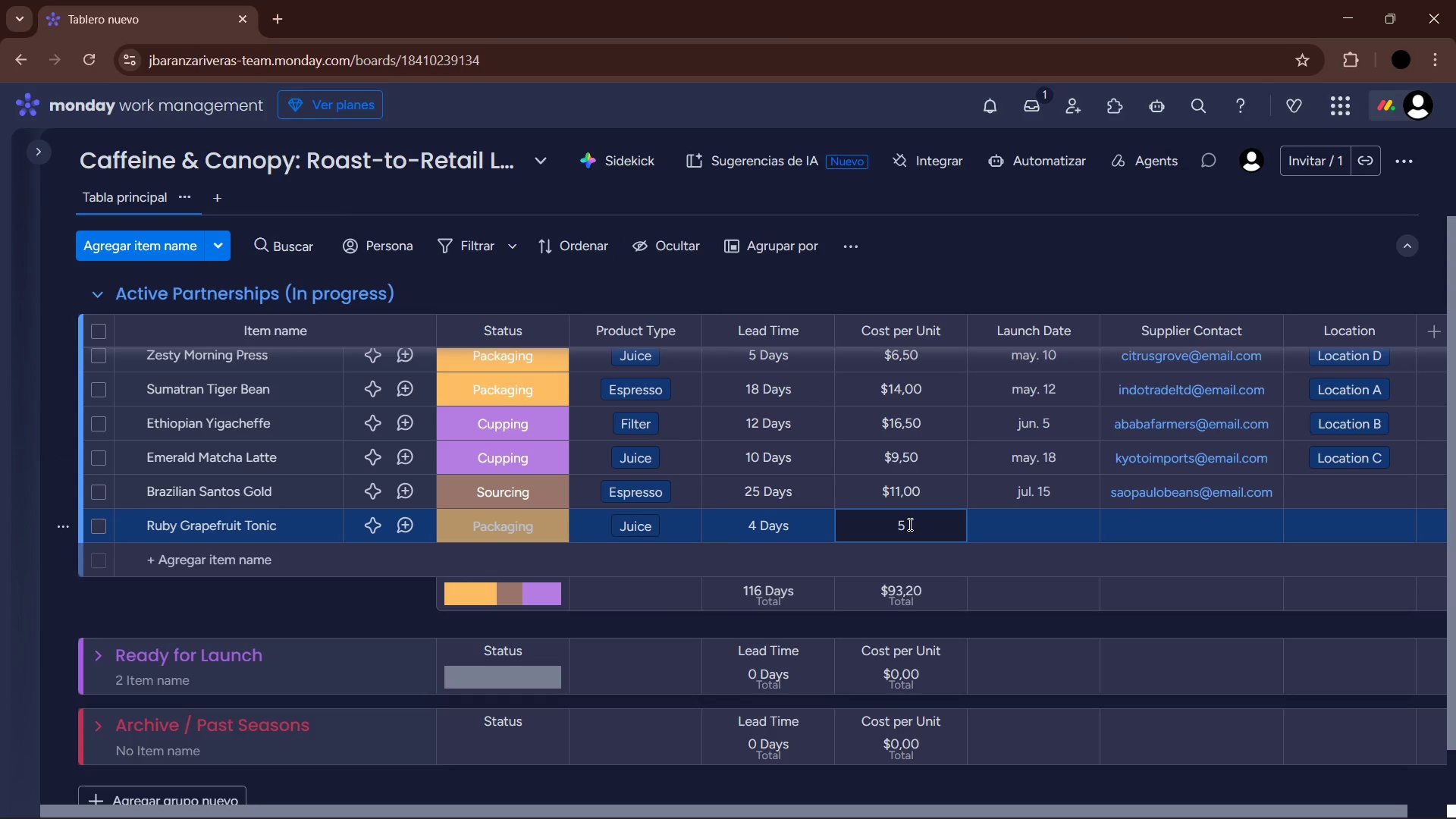 
key(Comma)
 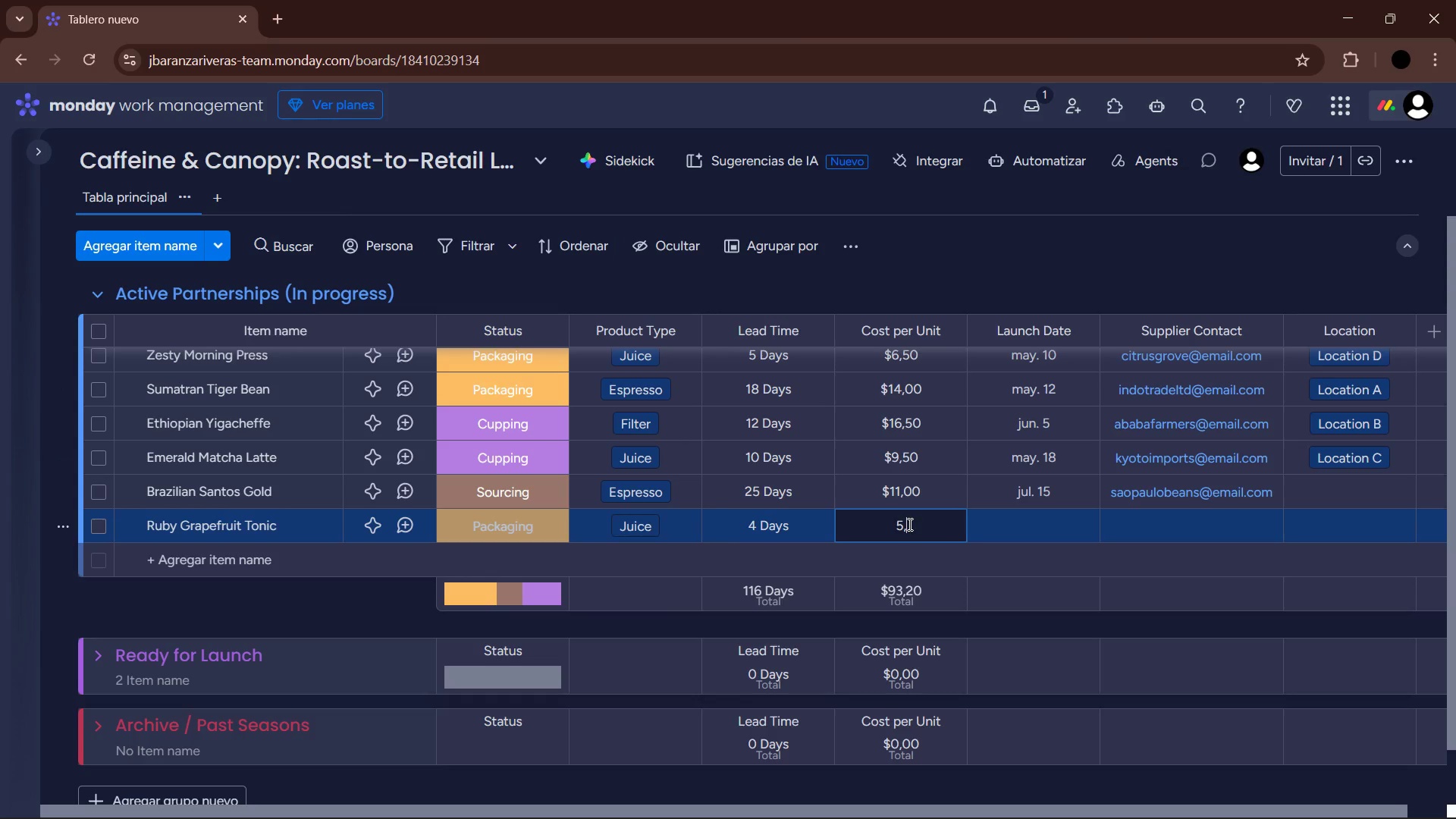 
key(Numpad7)
 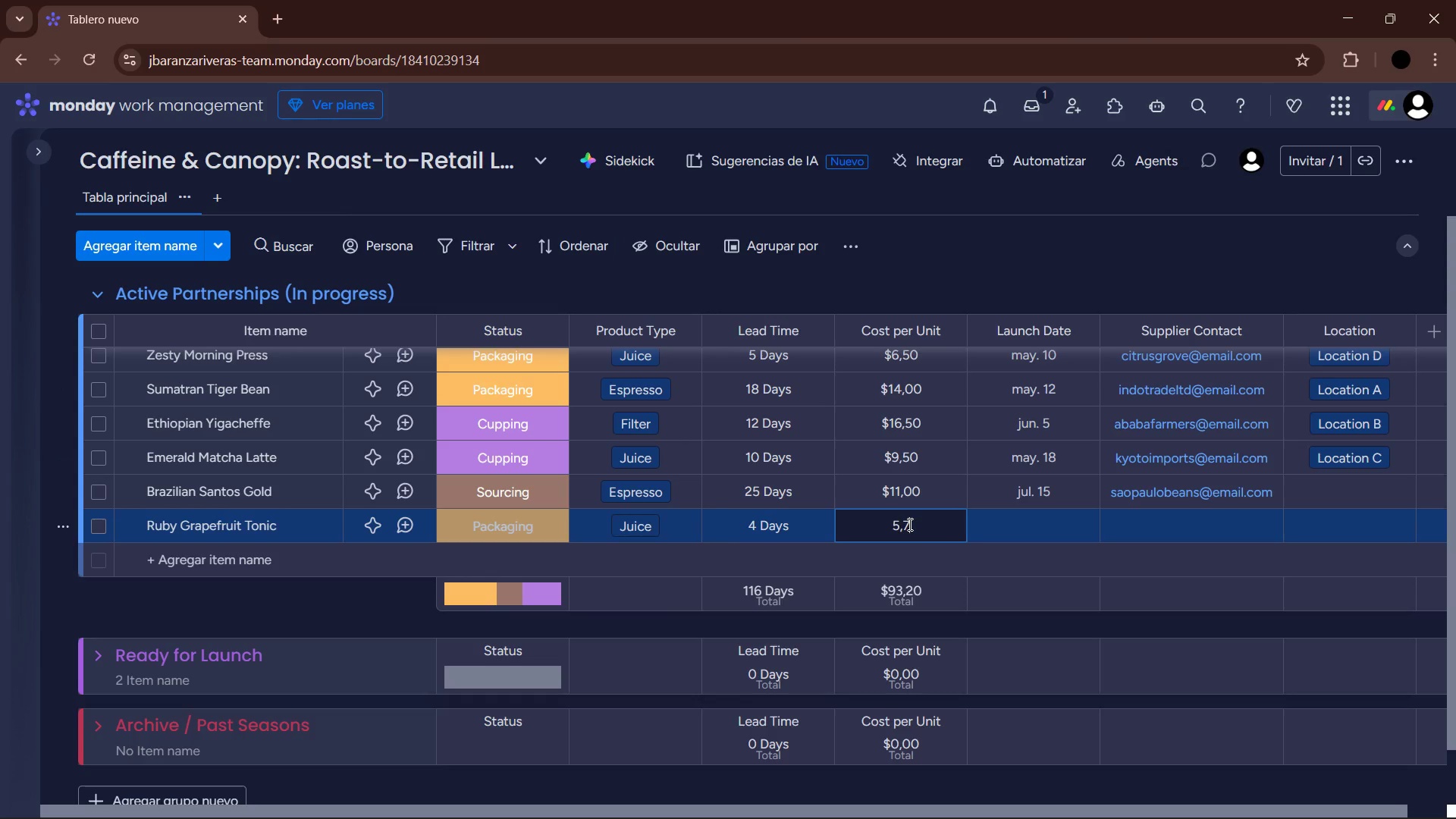 
key(Numpad5)
 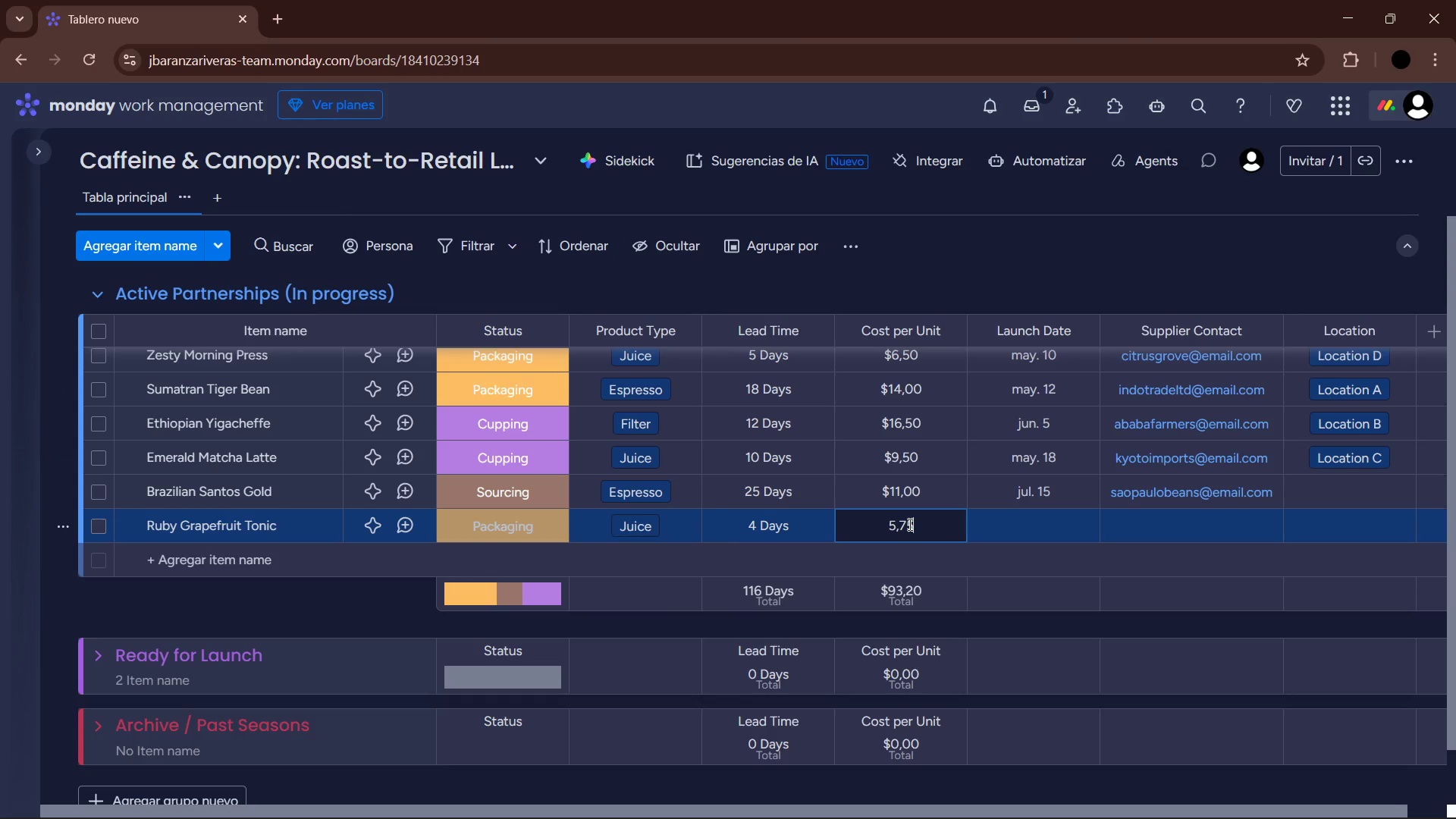 
key(Enter)
 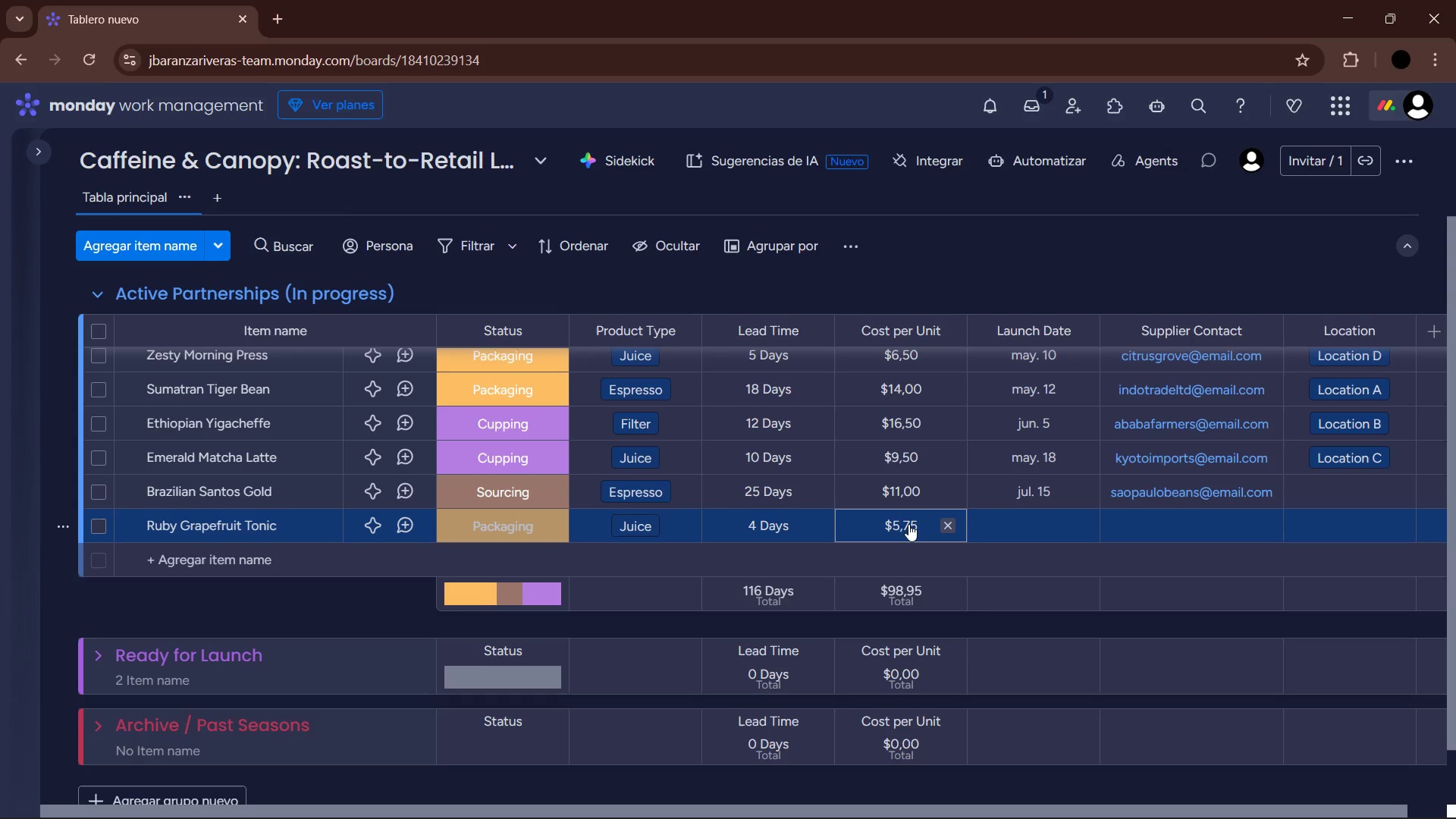 
left_click([1037, 513])
 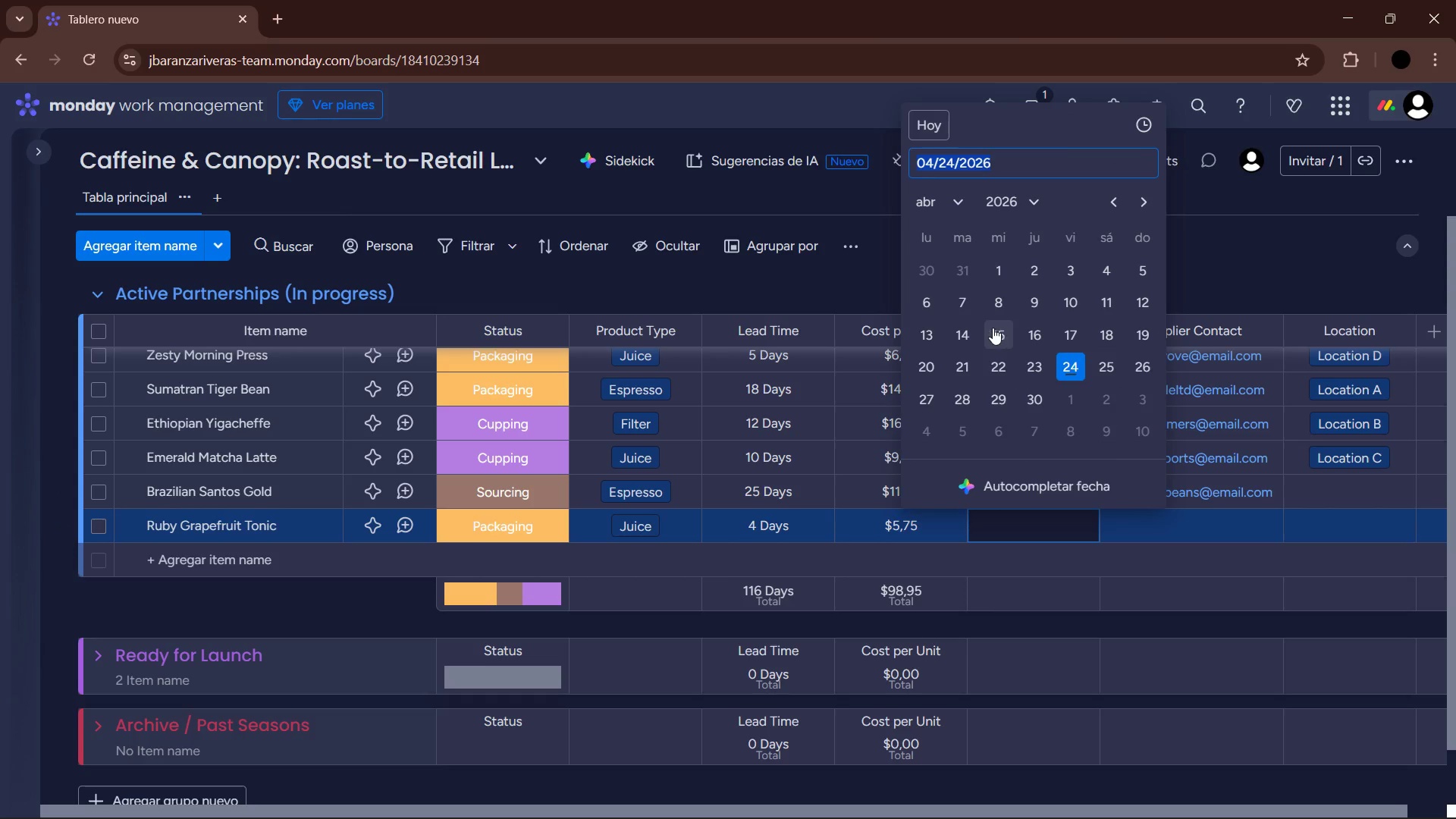 
left_click([939, 192])
 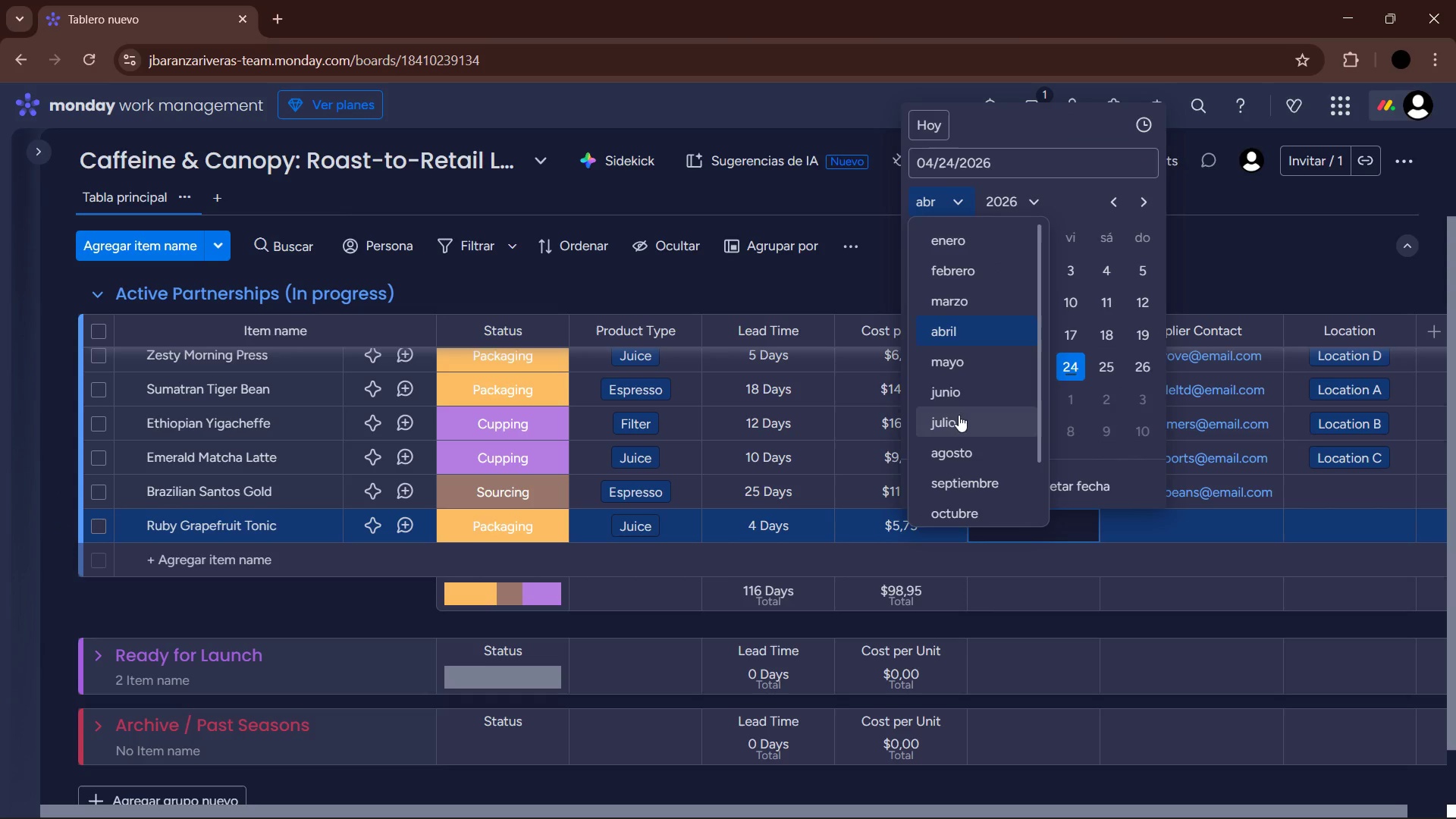 
left_click([968, 371])
 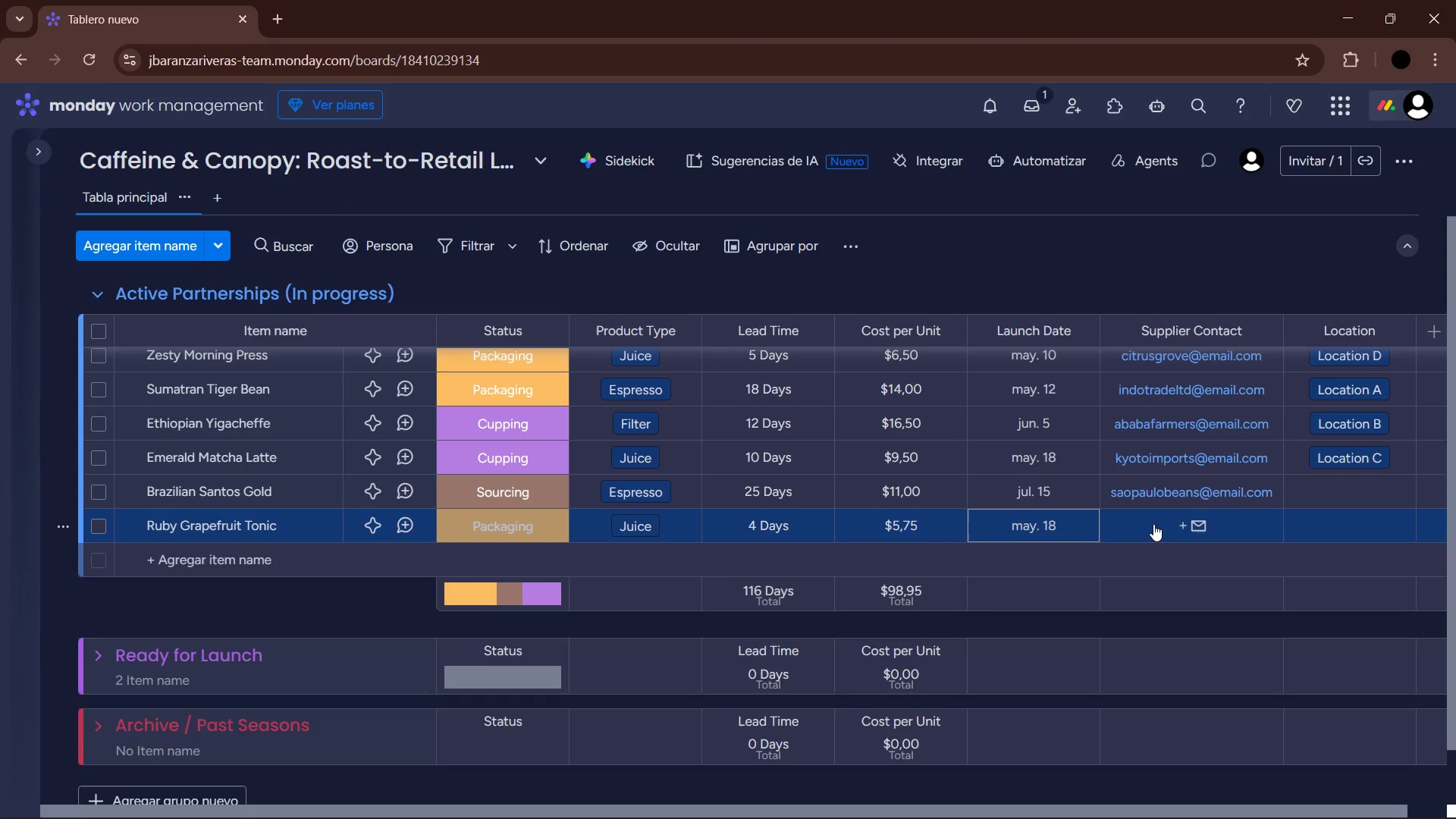 
left_click([1153, 524])
 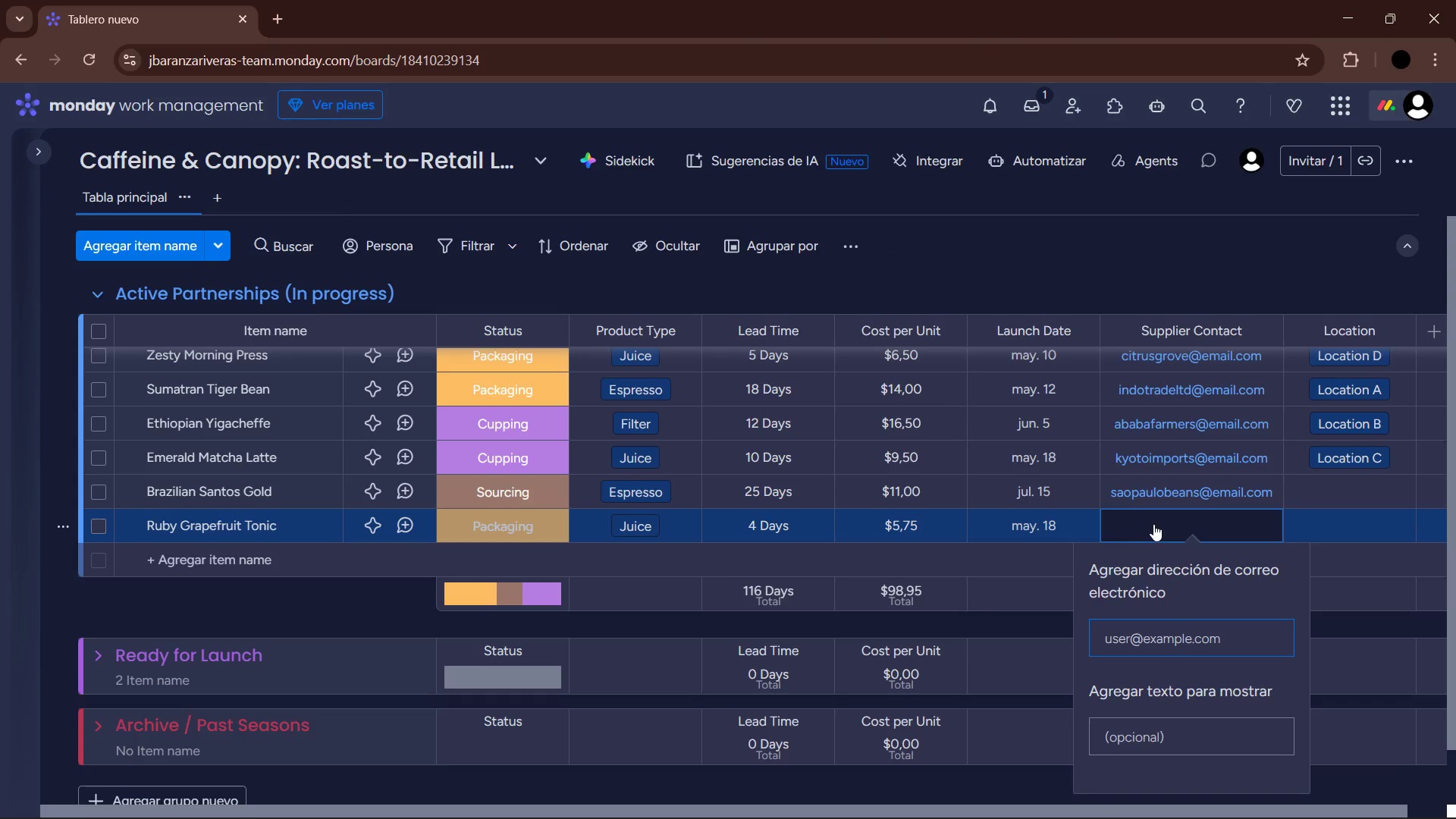 
type(sunripened)
 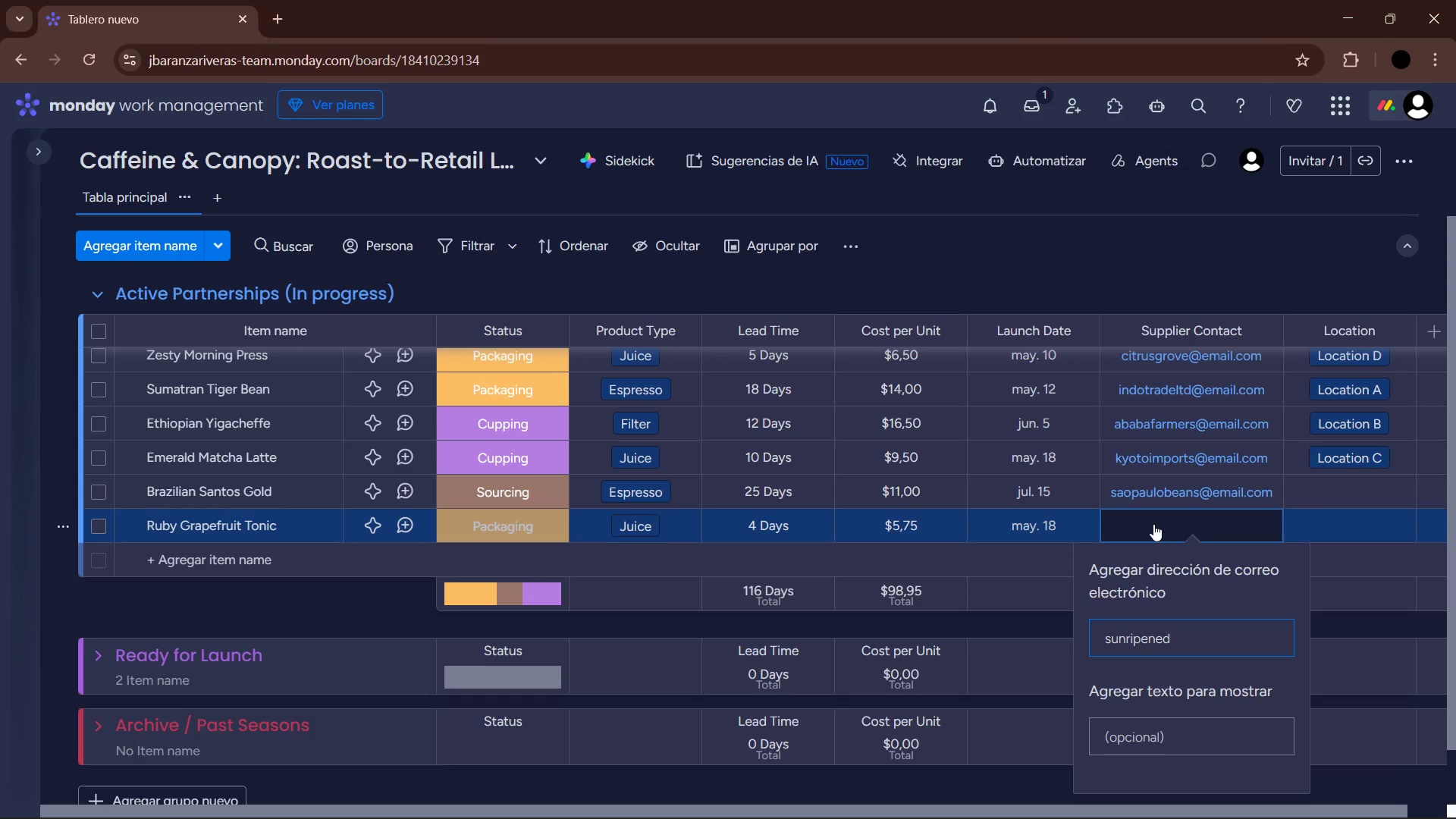 
key(Alt+Control+Q)
 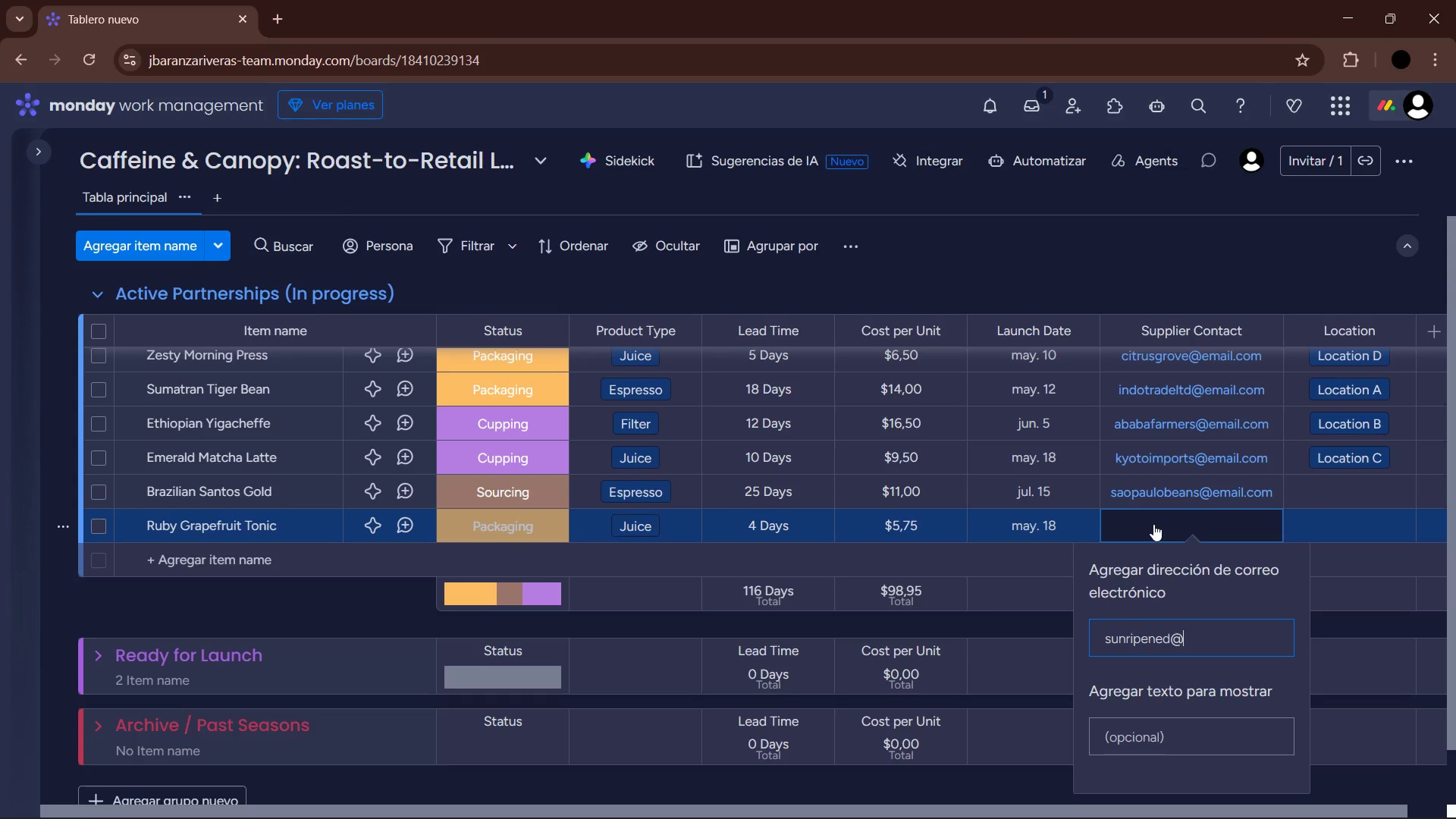 
type(email.com)
 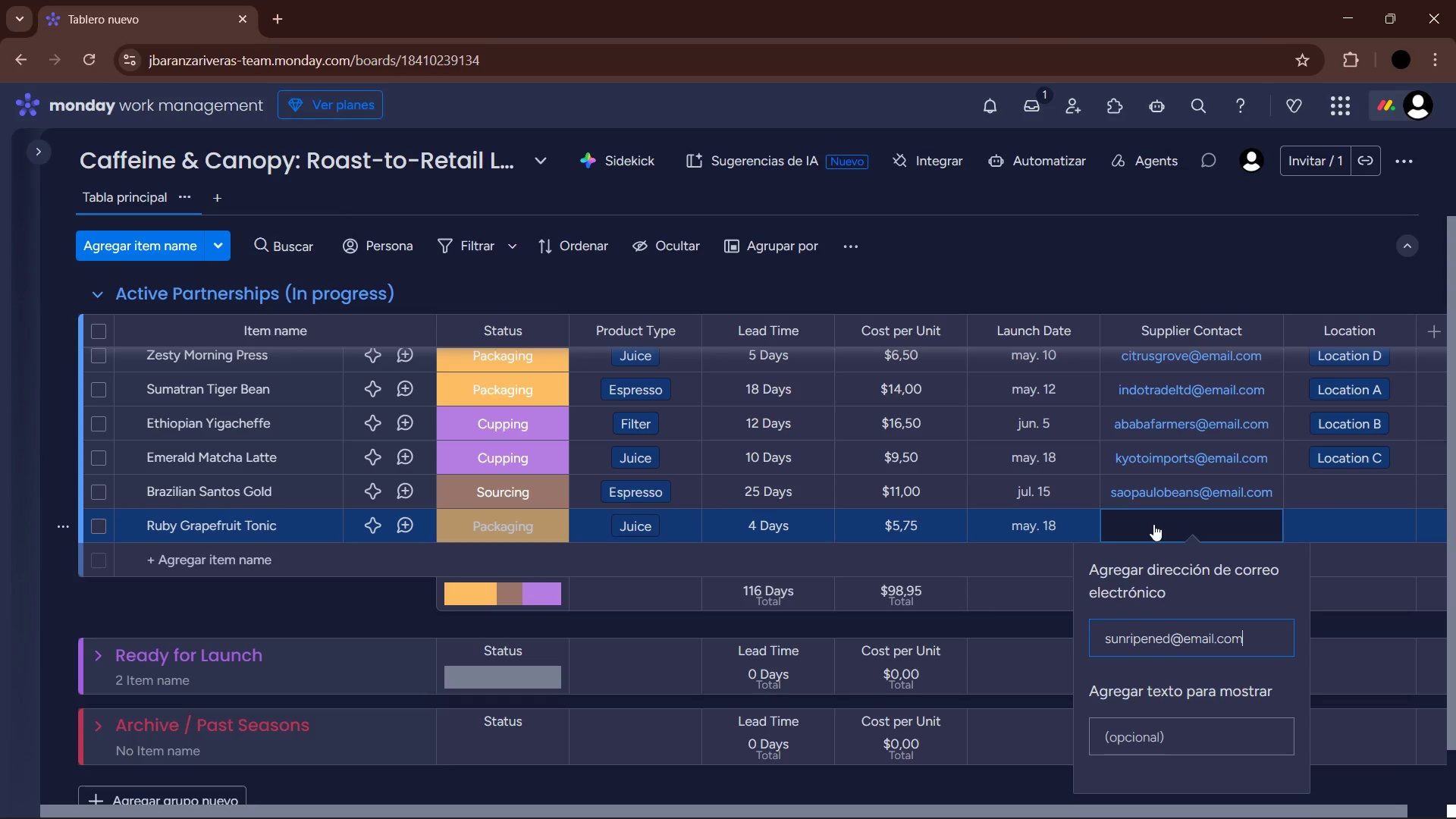 
key(Enter)
 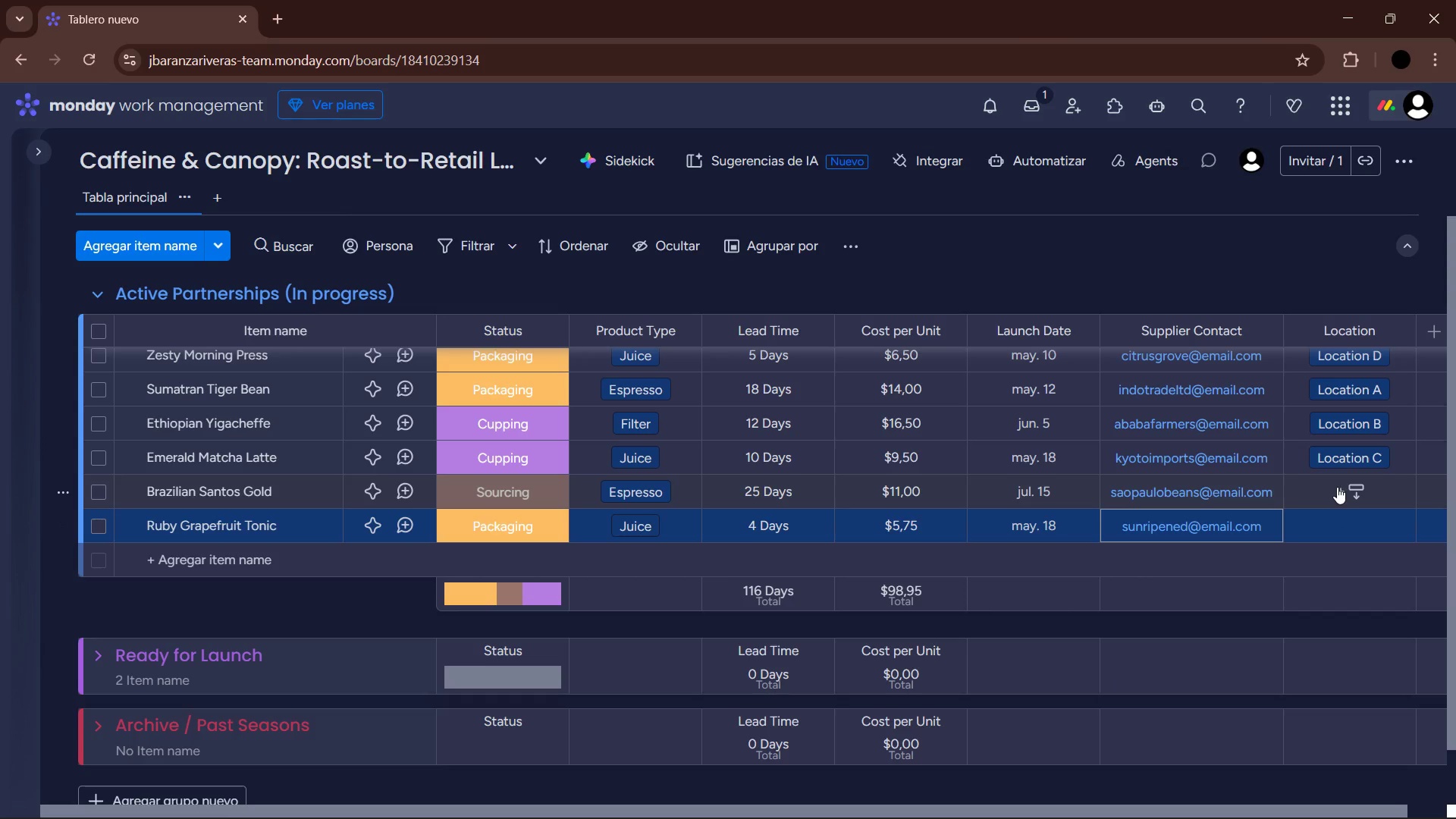 
left_click([1337, 487])
 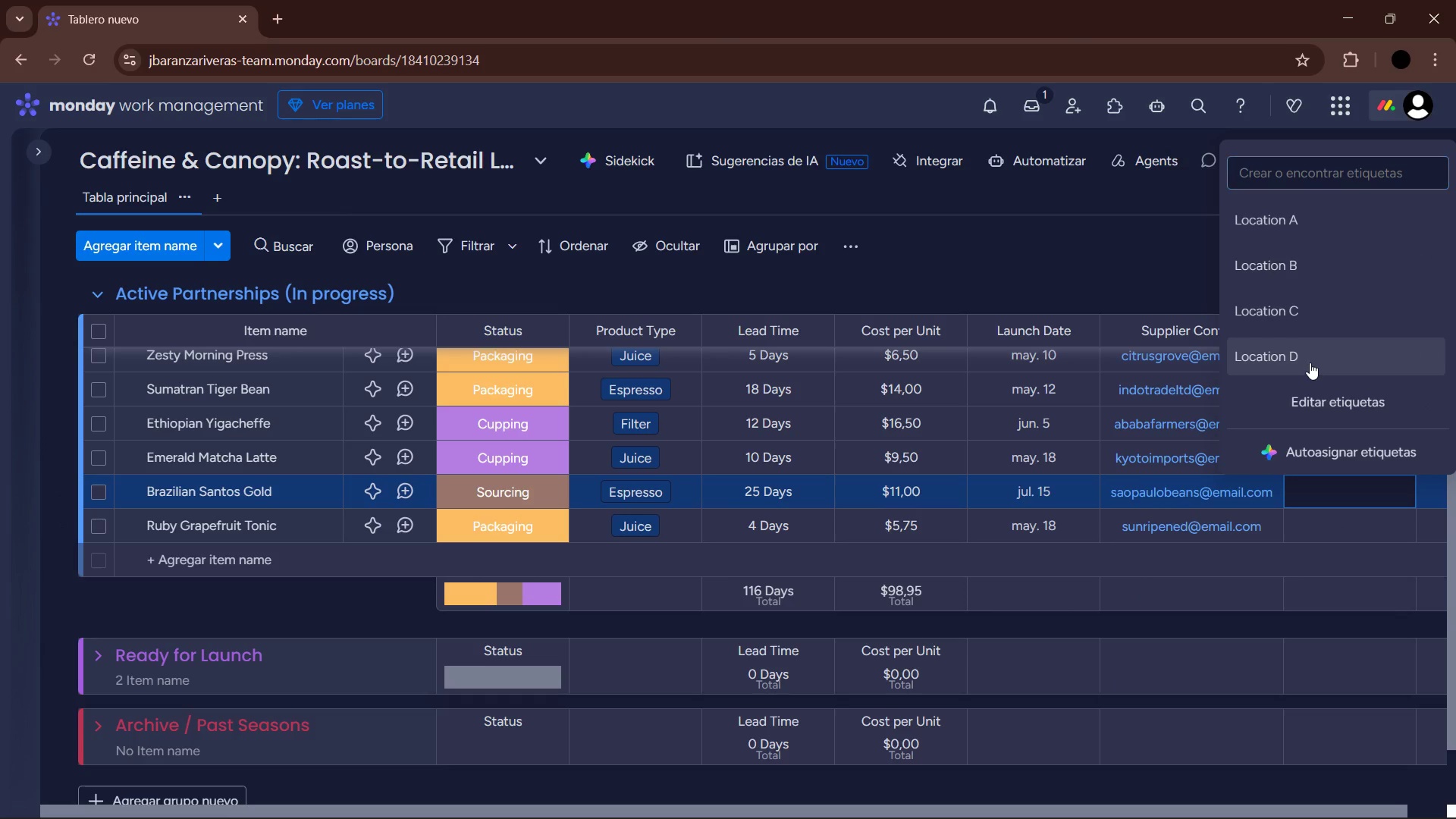 
double_click([1360, 530])
 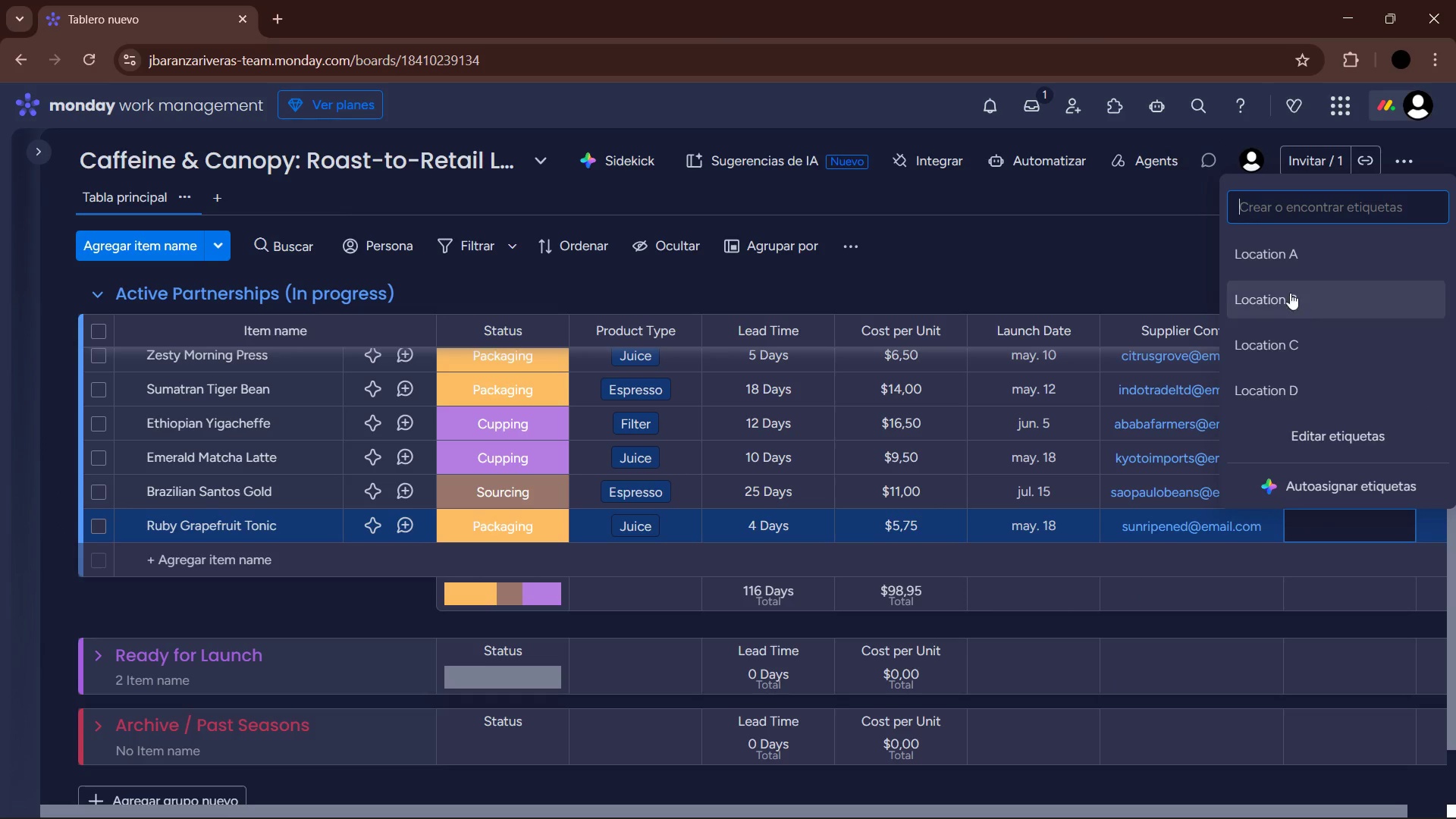 
left_click([1297, 261])
 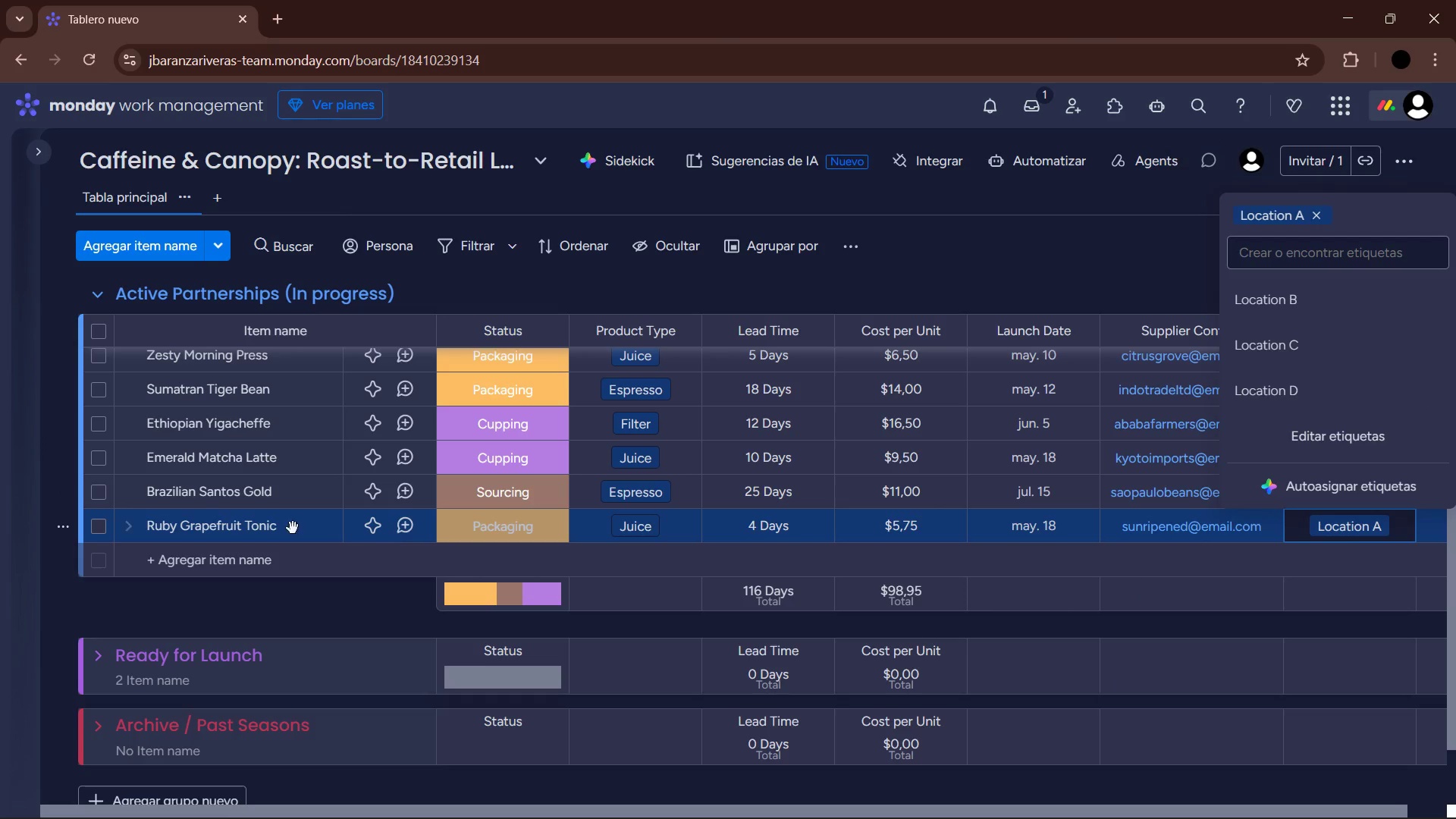 
left_click([231, 557])
 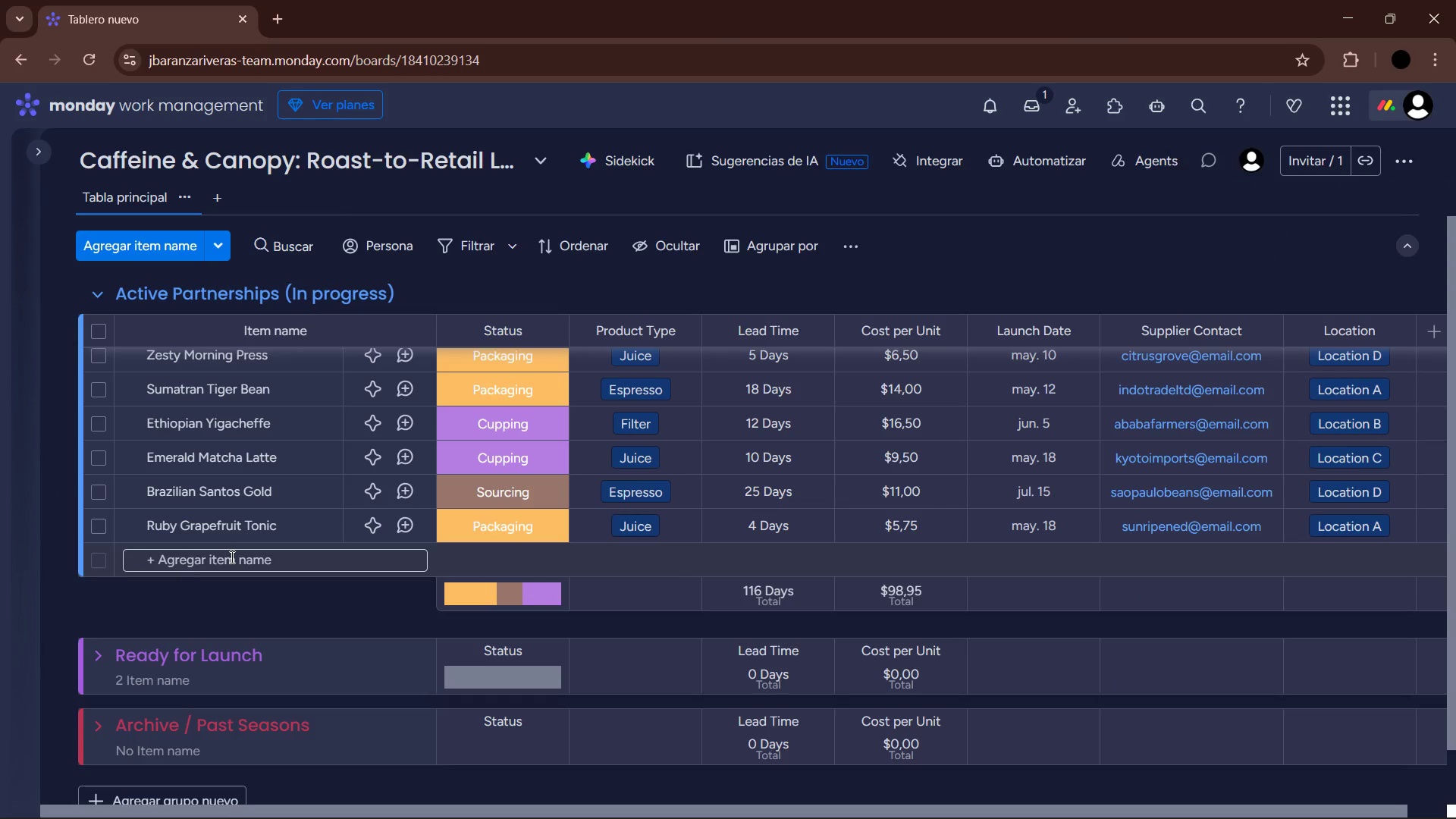 
left_click([231, 557])
 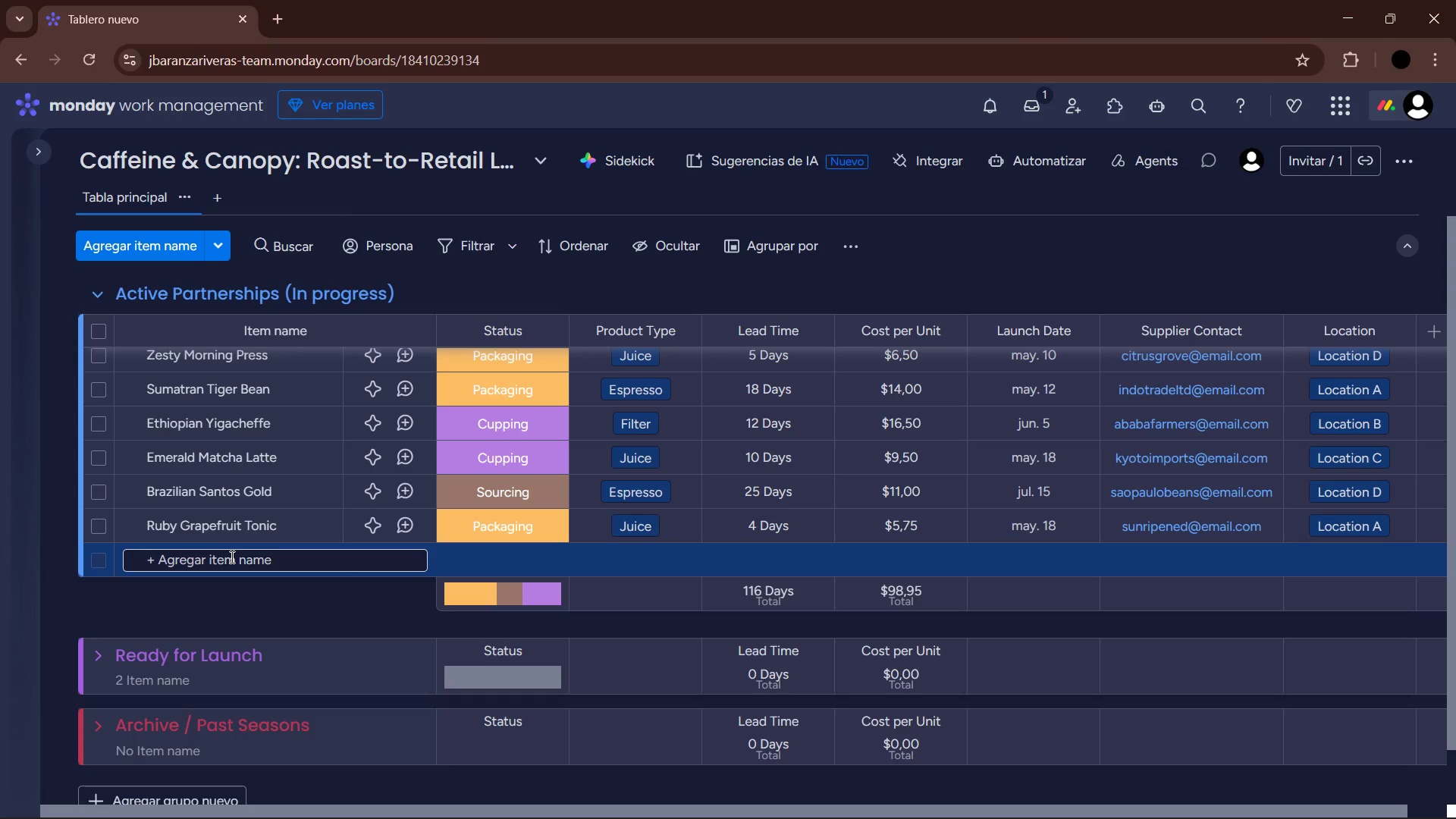 
type(Kenya AA Spotlight )
 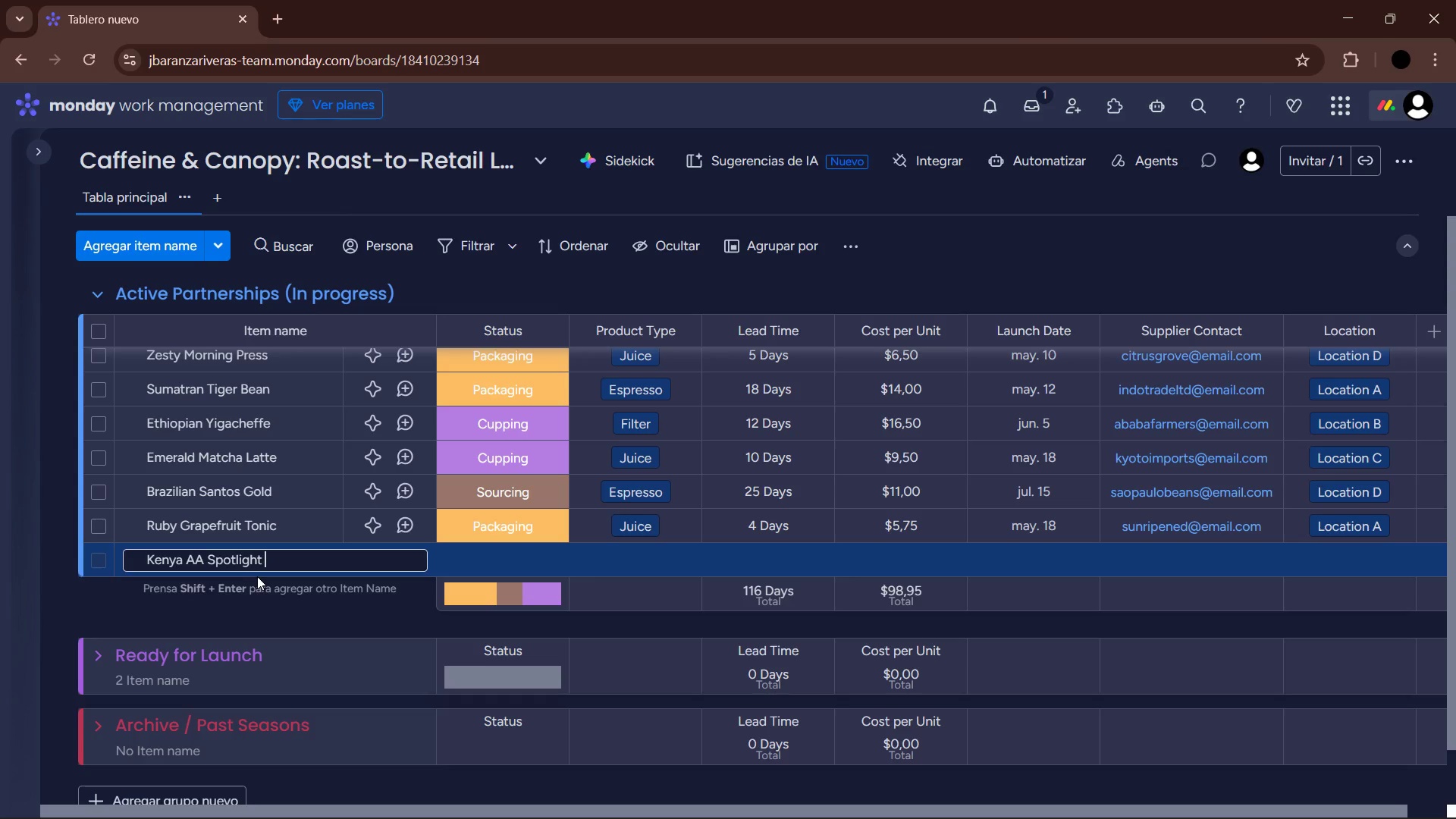 
left_click([254, 610])
 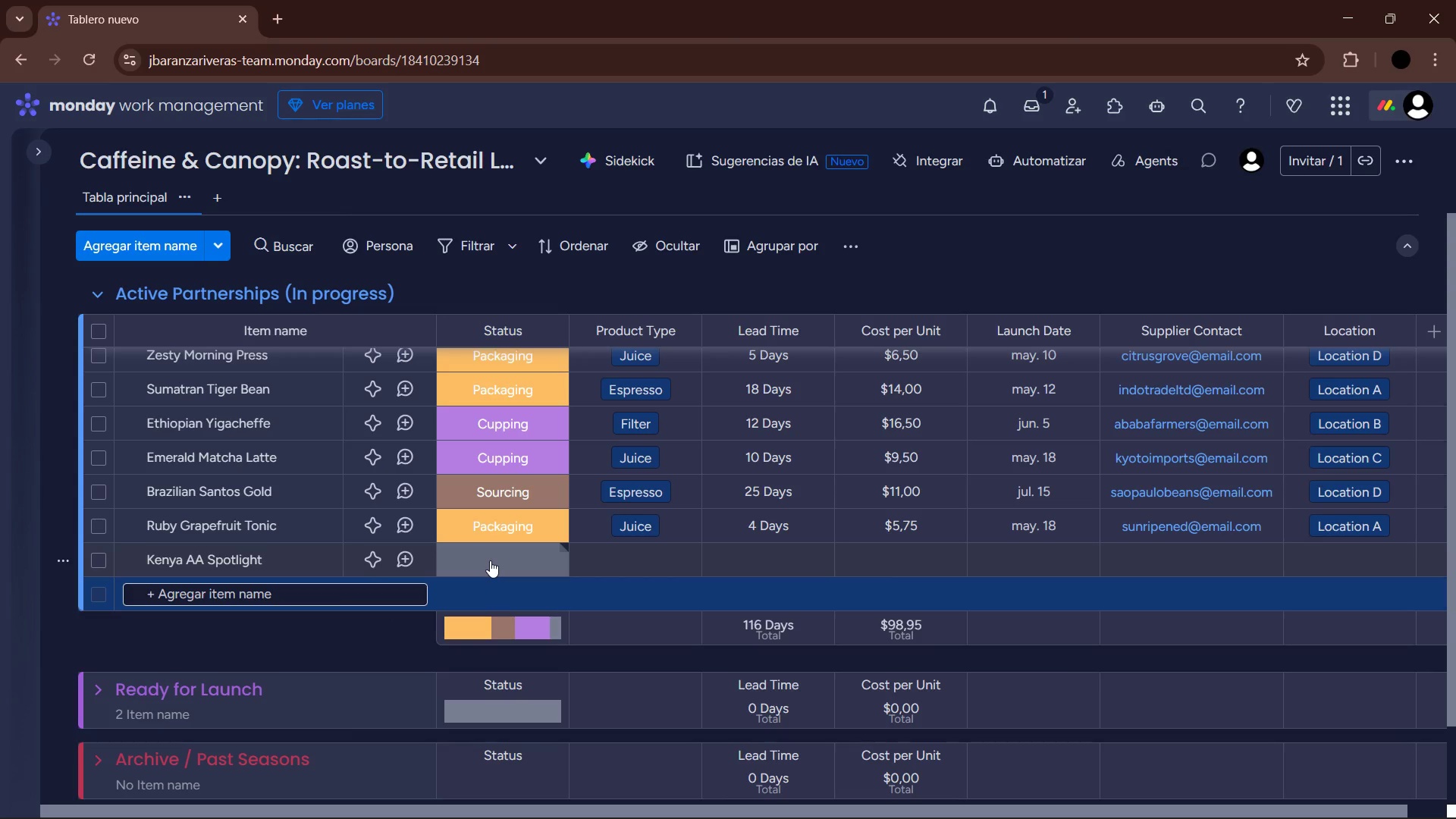 
left_click([490, 560])
 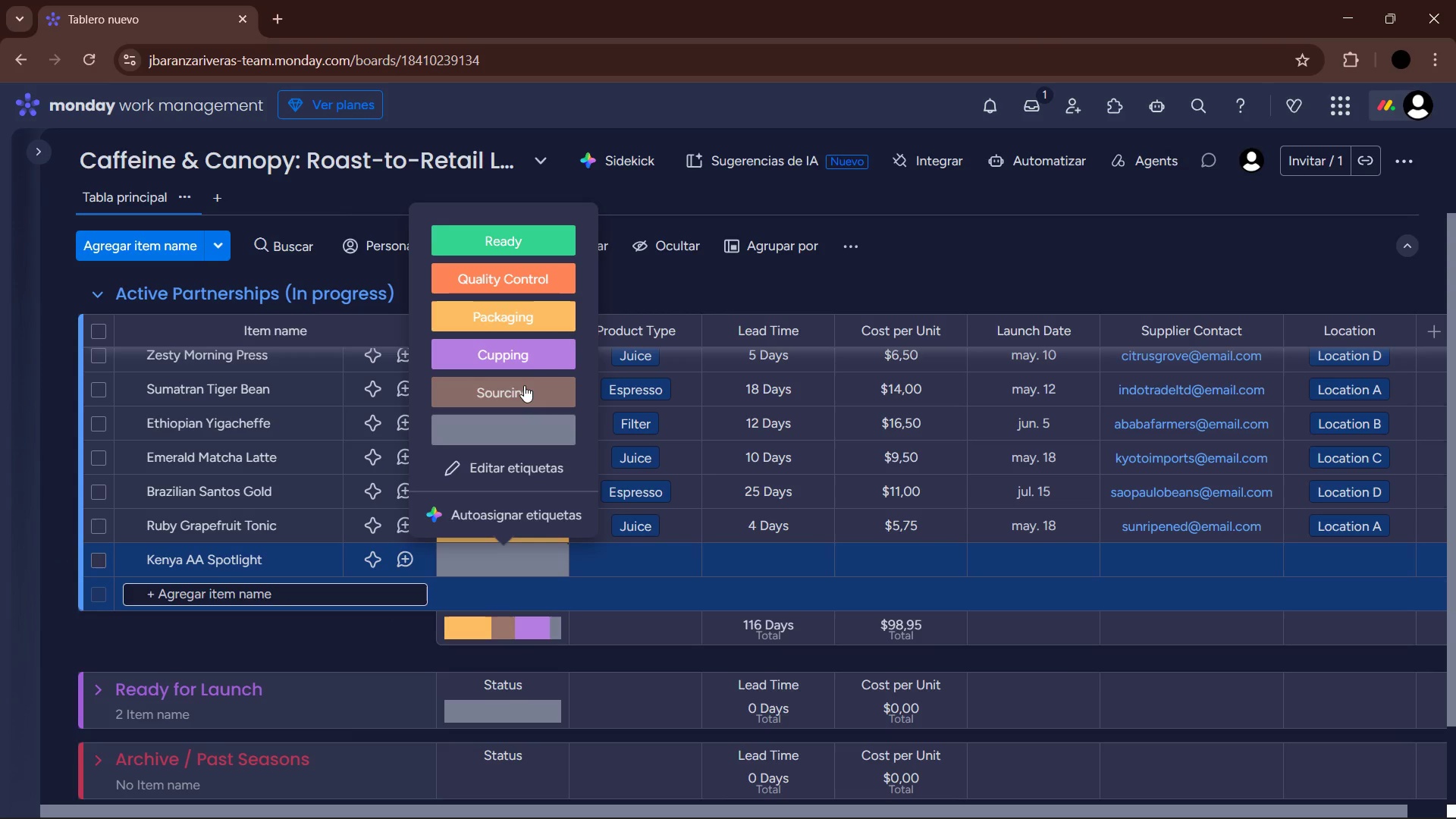 
left_click([527, 362])
 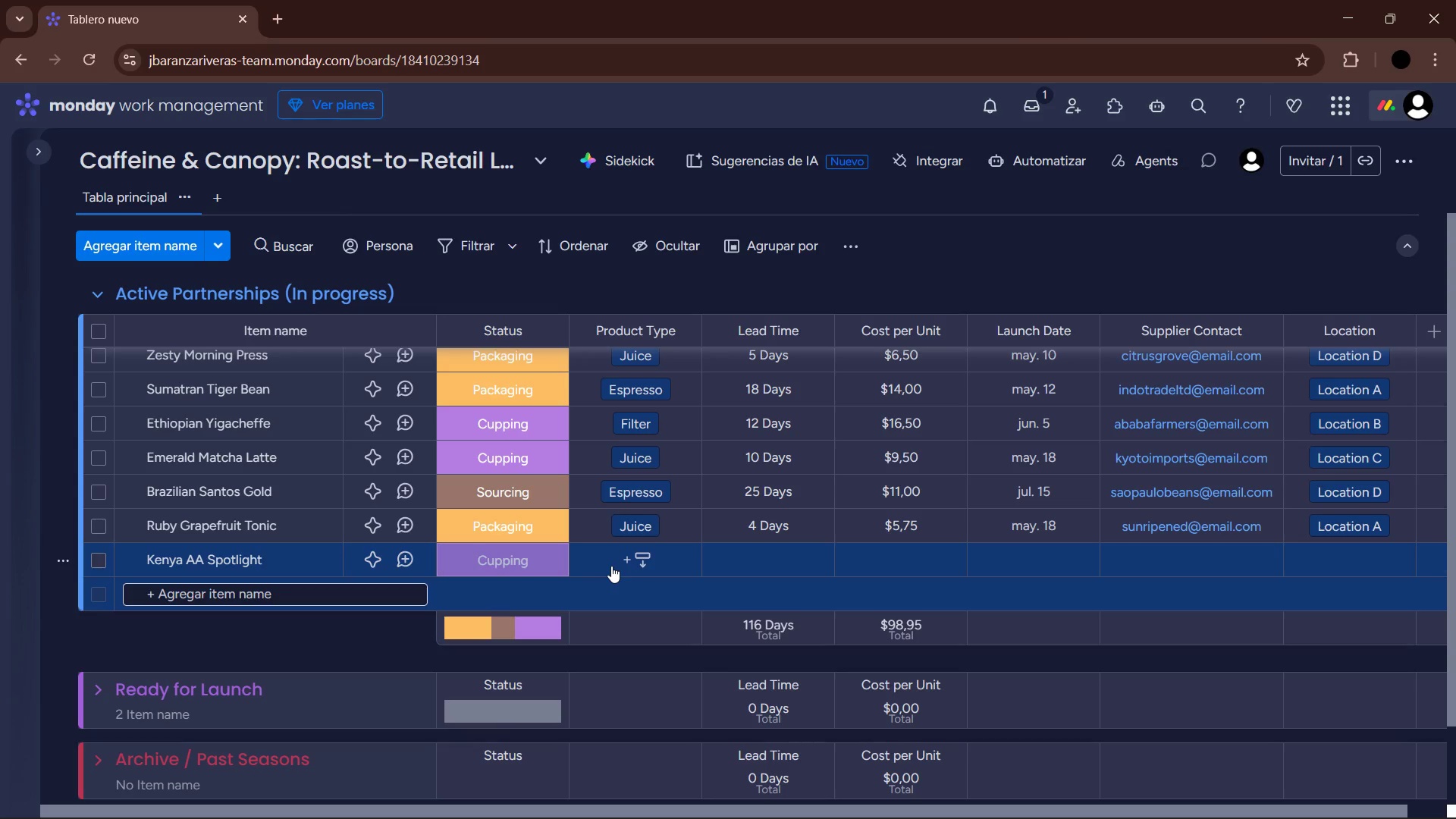 
wait(8.86)
 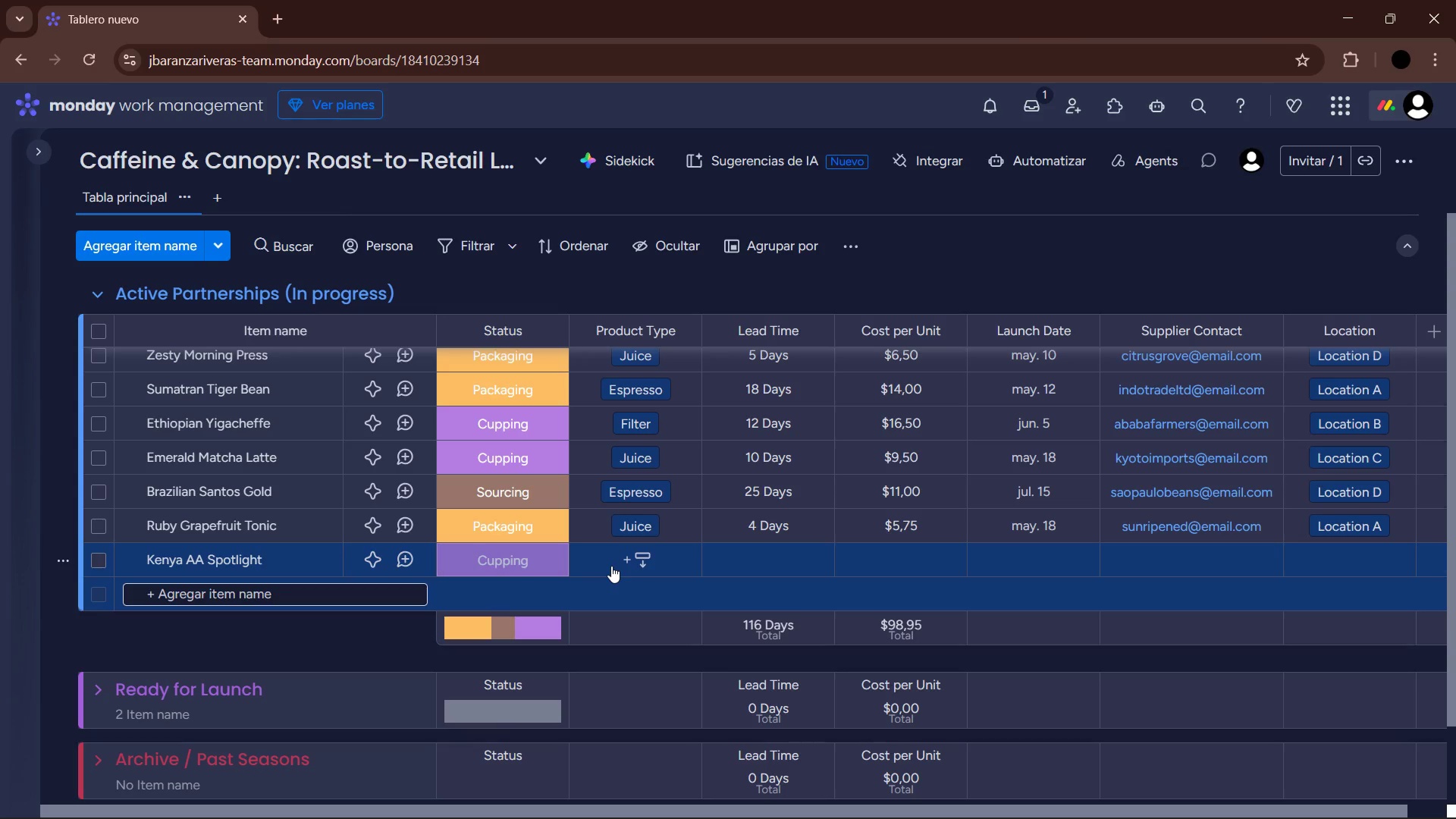 
left_click([611, 566])
 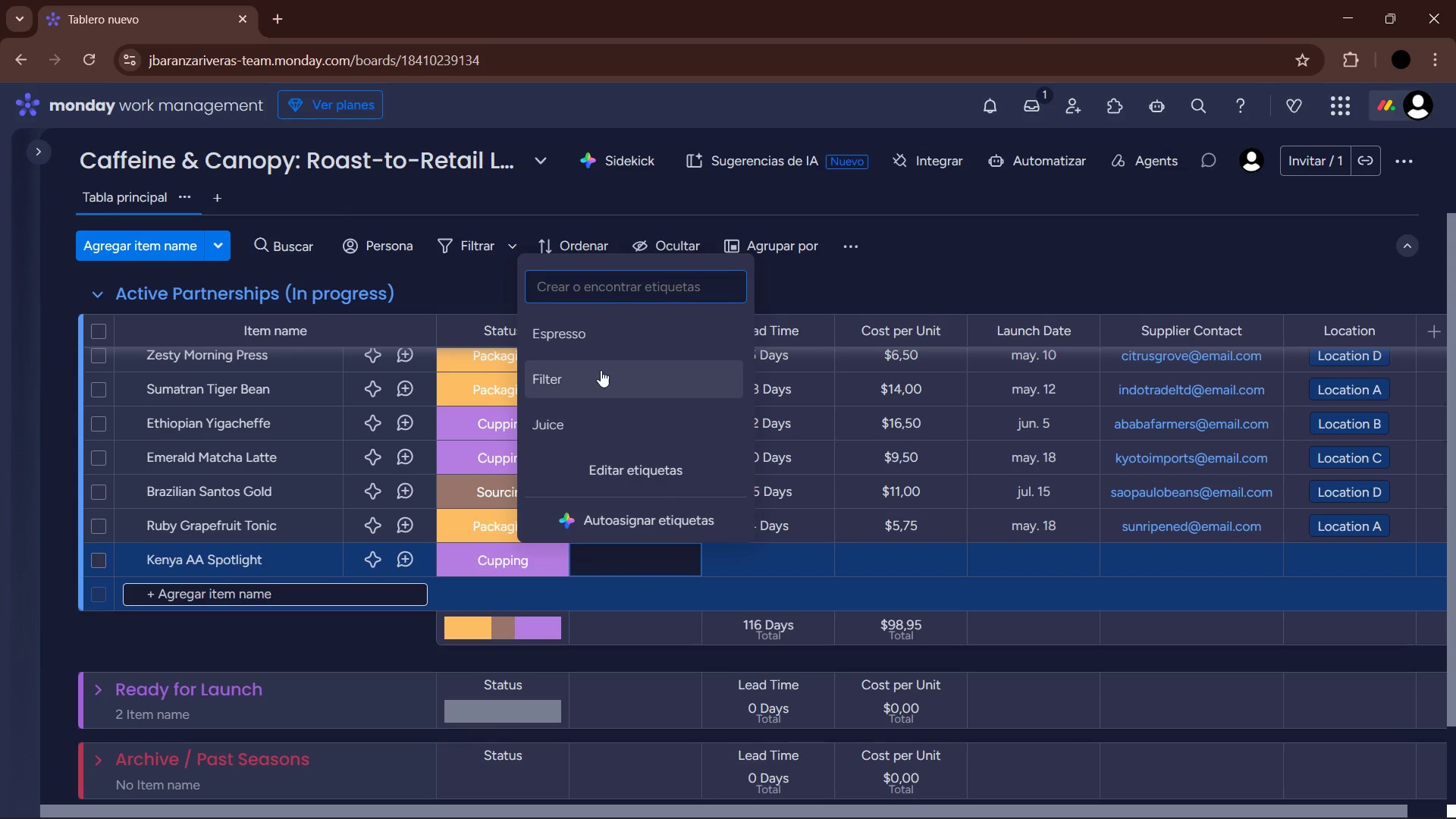 
left_click([595, 388])
 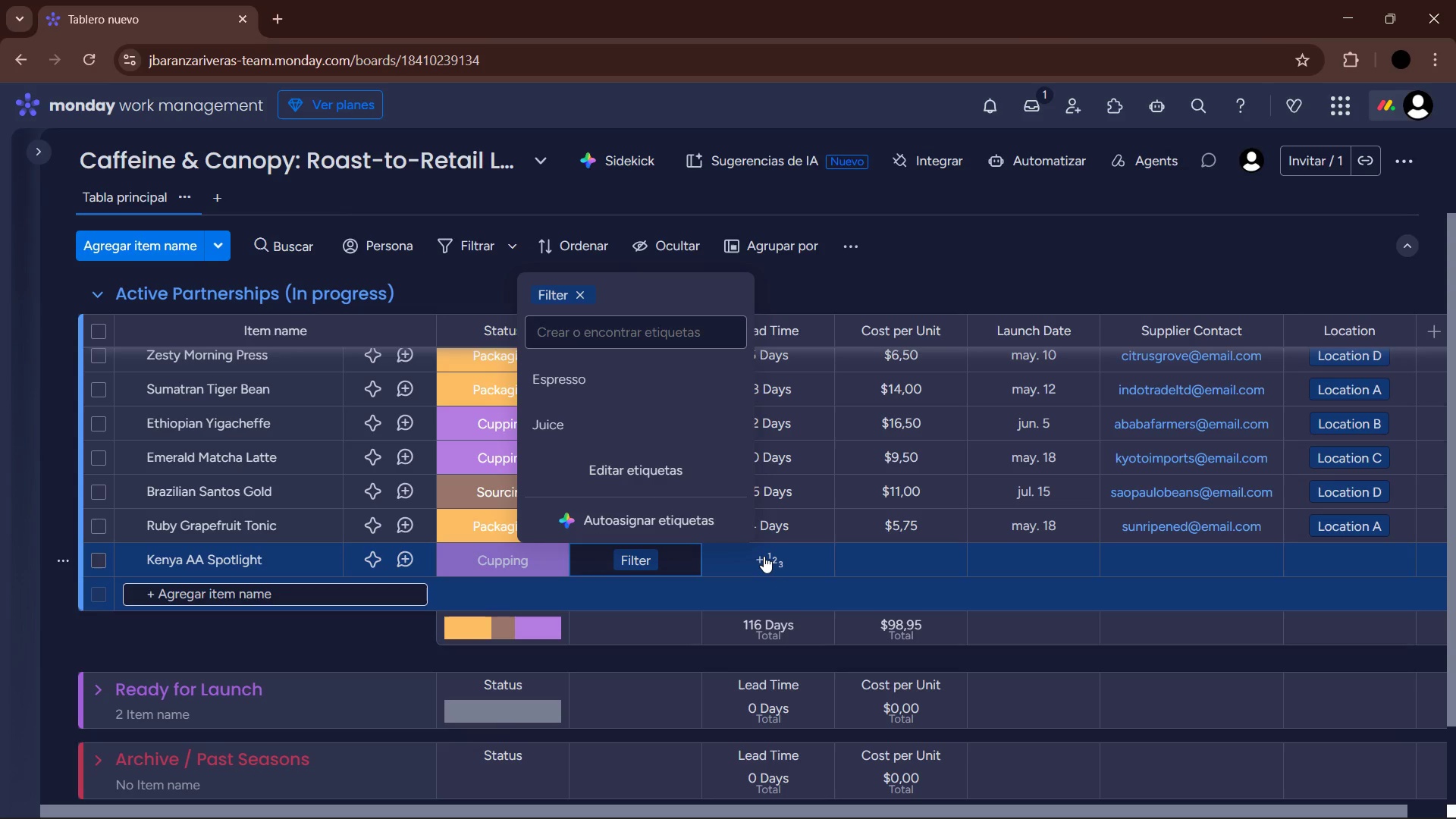 
left_click([764, 556])
 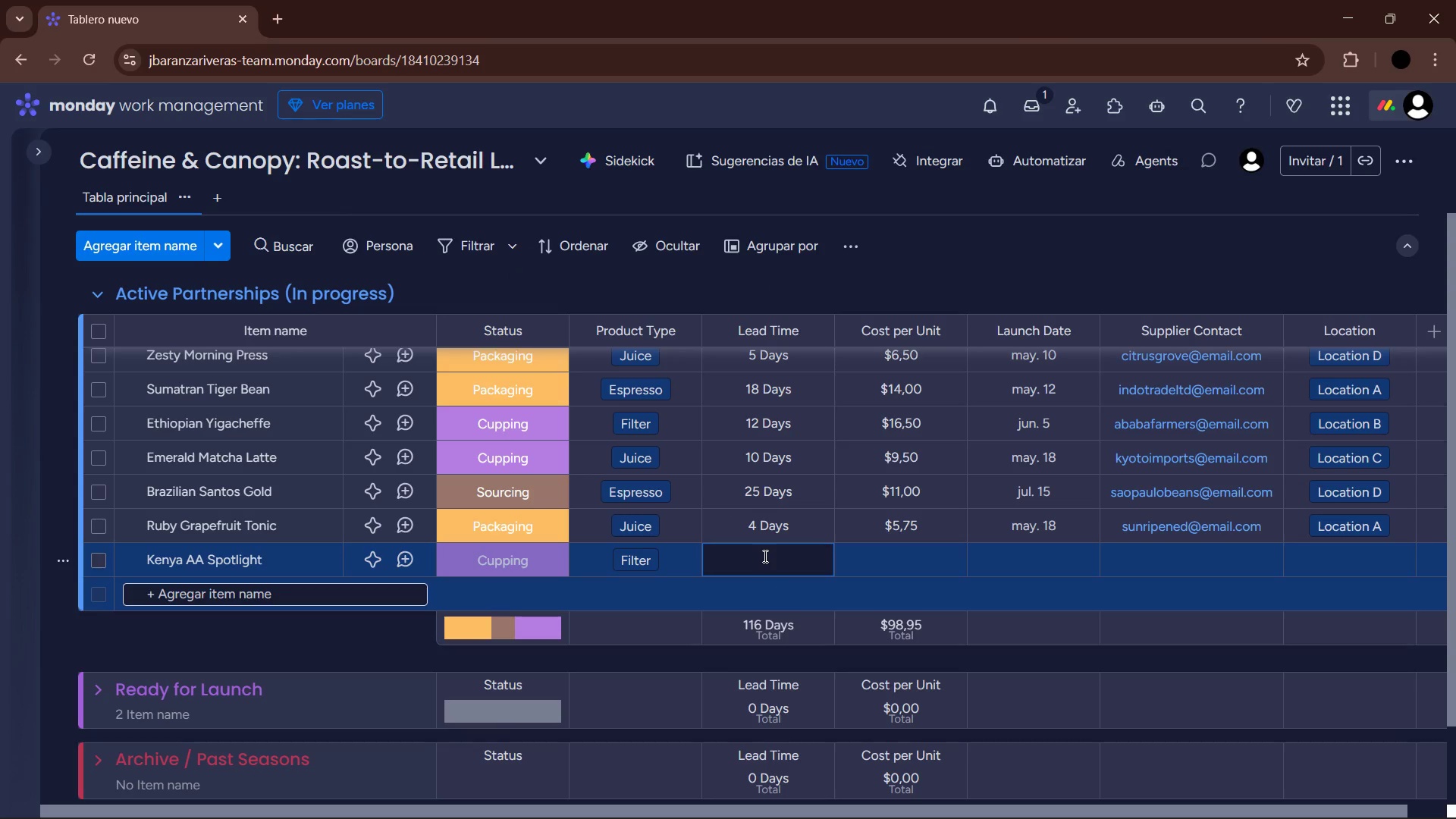 
key(Numpad1)
 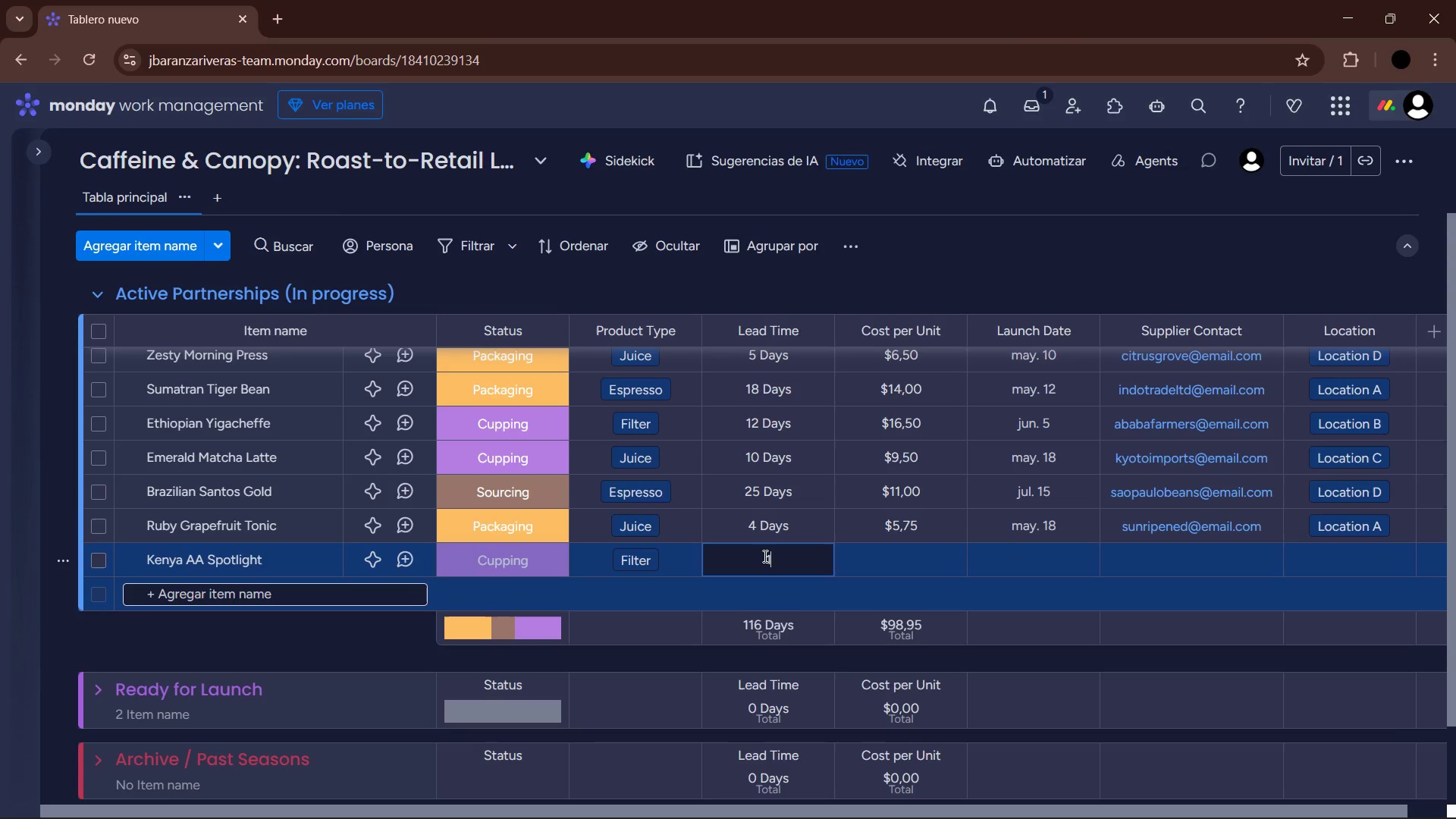 
key(Numpad5)
 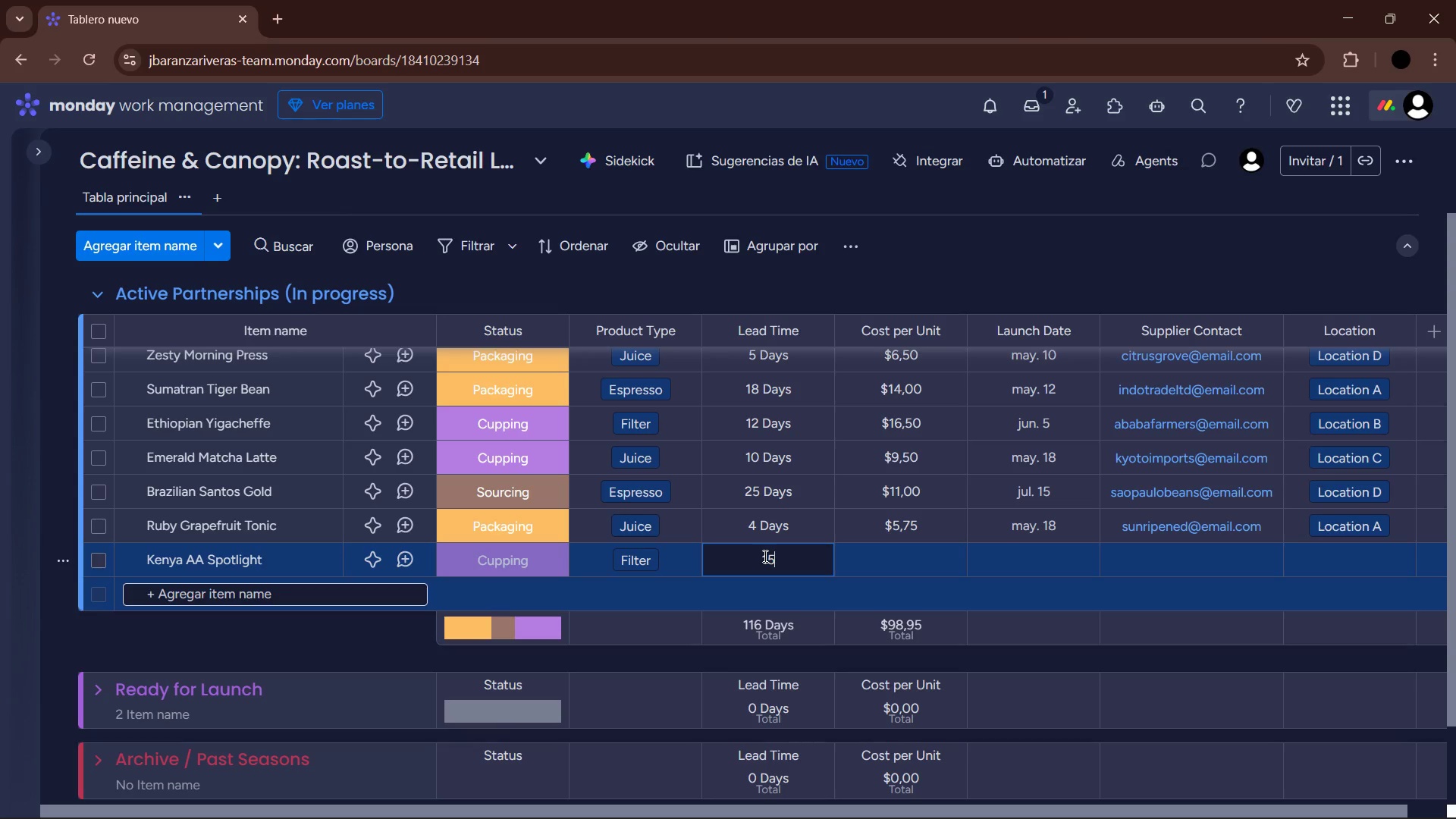 
key(Enter)
 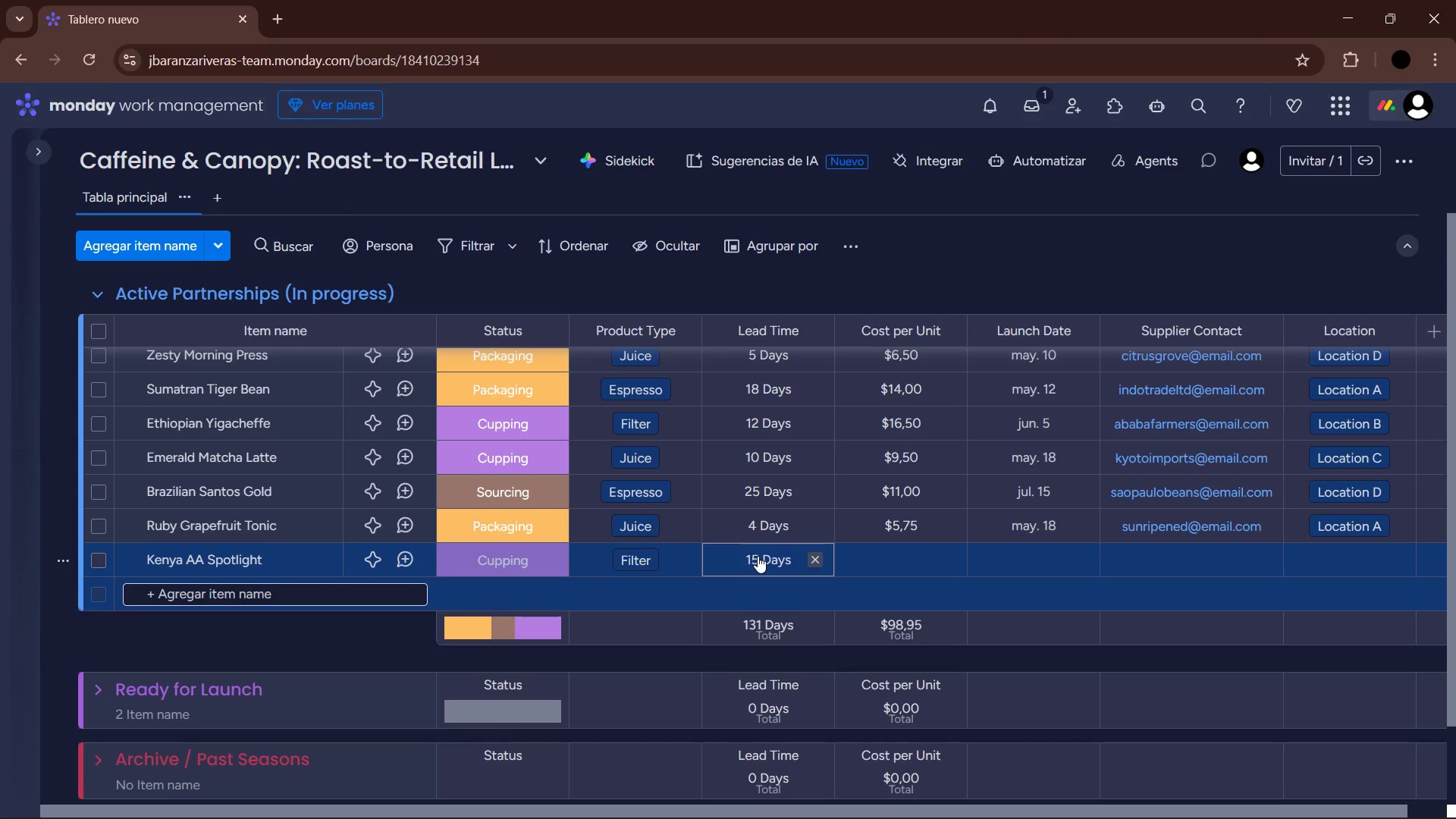 
left_click([911, 559])
 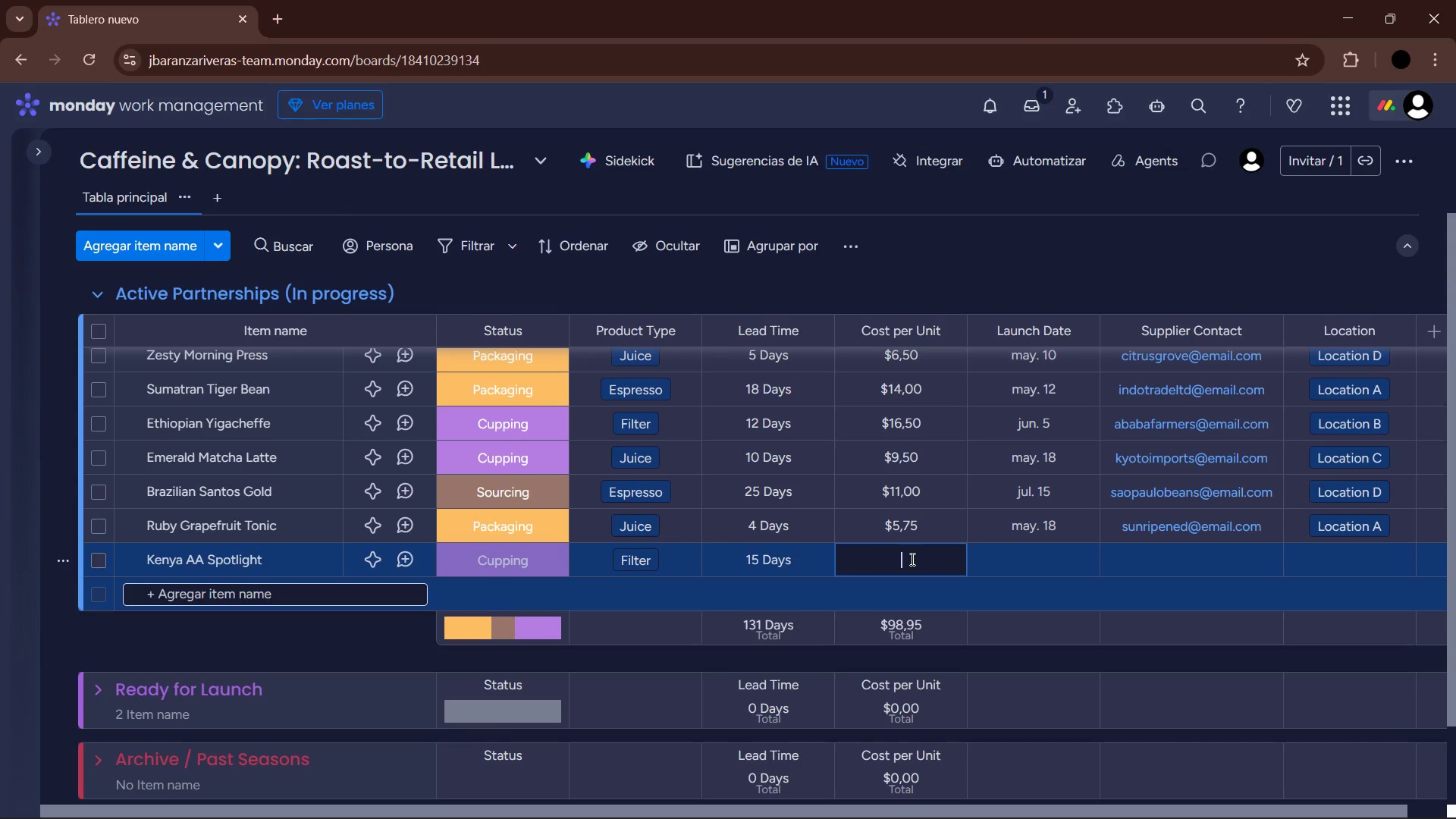 
key(Numpad1)
 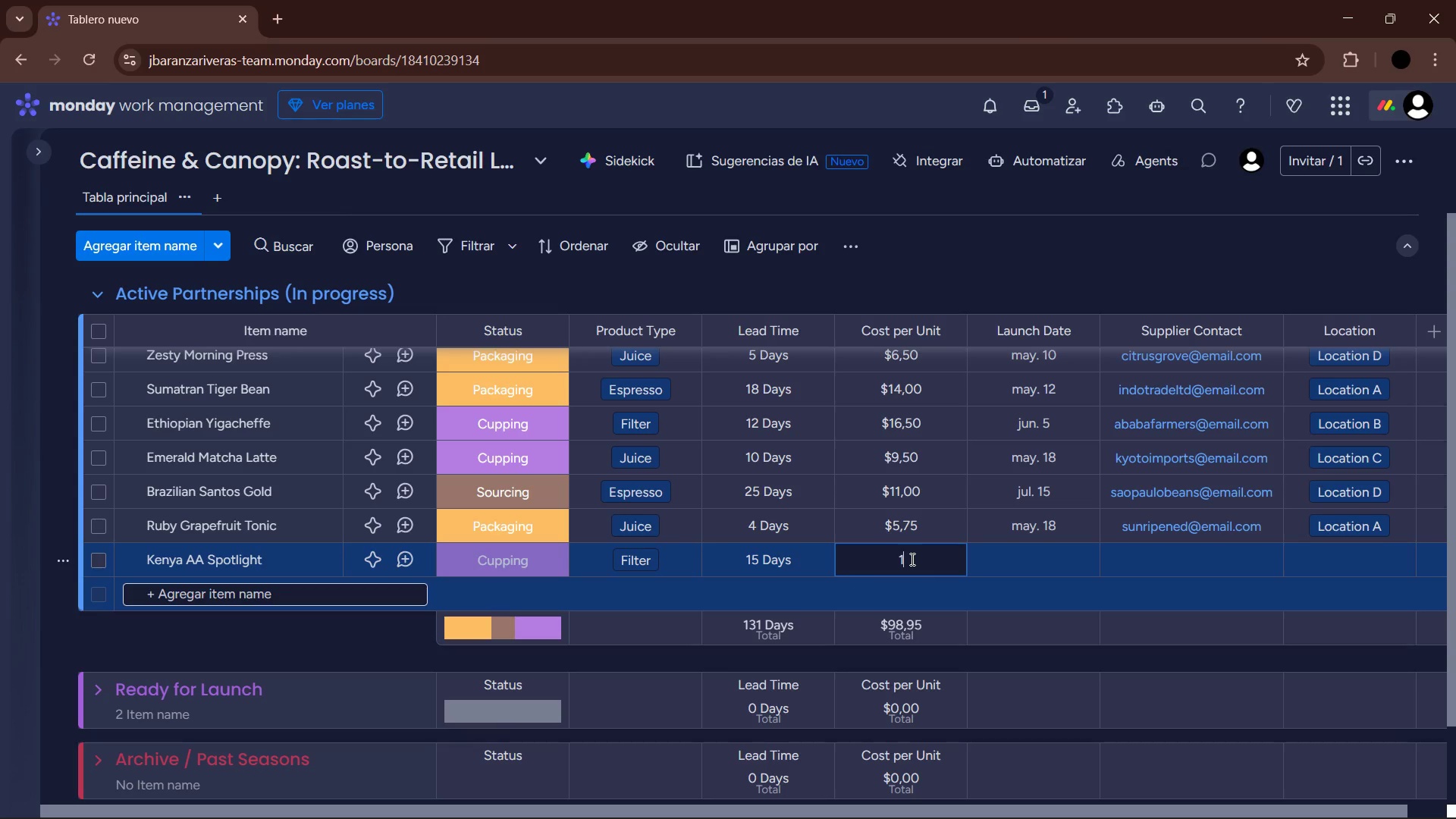 
key(Numpad5)
 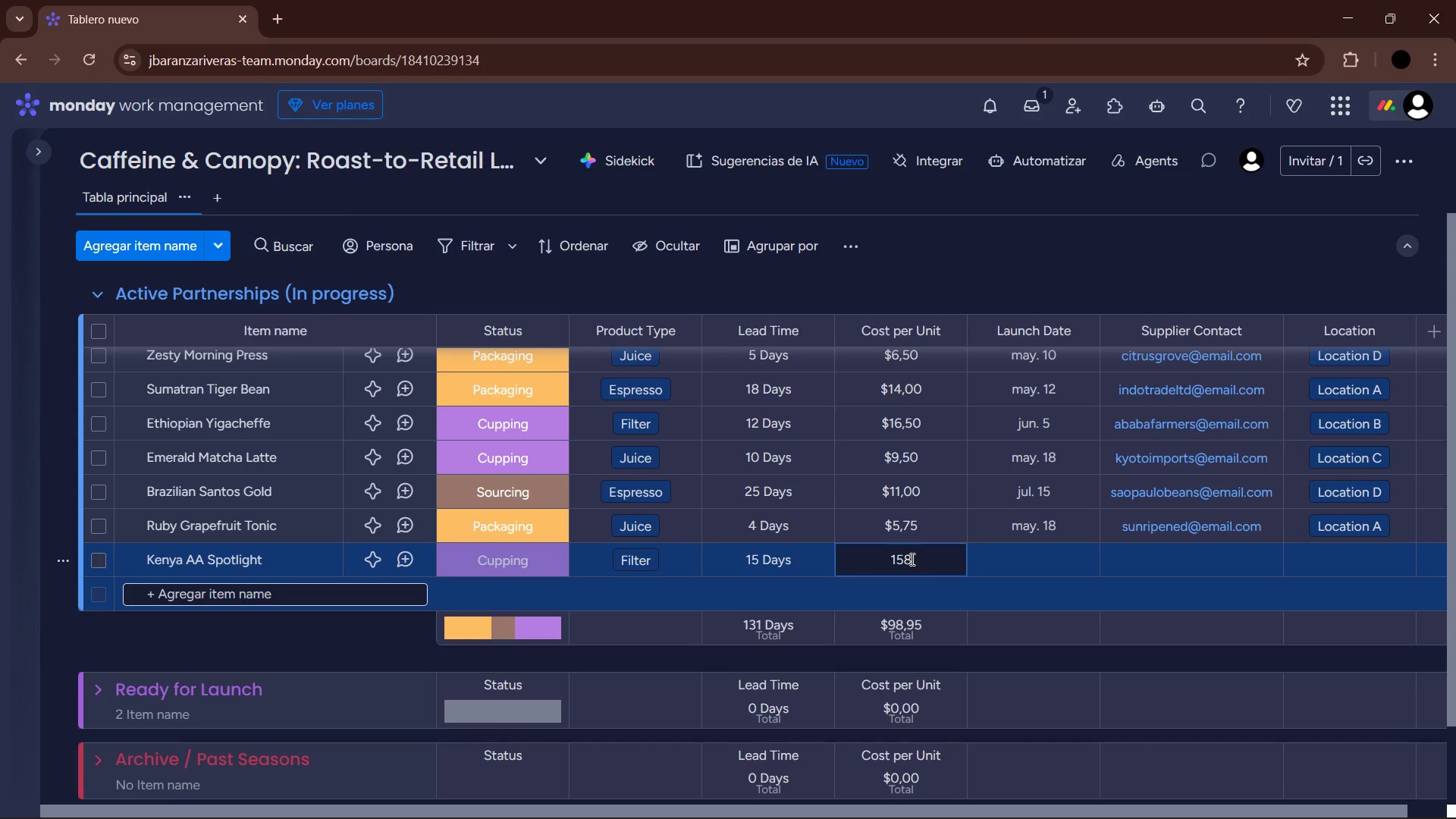 
key(Numpad8)
 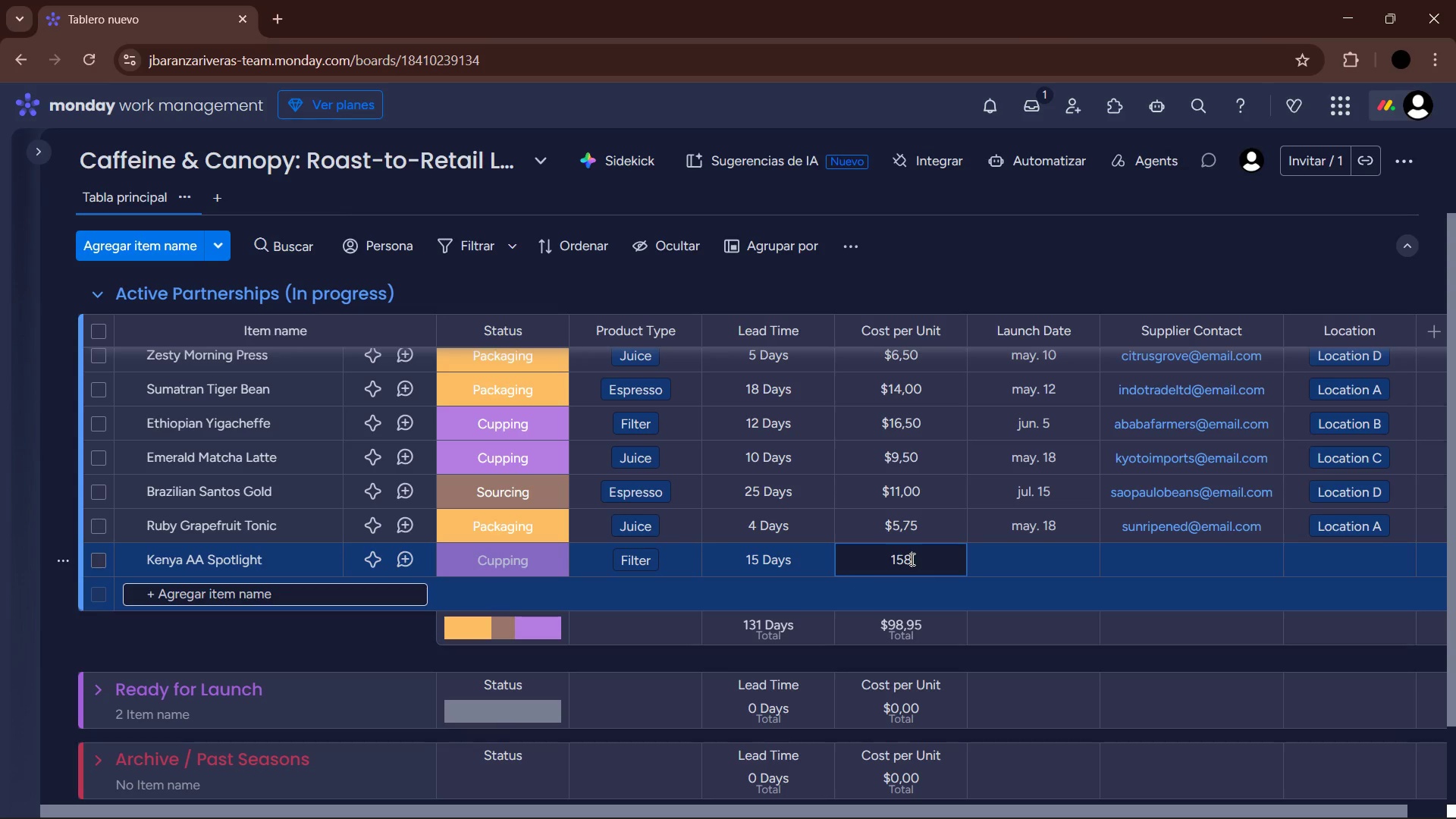 
key(Backspace)
 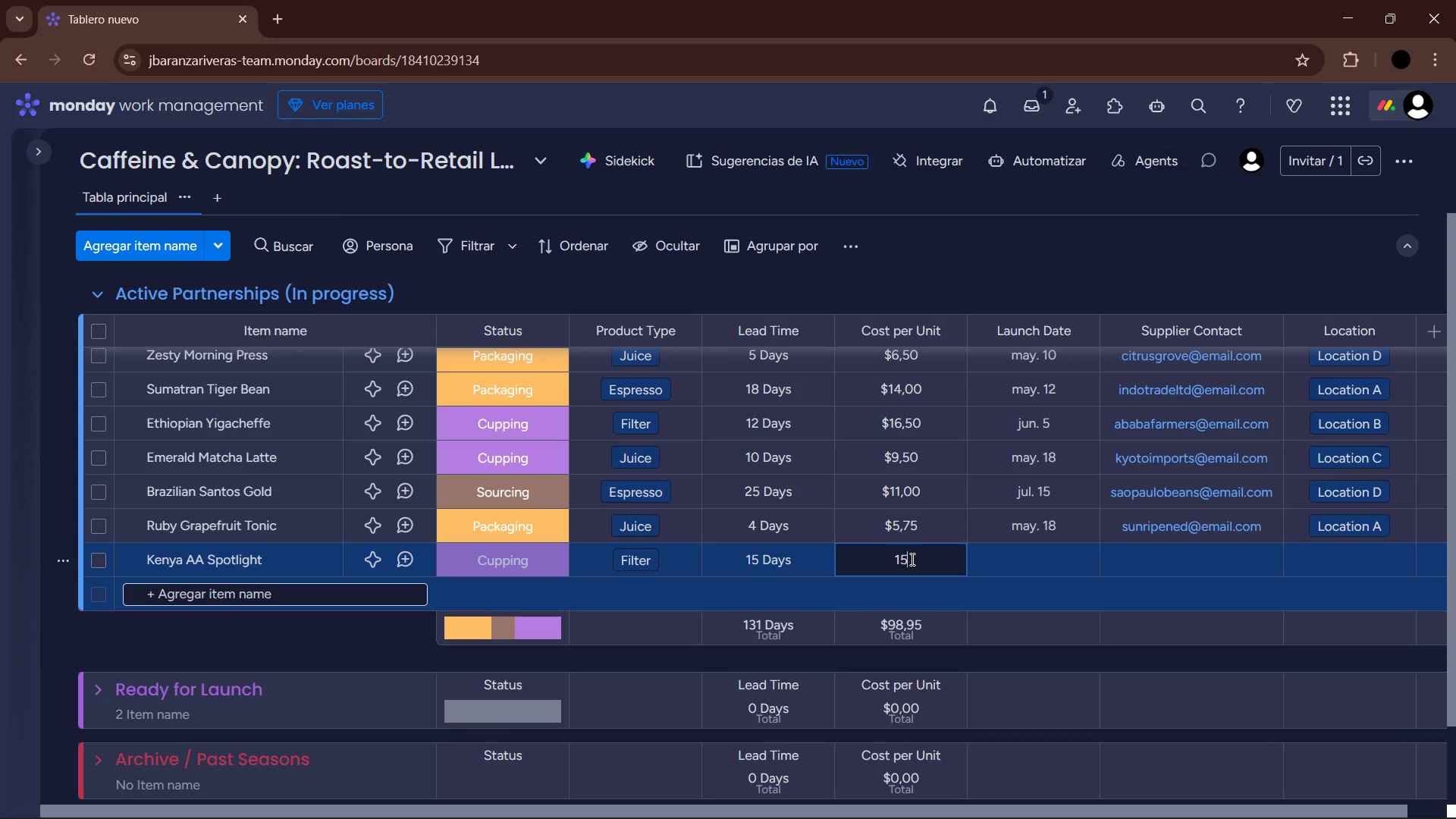 
key(Backspace)
 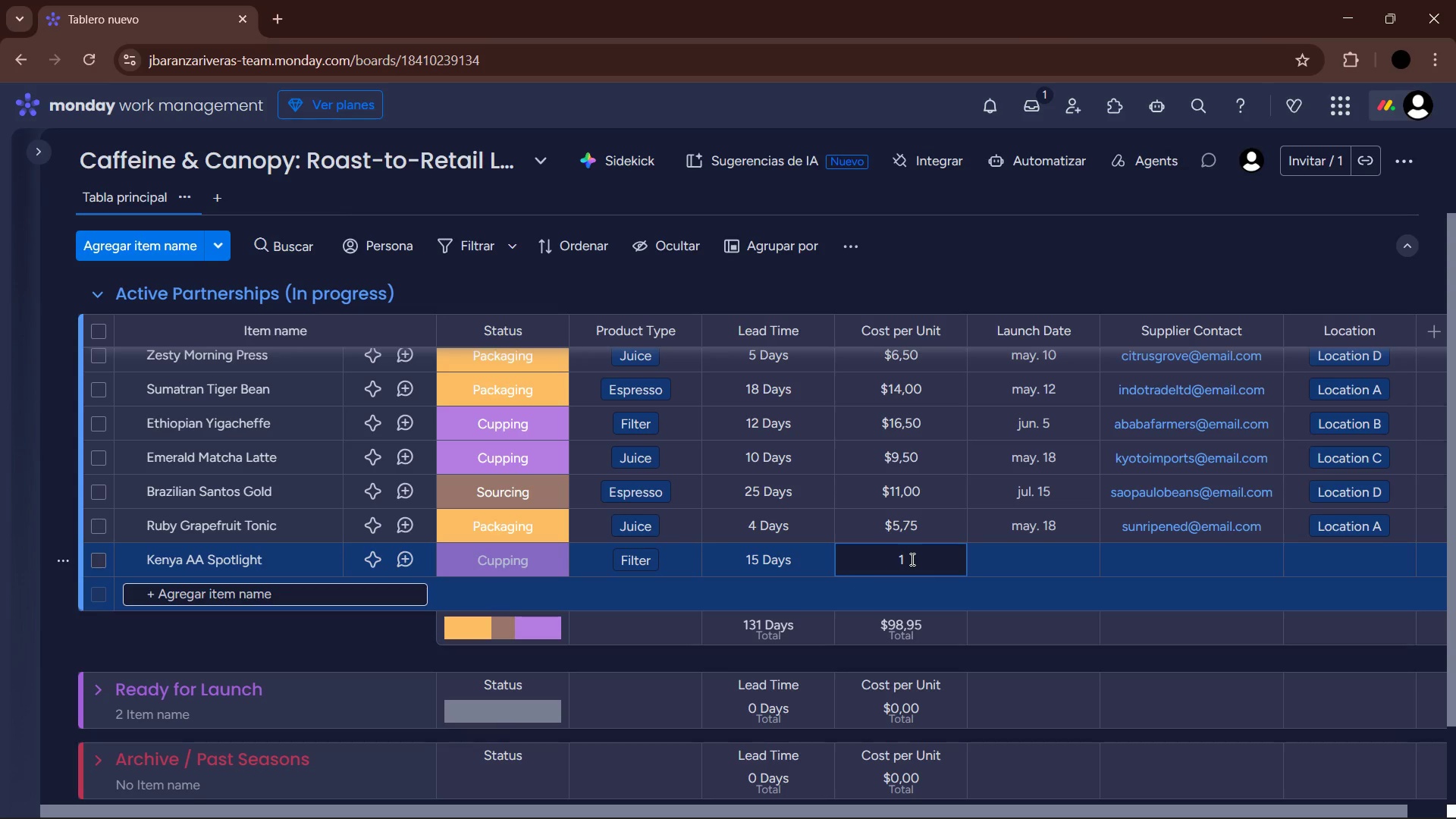 
key(Numpad8)
 